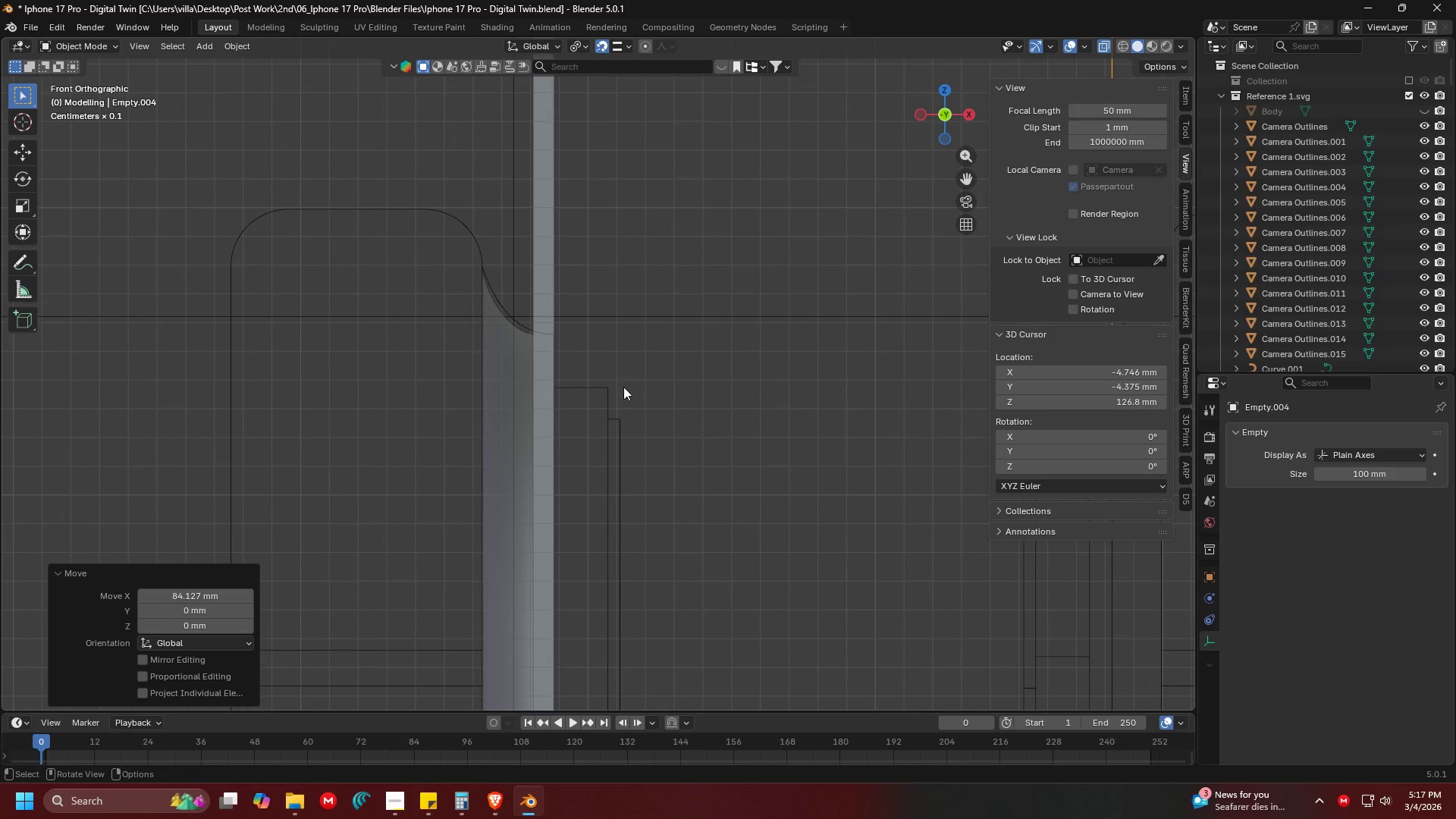 
hold_key(key=ShiftLeft, duration=0.42)
scroll: coordinate [574, 279], scroll_direction: down, amount: 4.0
 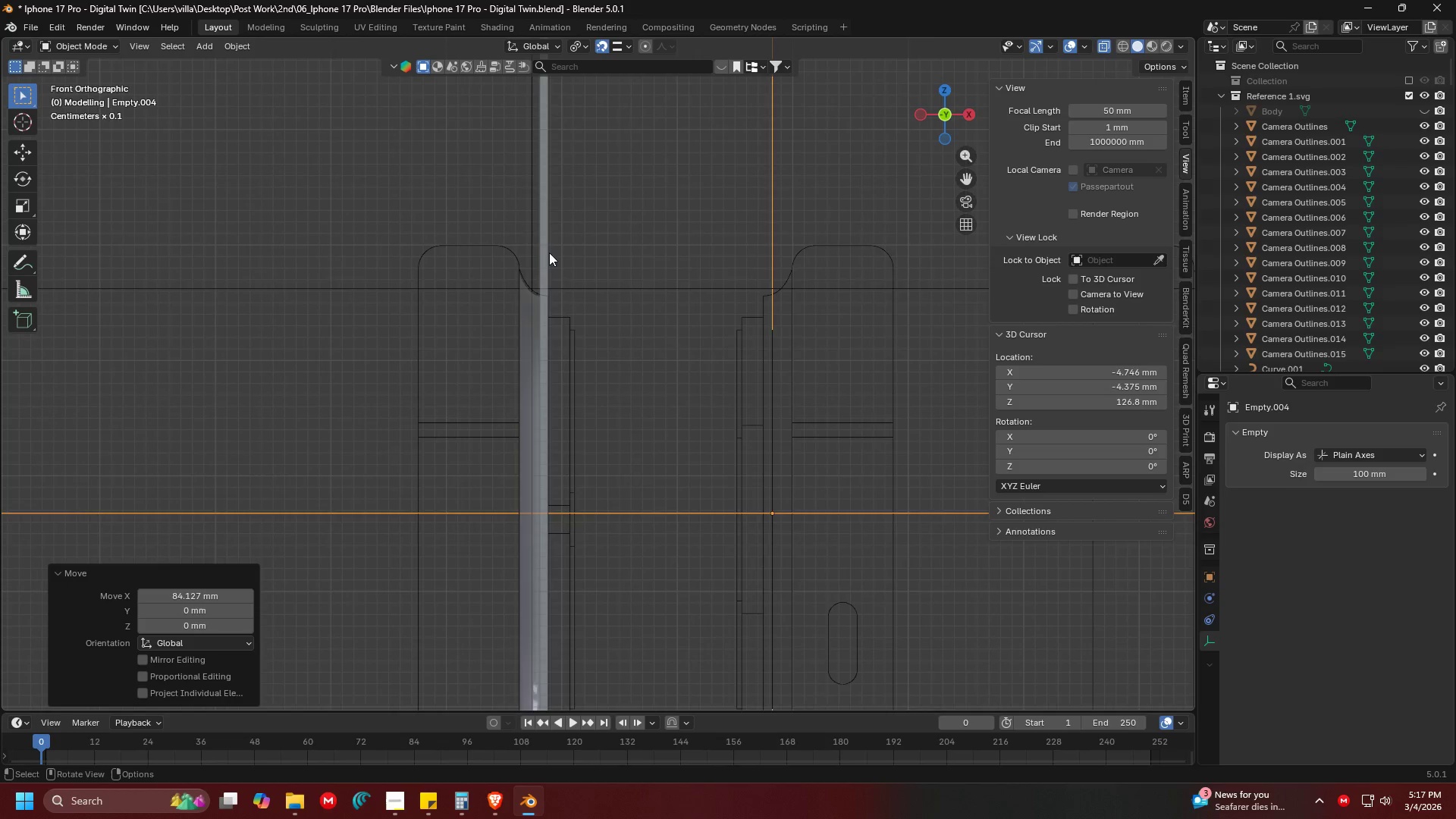 
key(G)
 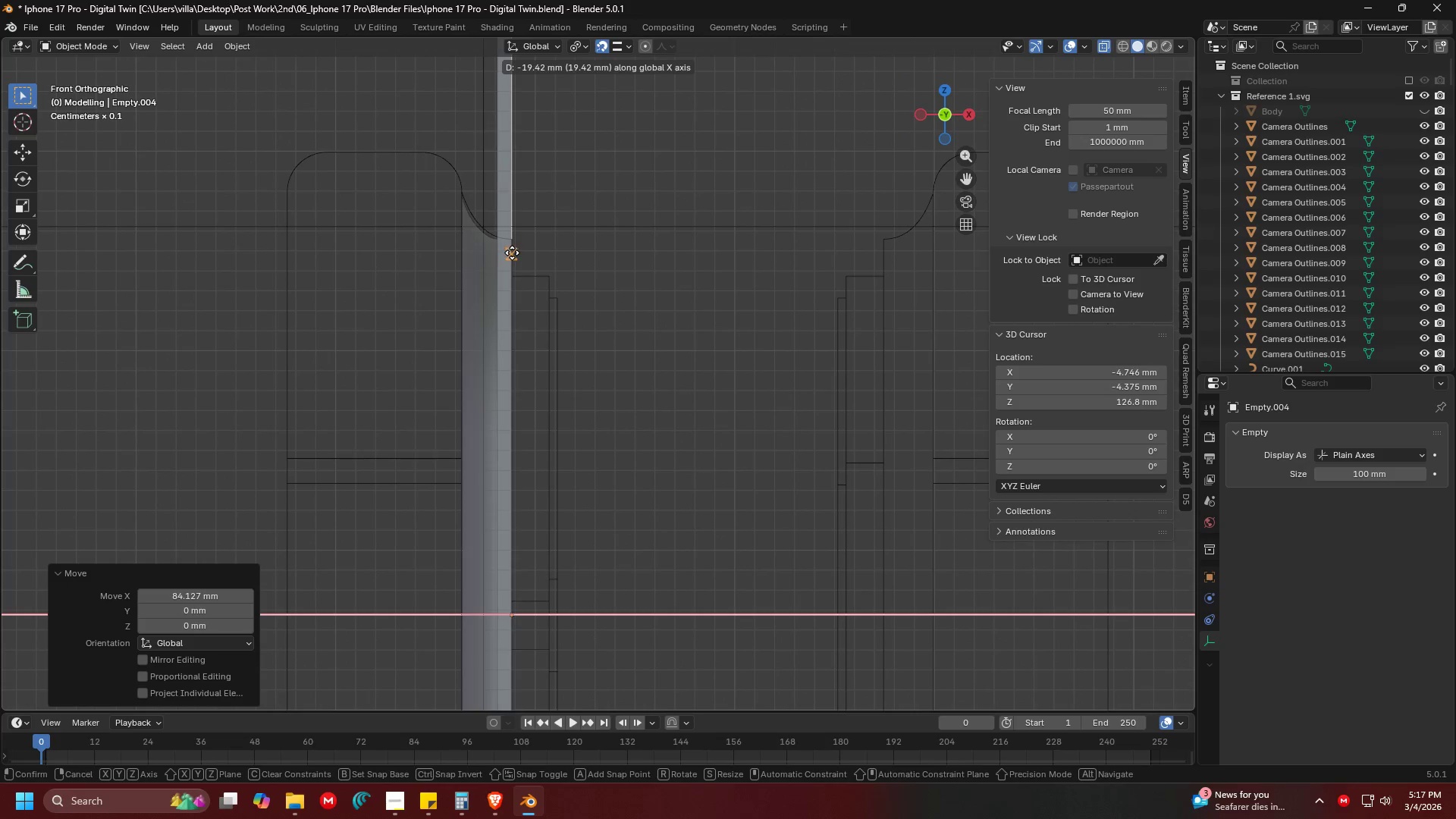 
scroll: coordinate [560, 260], scroll_direction: up, amount: 3.0
 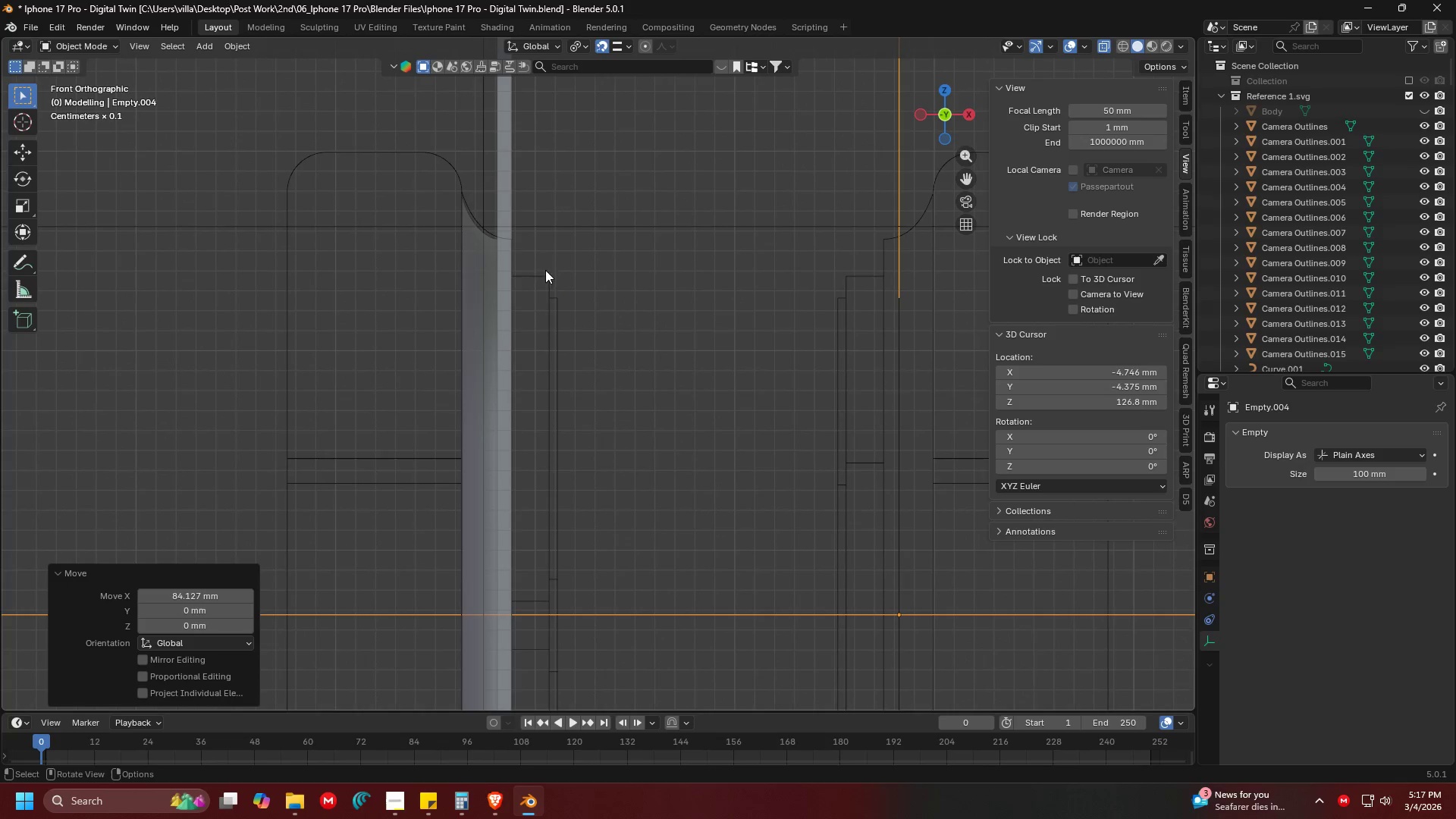 
left_click([512, 253])
 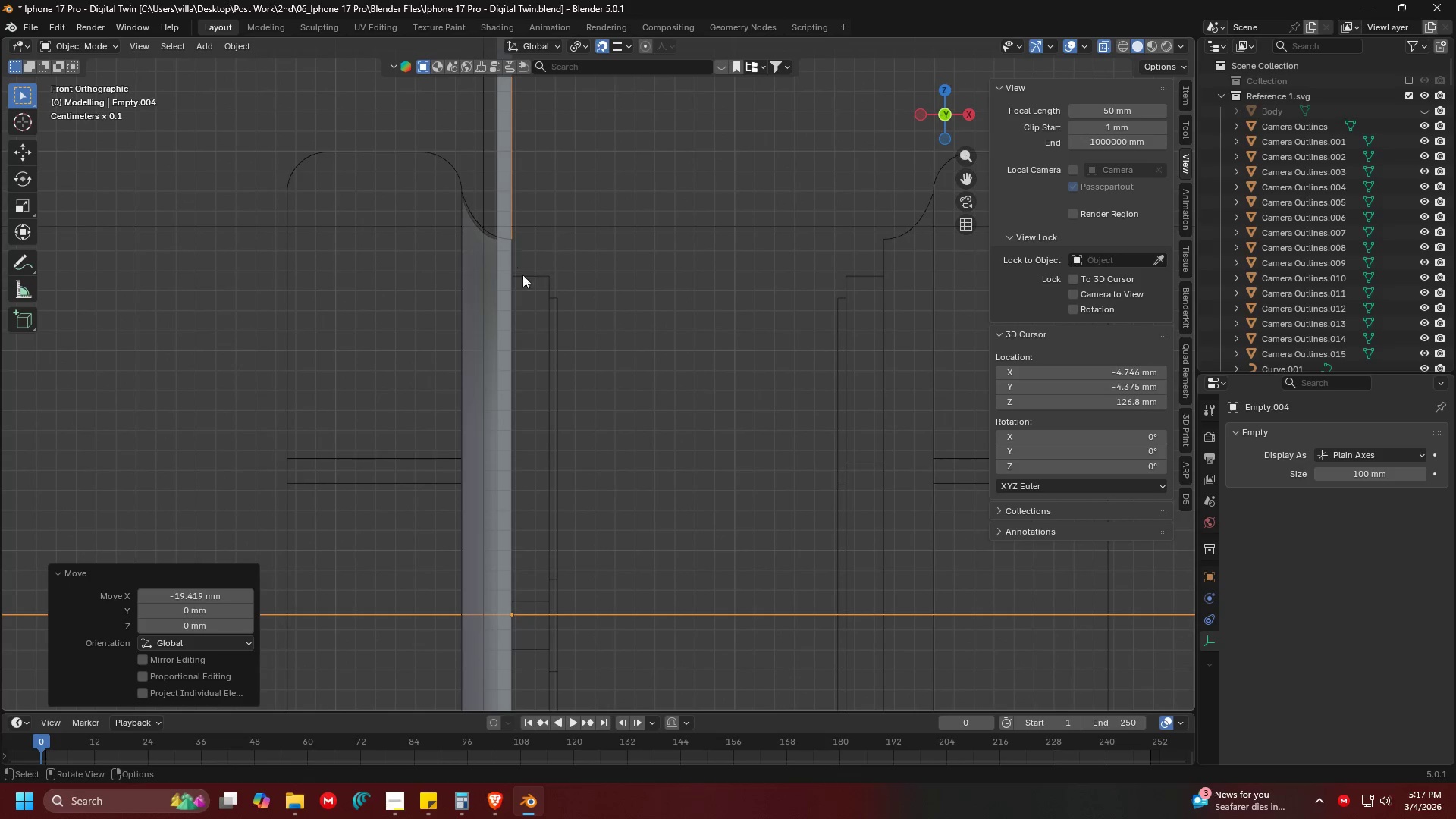 
key(Shift+ShiftLeft)
 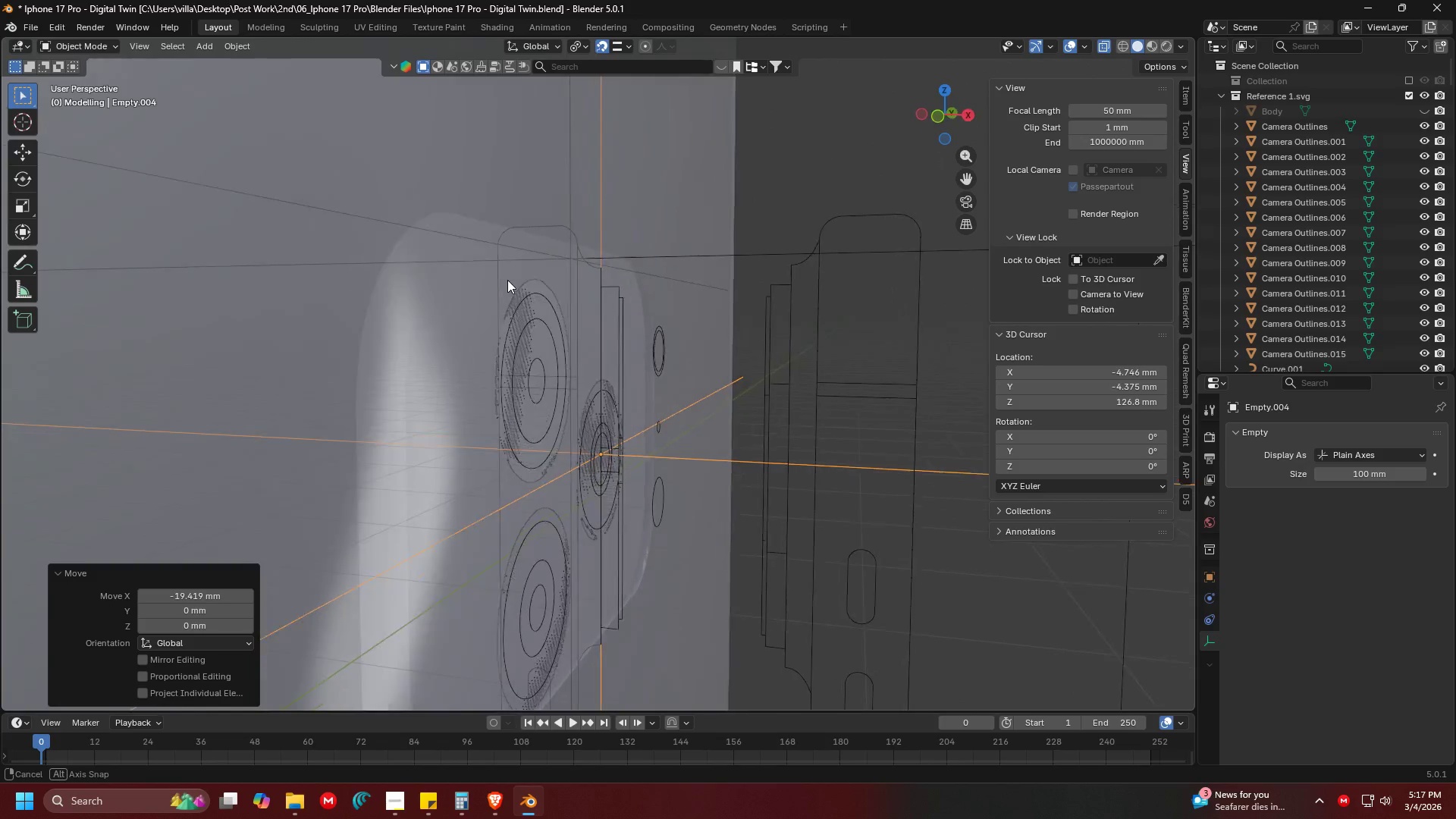 
scroll: coordinate [529, 306], scroll_direction: down, amount: 3.0
 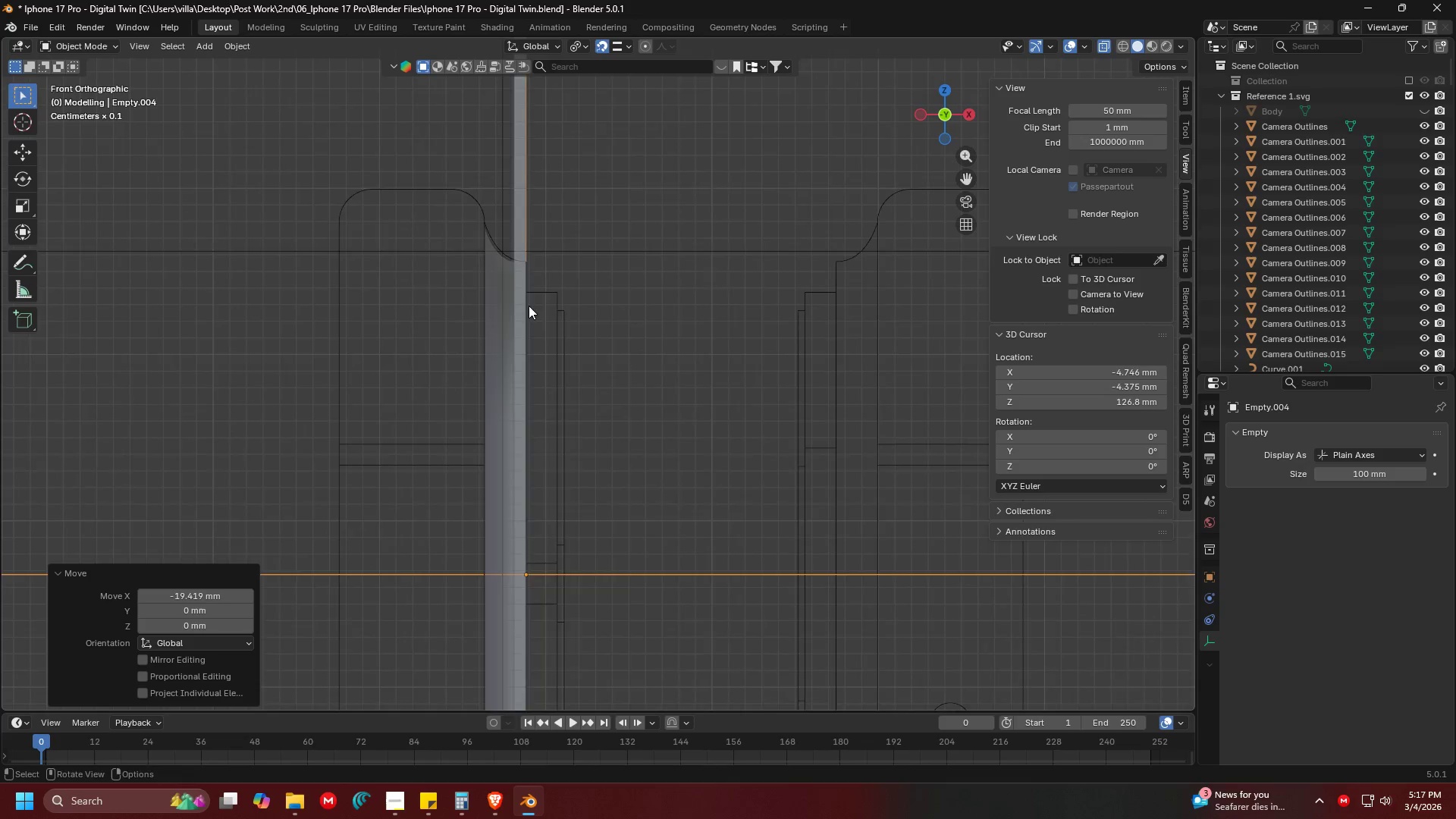 
key(Shift+ShiftLeft)
 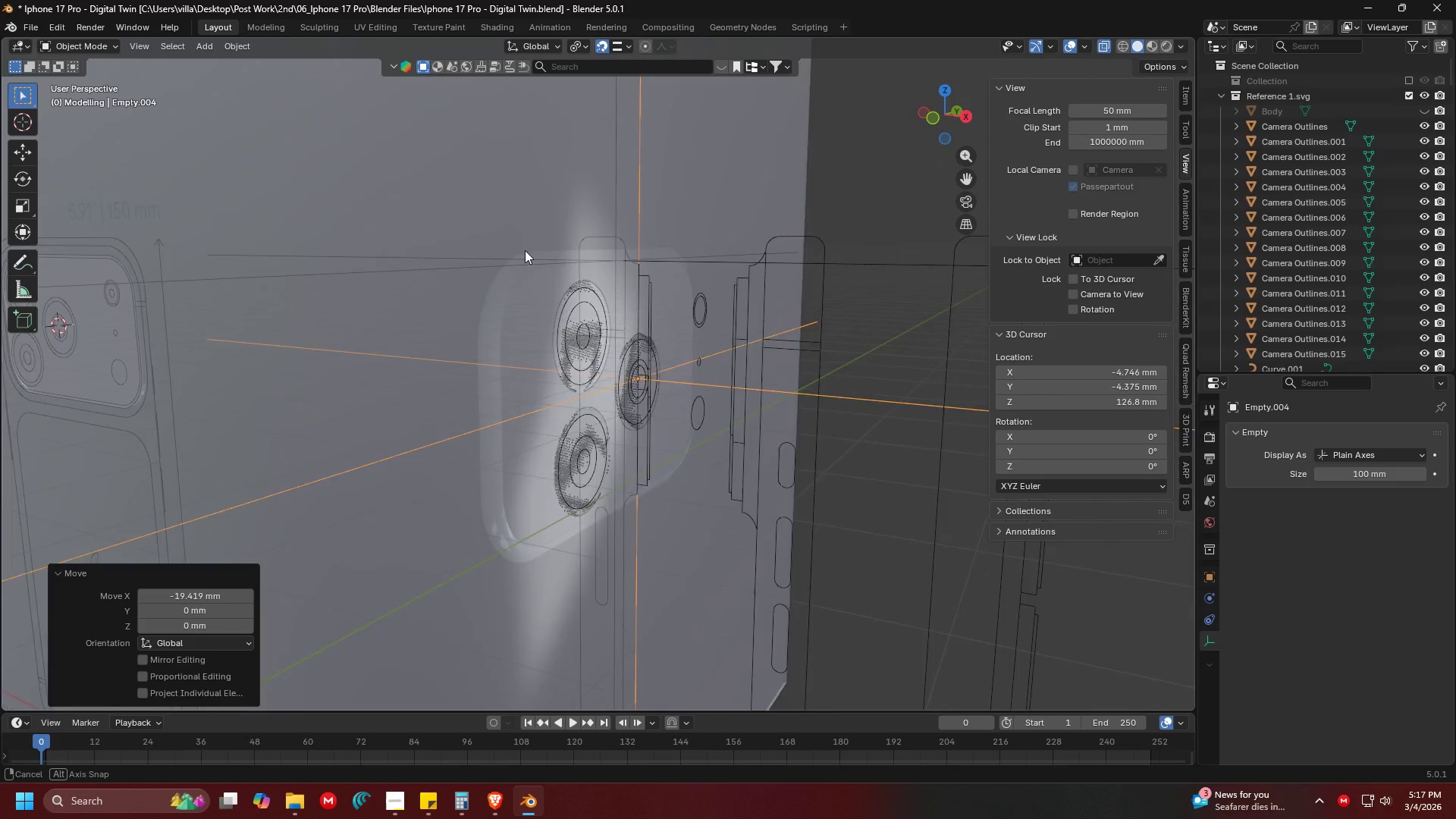 
scroll: coordinate [481, 296], scroll_direction: down, amount: 3.0
 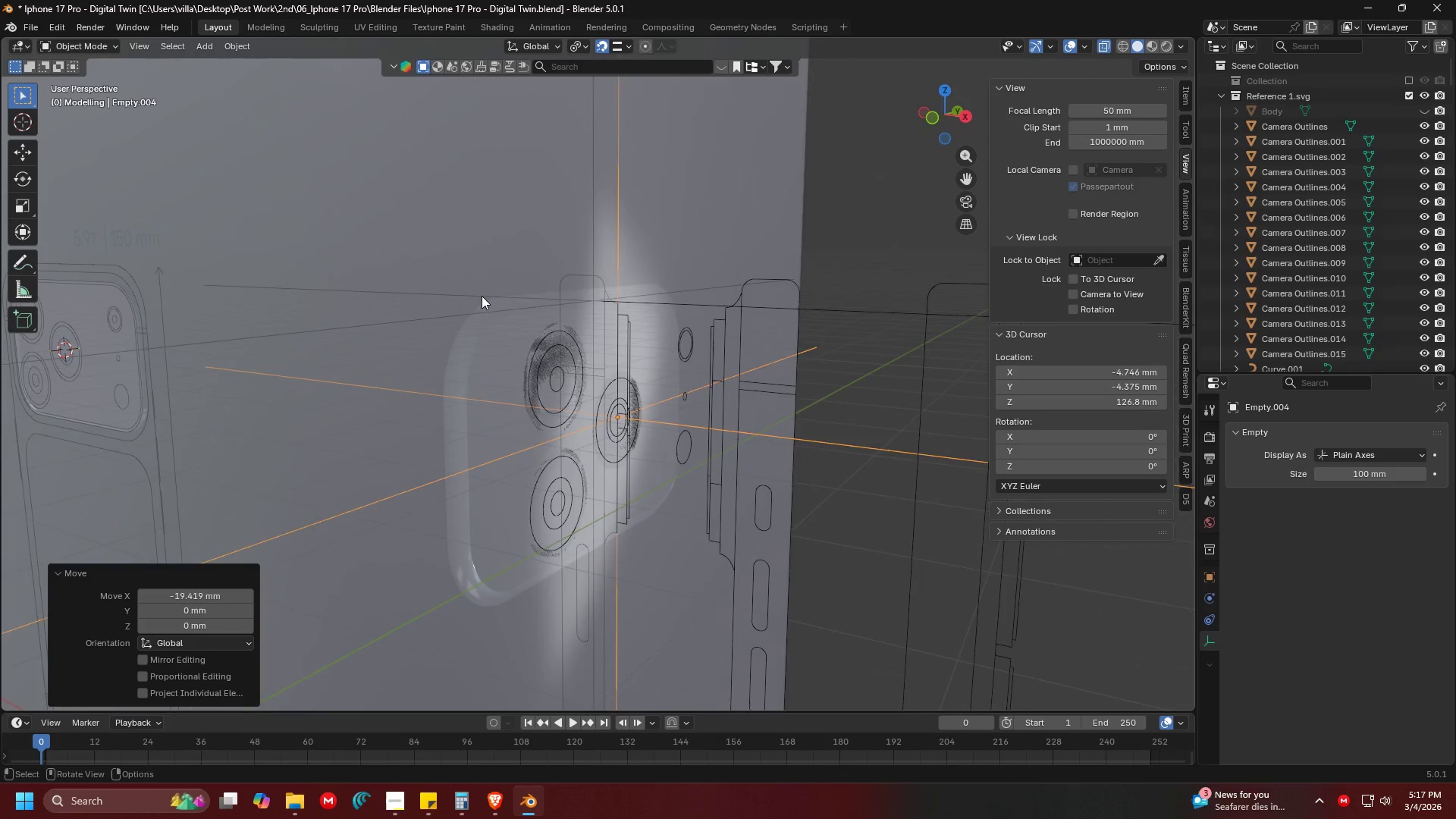 
scroll: coordinate [548, 256], scroll_direction: up, amount: 4.0
 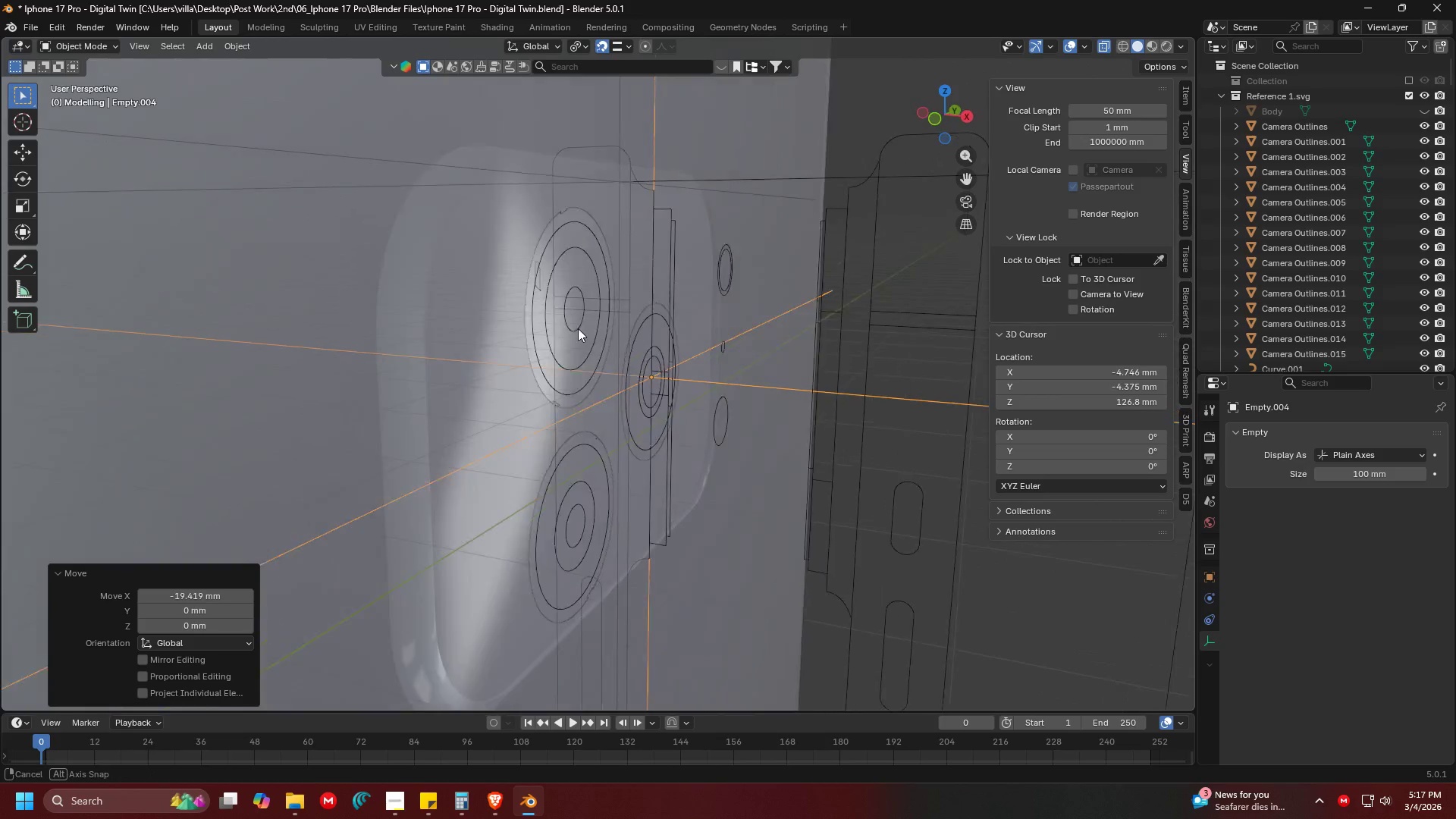 
left_click([689, 171])
 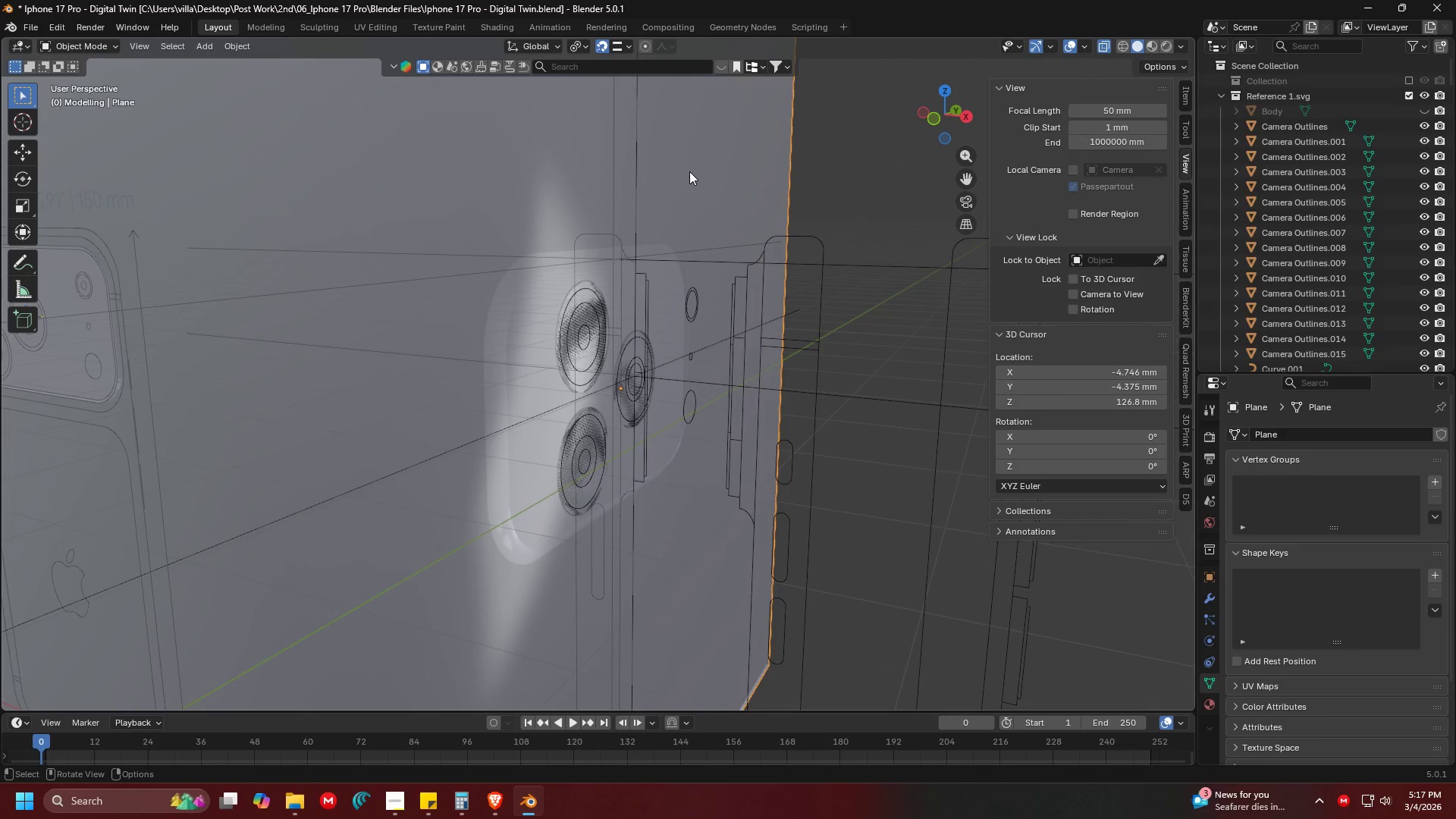 
scroll: coordinate [563, 279], scroll_direction: down, amount: 3.0
 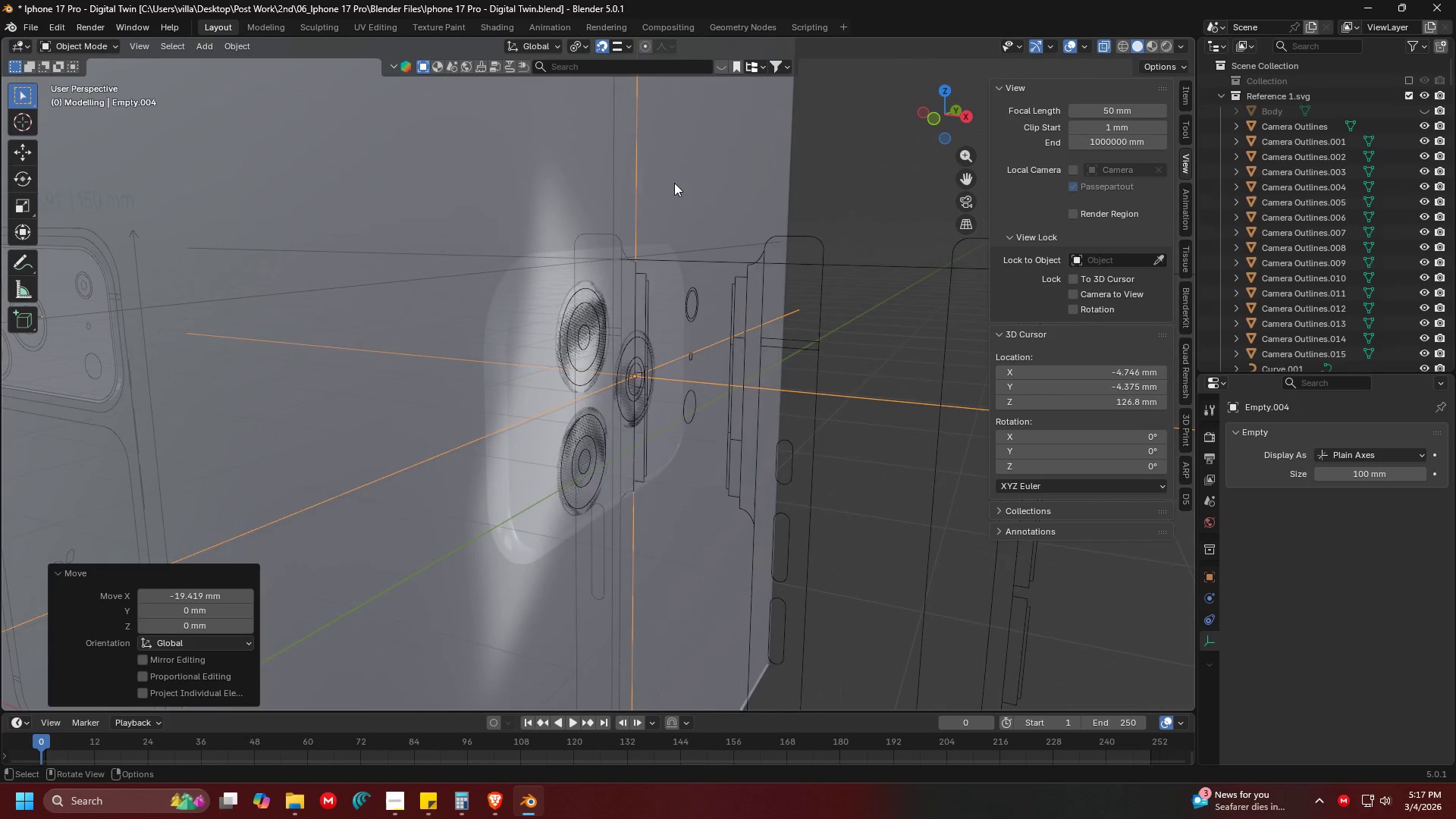 
type(hh)
 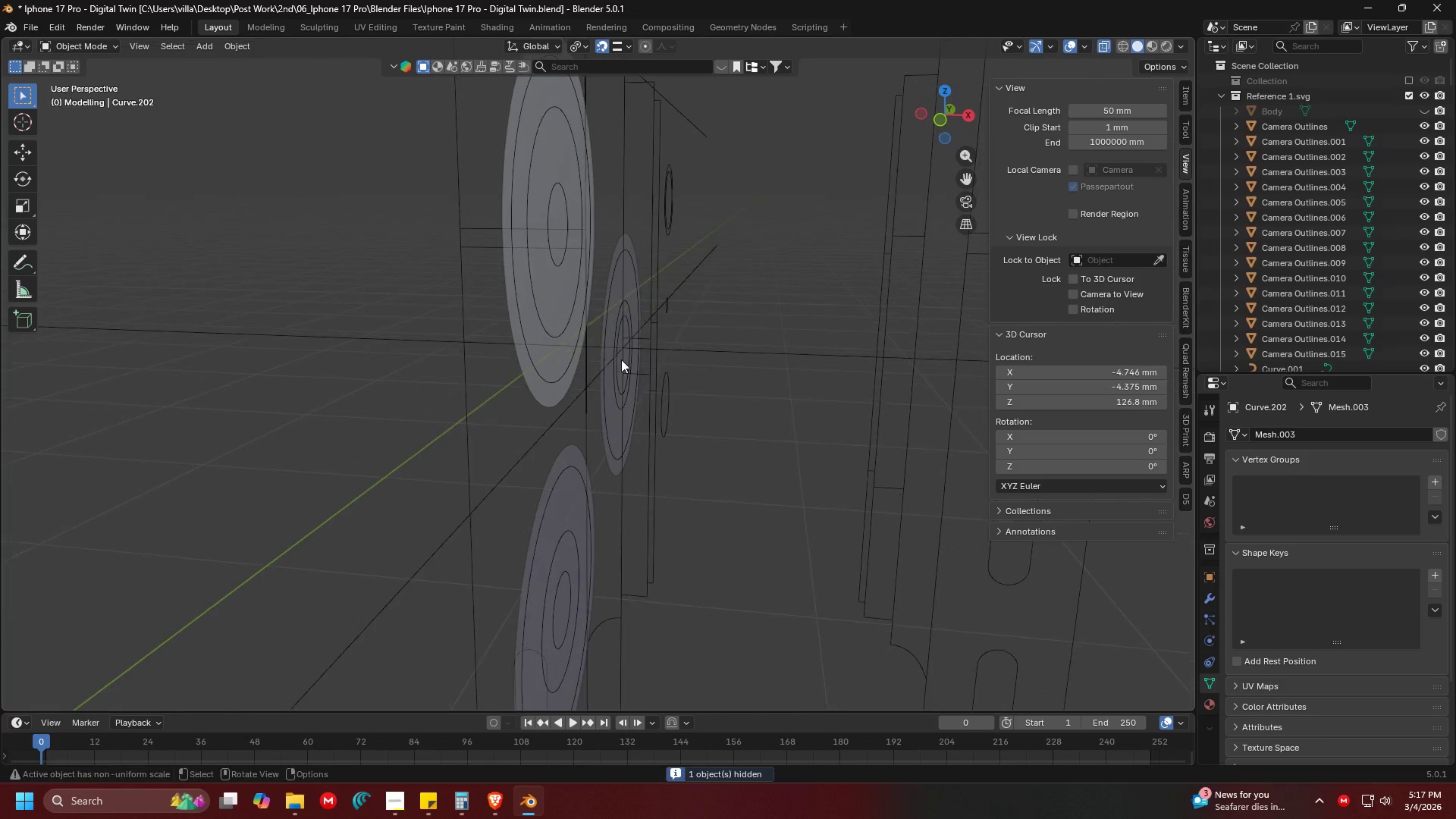 
scroll: coordinate [587, 386], scroll_direction: up, amount: 7.0
 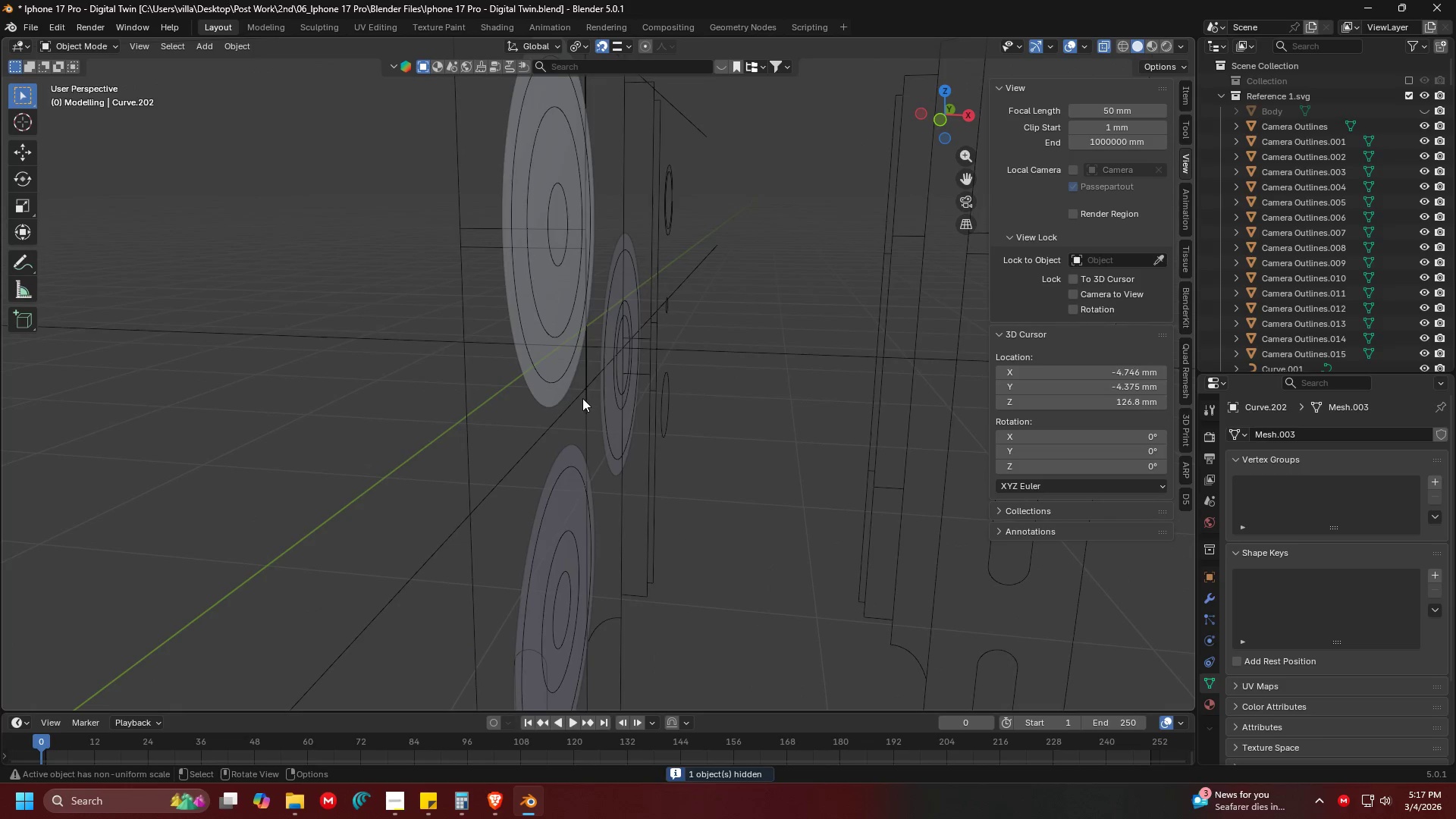 
key(1)
 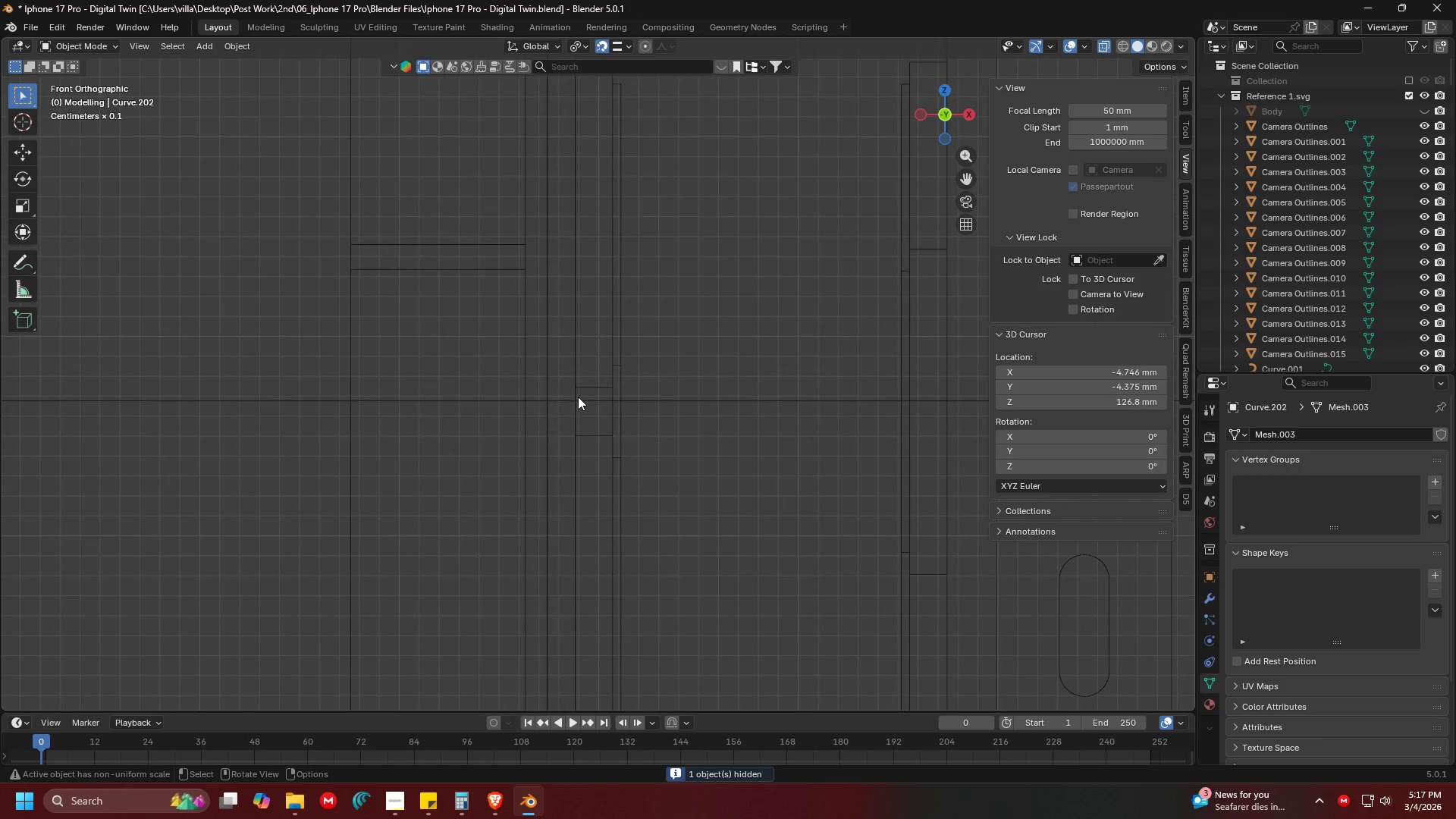 
key(Shift+ShiftLeft)
 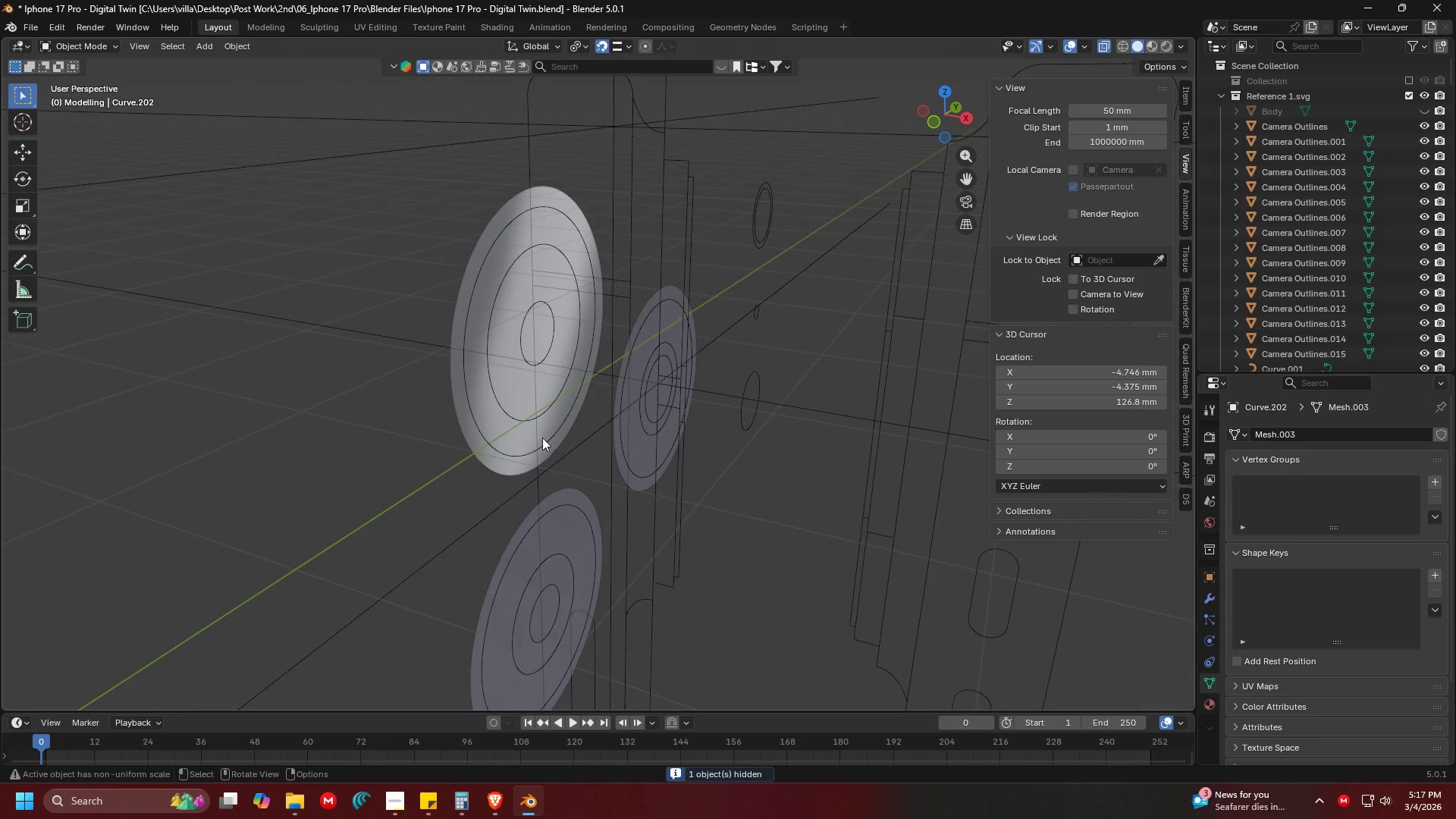 
scroll: coordinate [615, 337], scroll_direction: down, amount: 1.0
 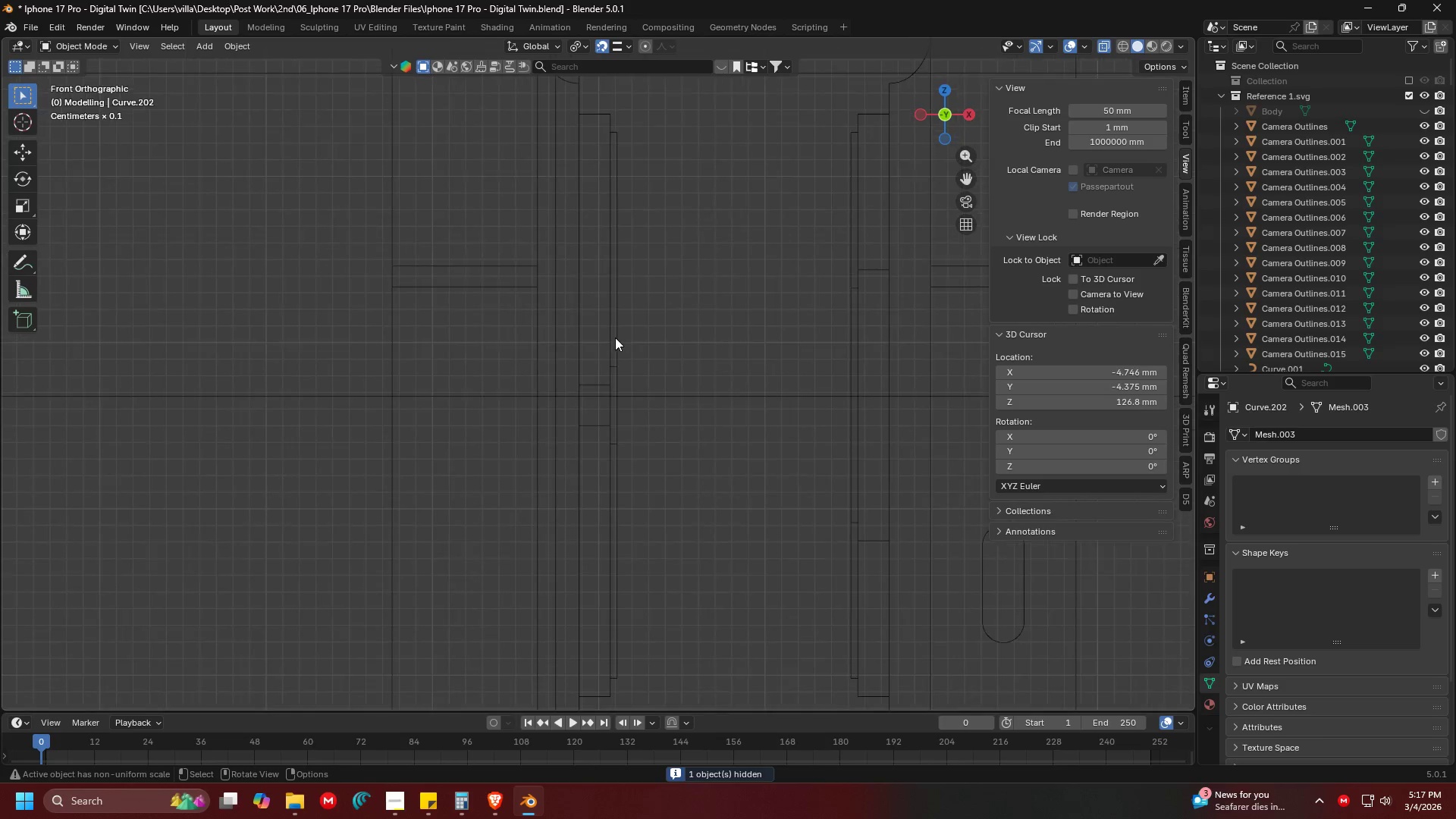 
left_click([511, 403])
 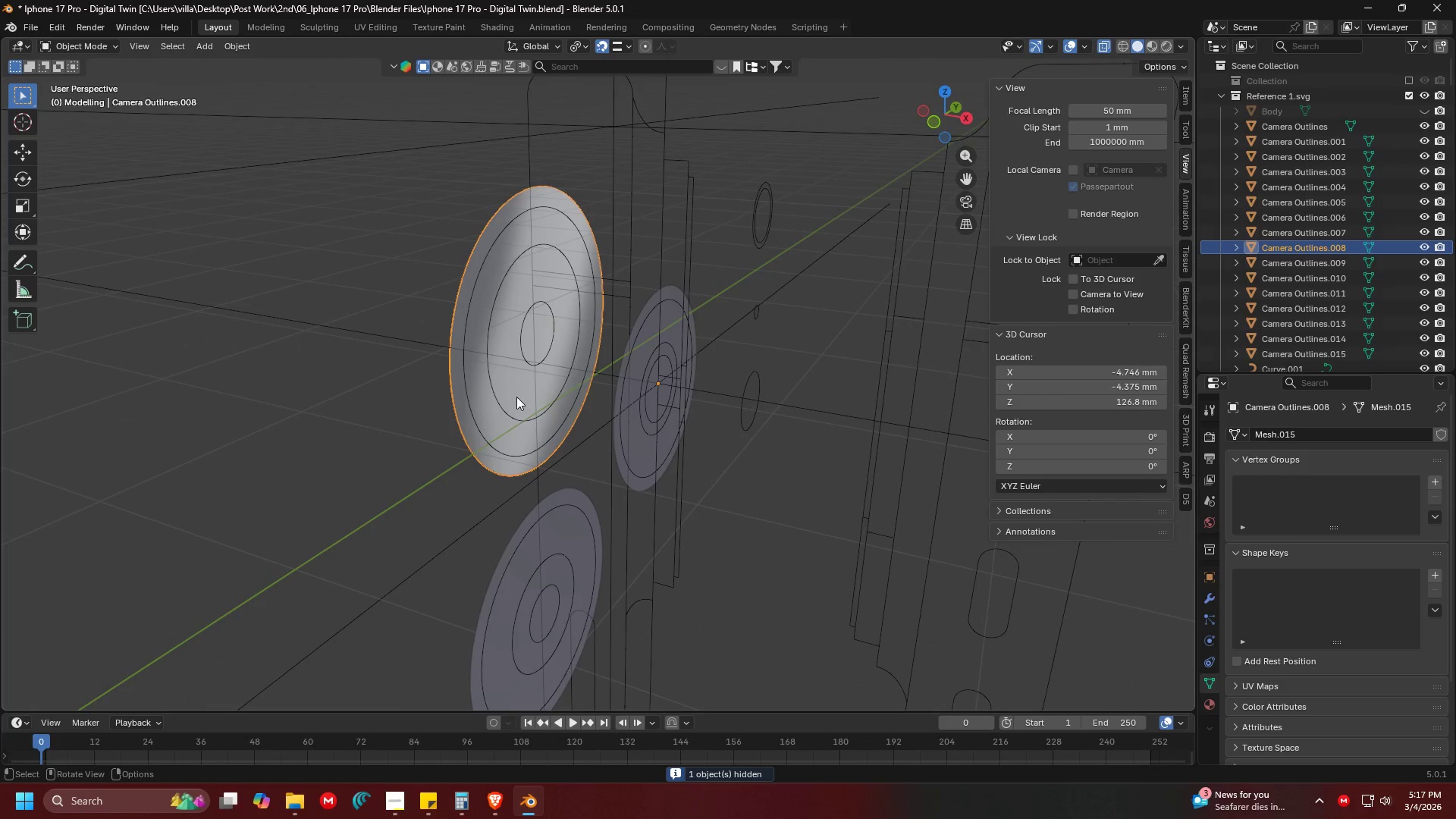 
key(Shift+ShiftLeft)
 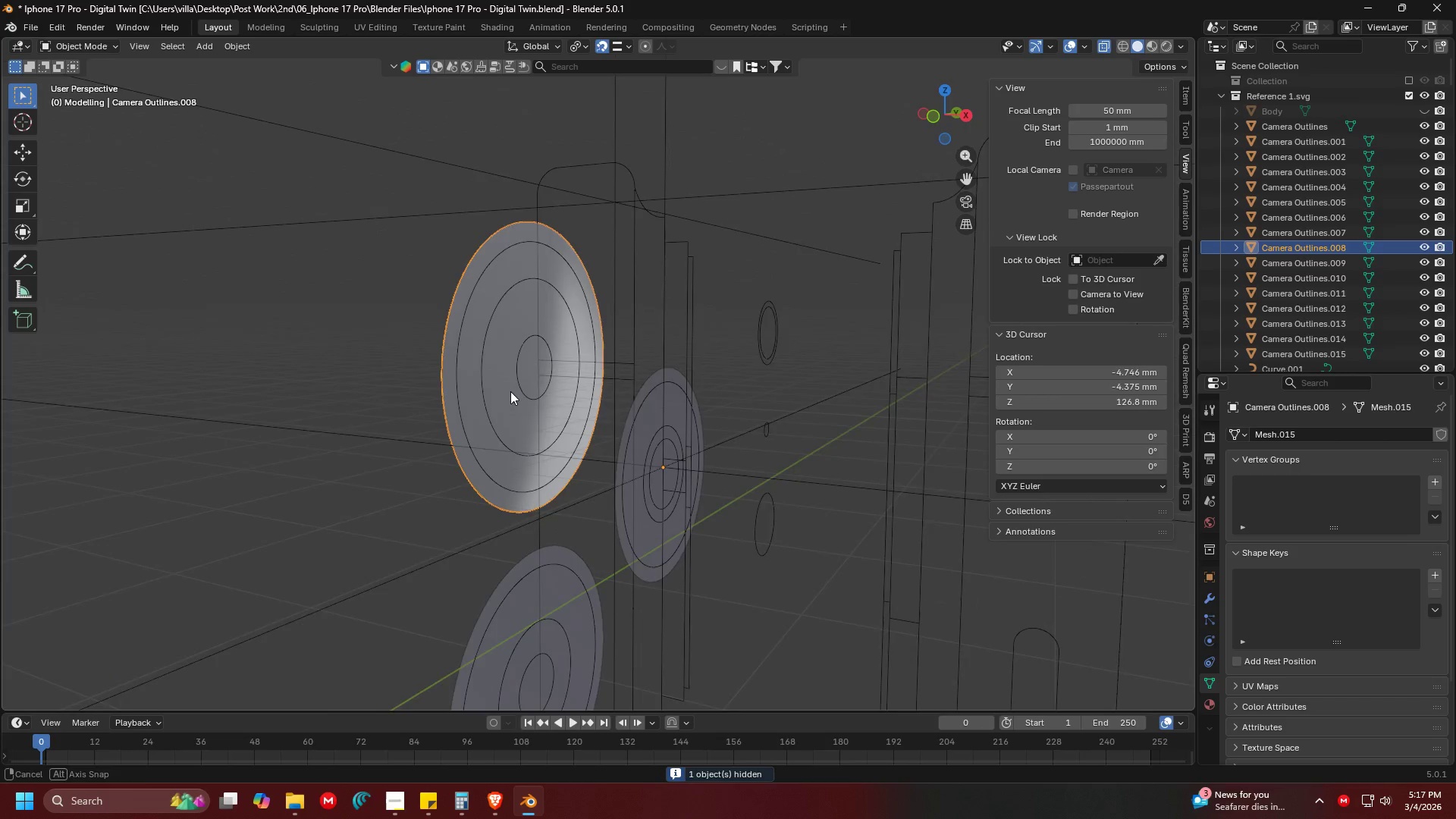 
hold_key(key=ShiftLeft, duration=1.53)
left_click([524, 598])
 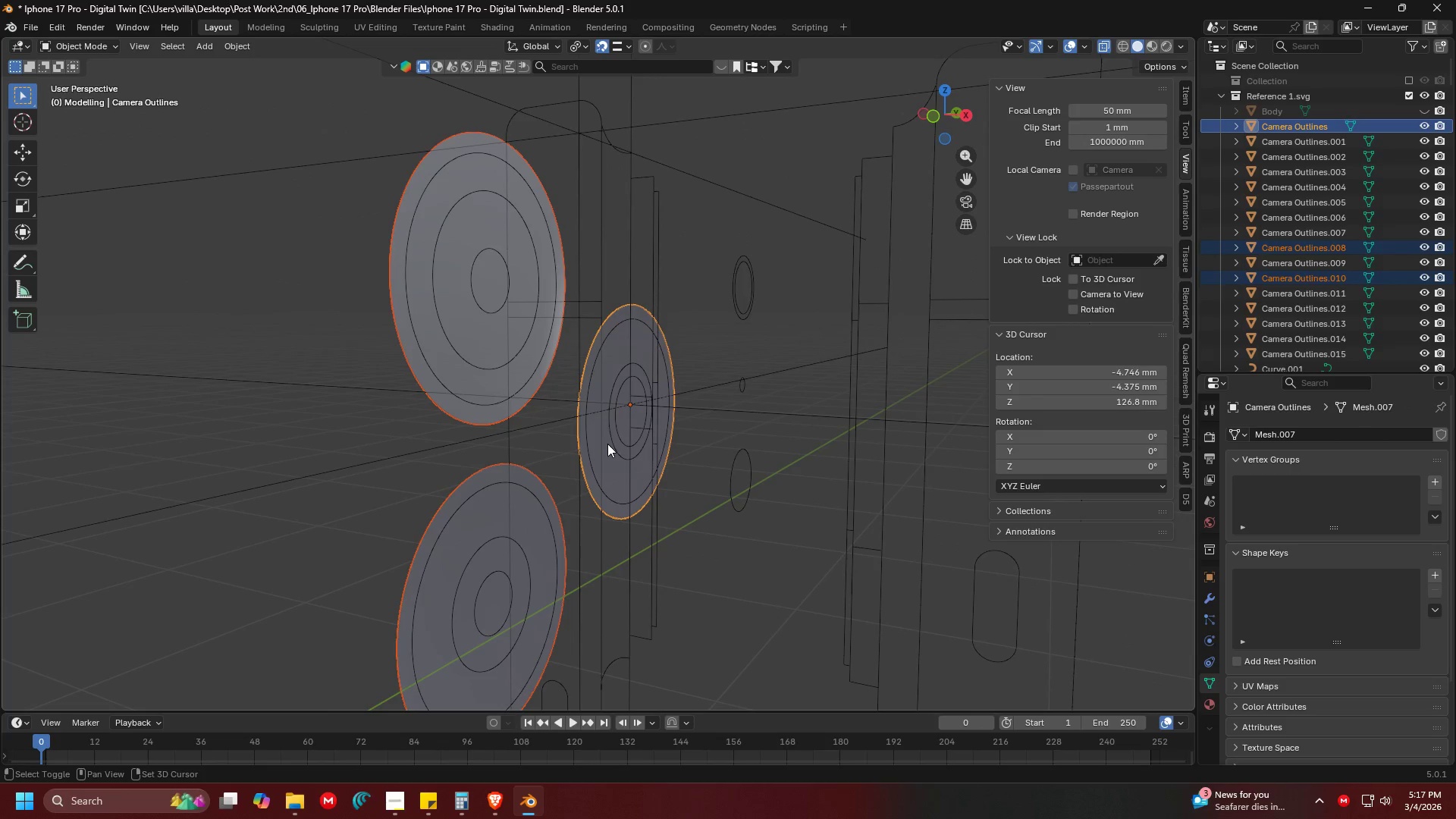 
key(Tab)
 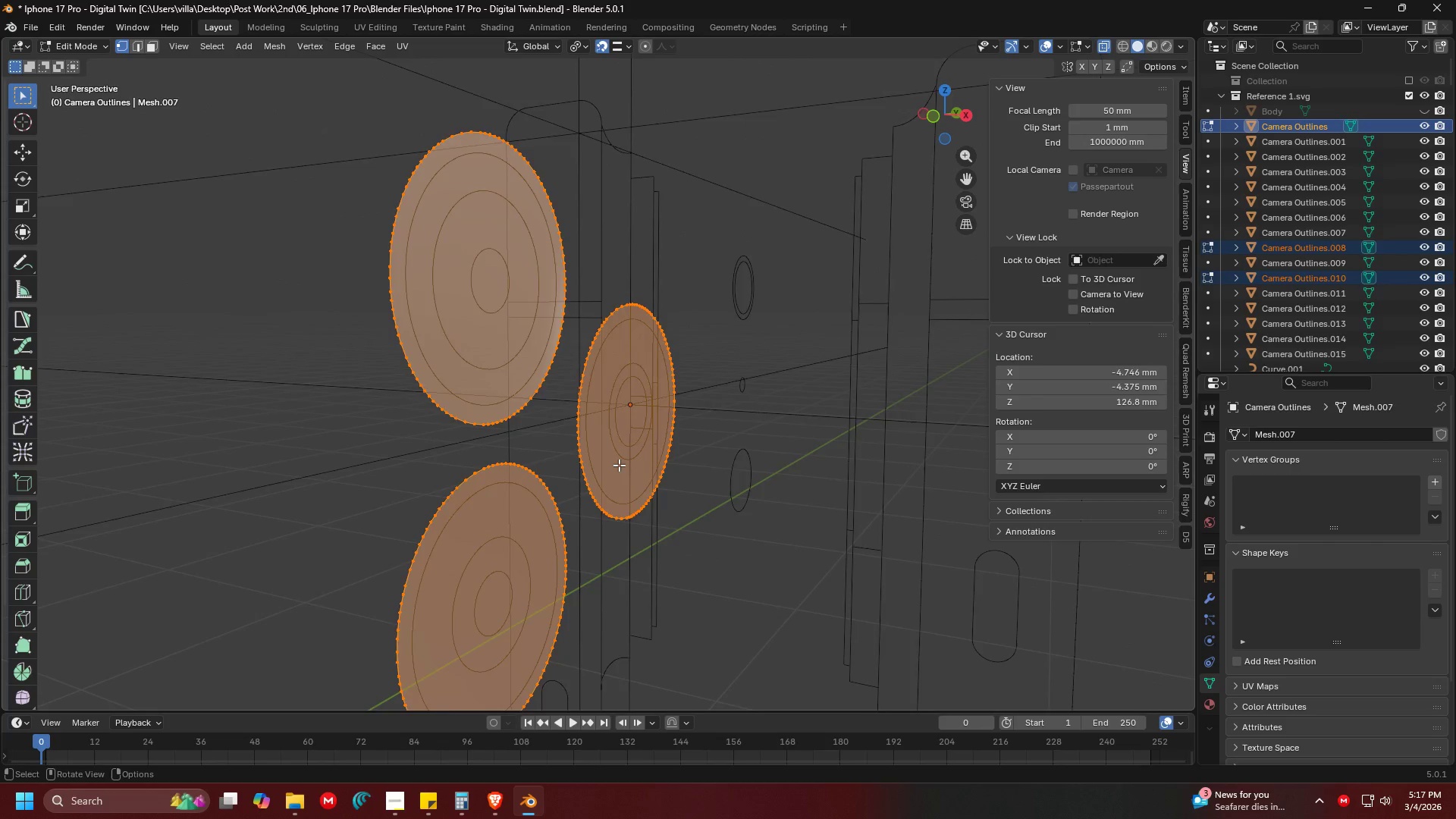 
key(1)
 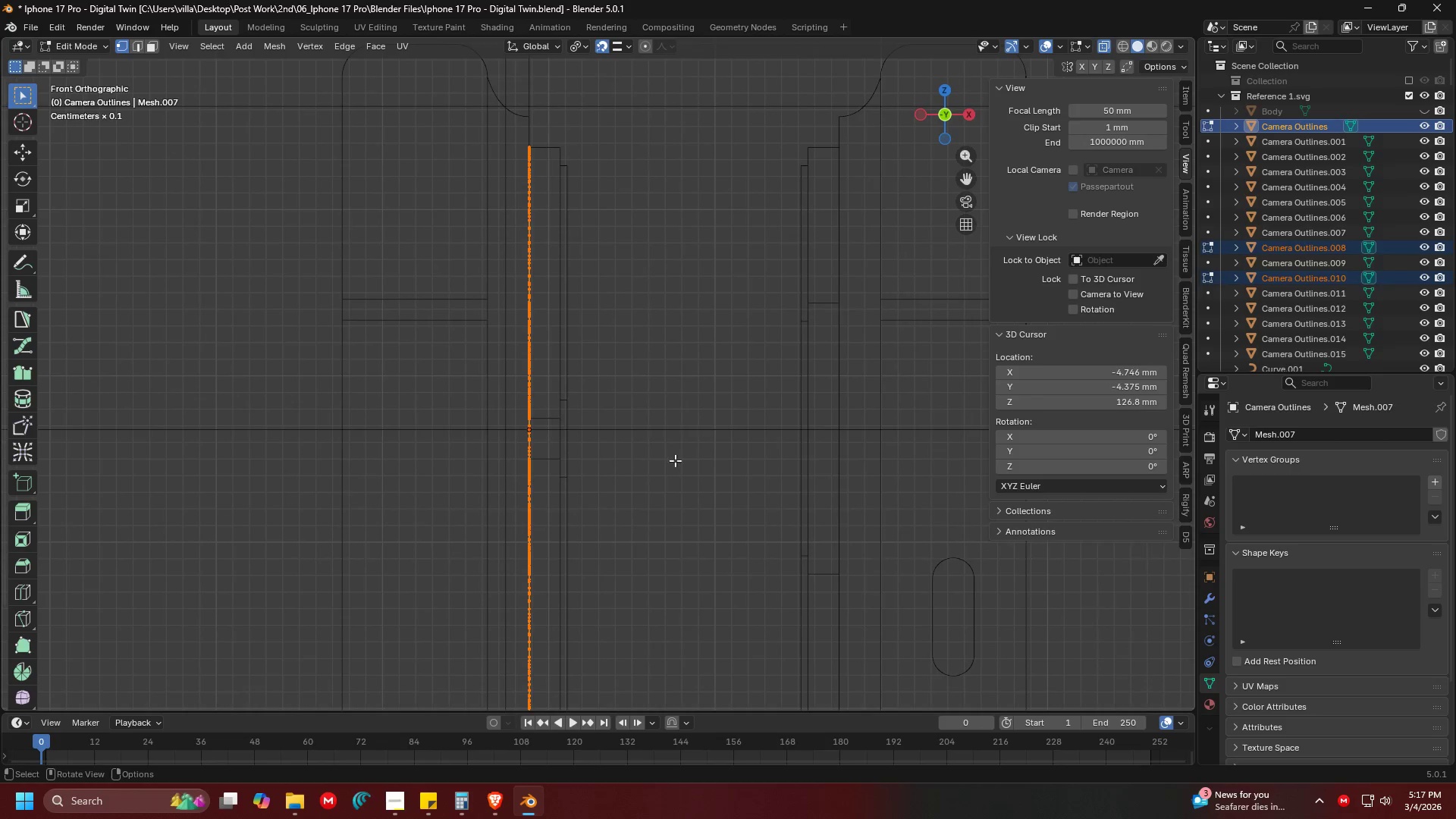 
hold_key(key=ShiftLeft, duration=0.95)
 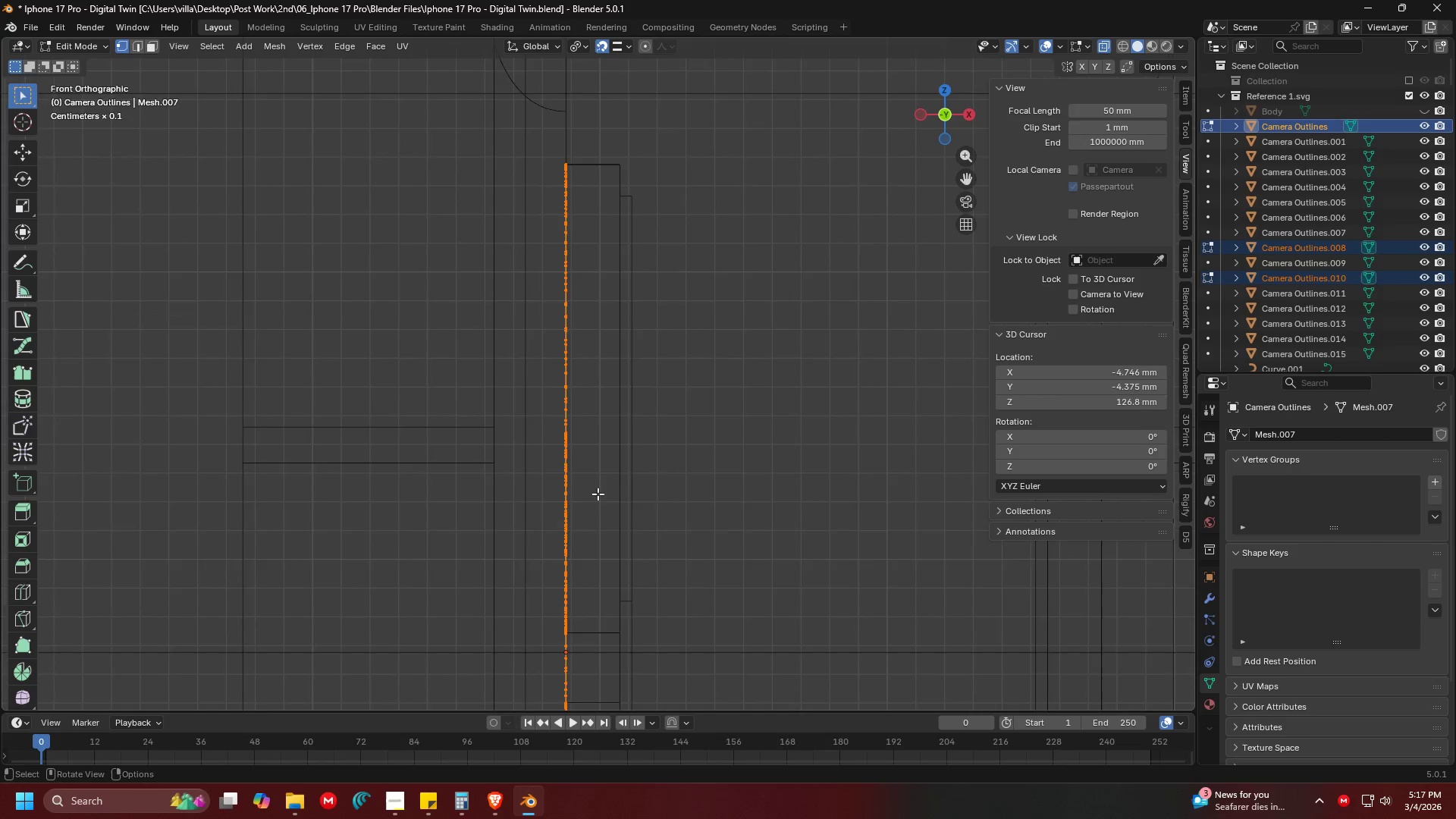 
scroll: coordinate [698, 458], scroll_direction: up, amount: 3.0
 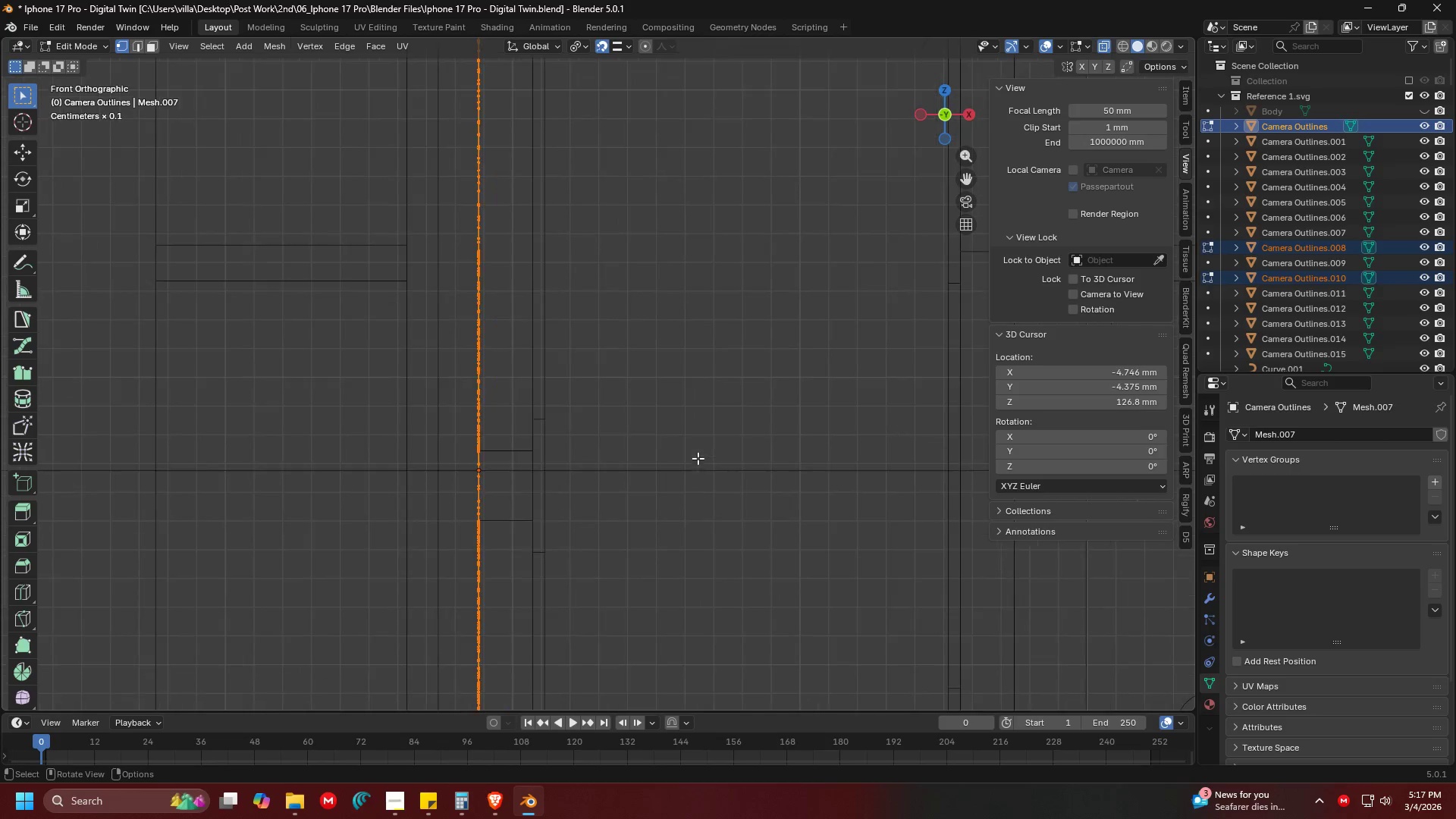 
hold_key(key=ShiftLeft, duration=0.41)
 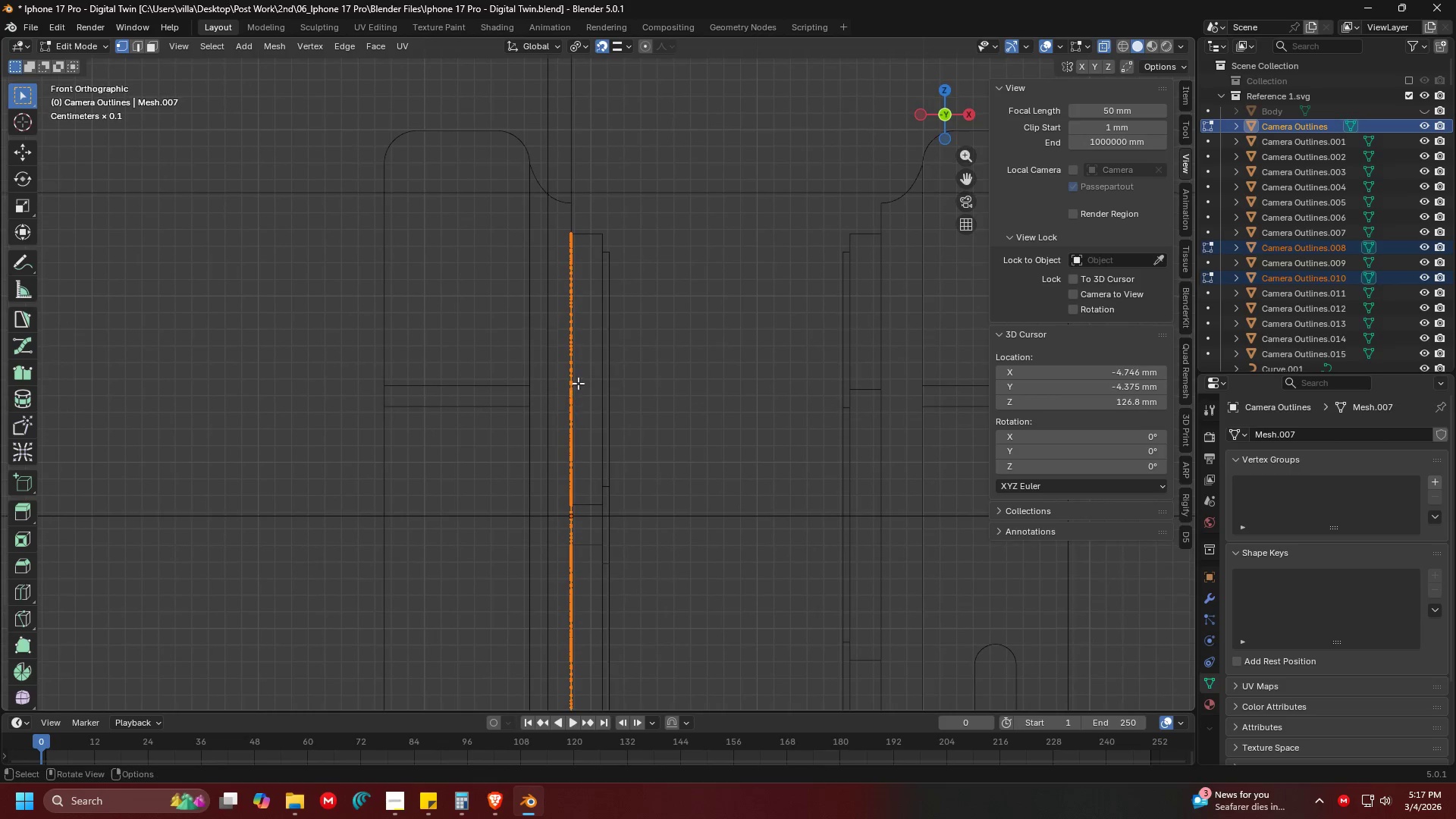 
scroll: coordinate [598, 487], scroll_direction: down, amount: 3.0
 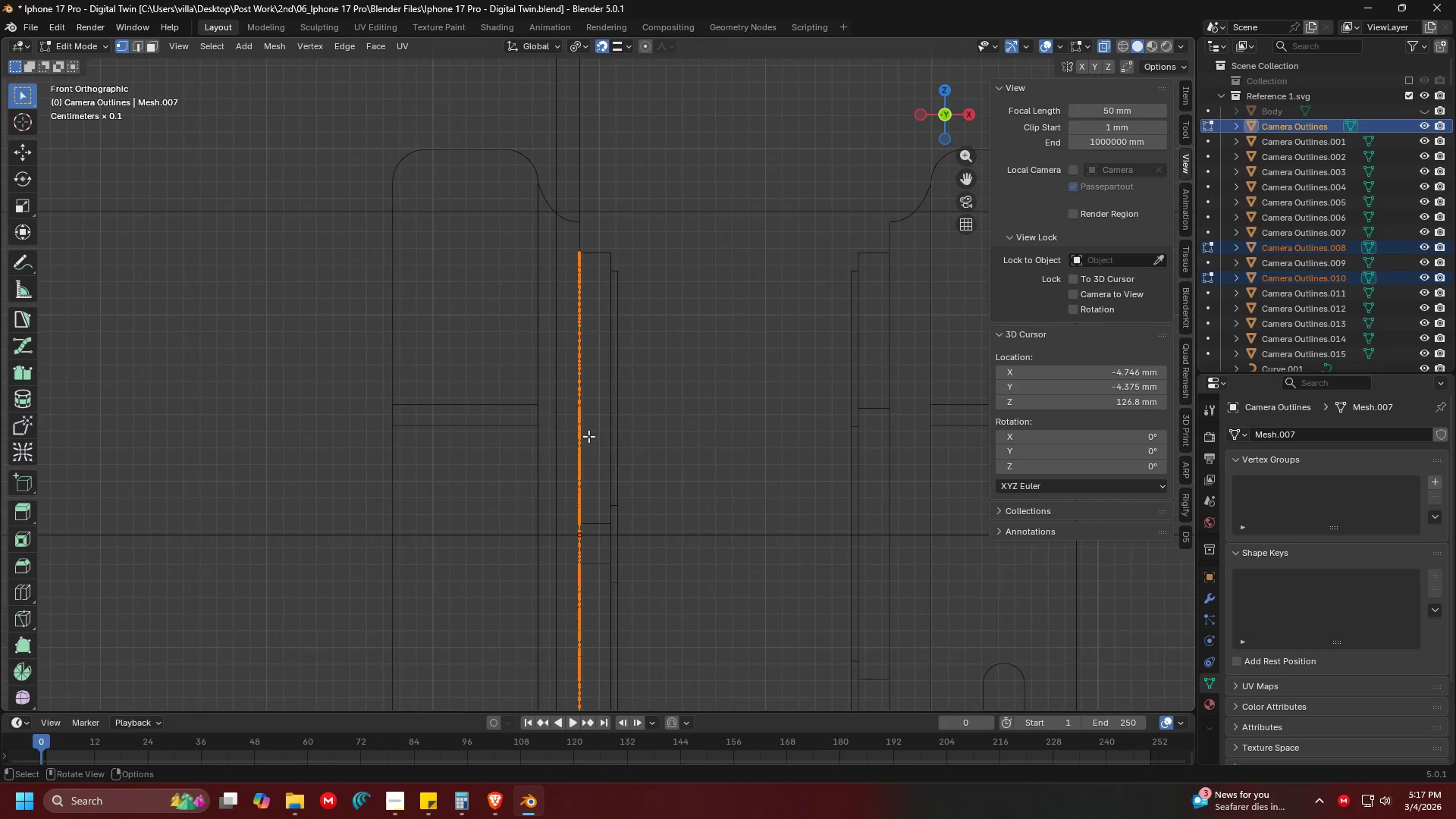 
scroll: coordinate [592, 337], scroll_direction: up, amount: 1.0
 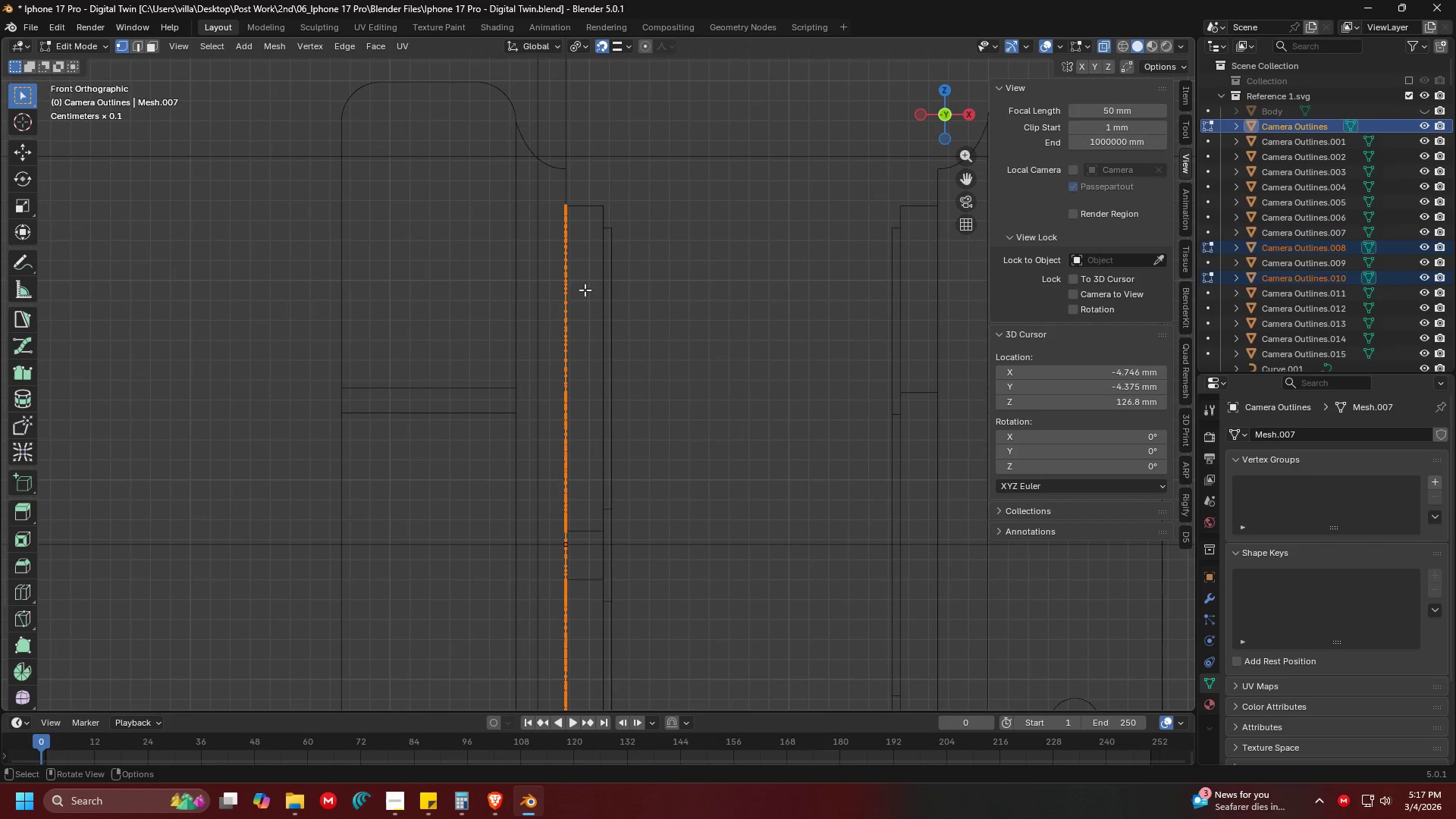 
key(E)
 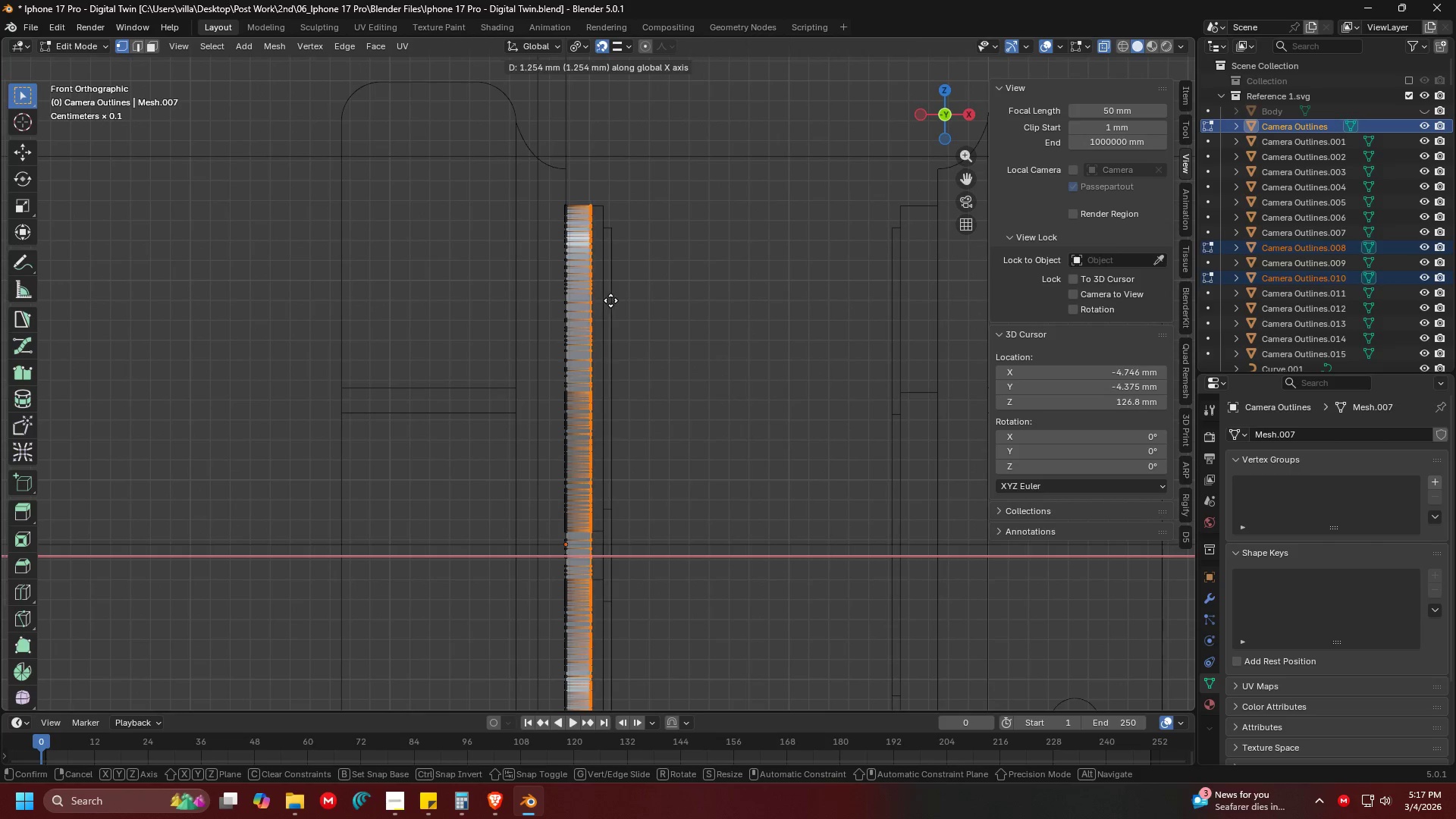 
left_click([612, 301])
 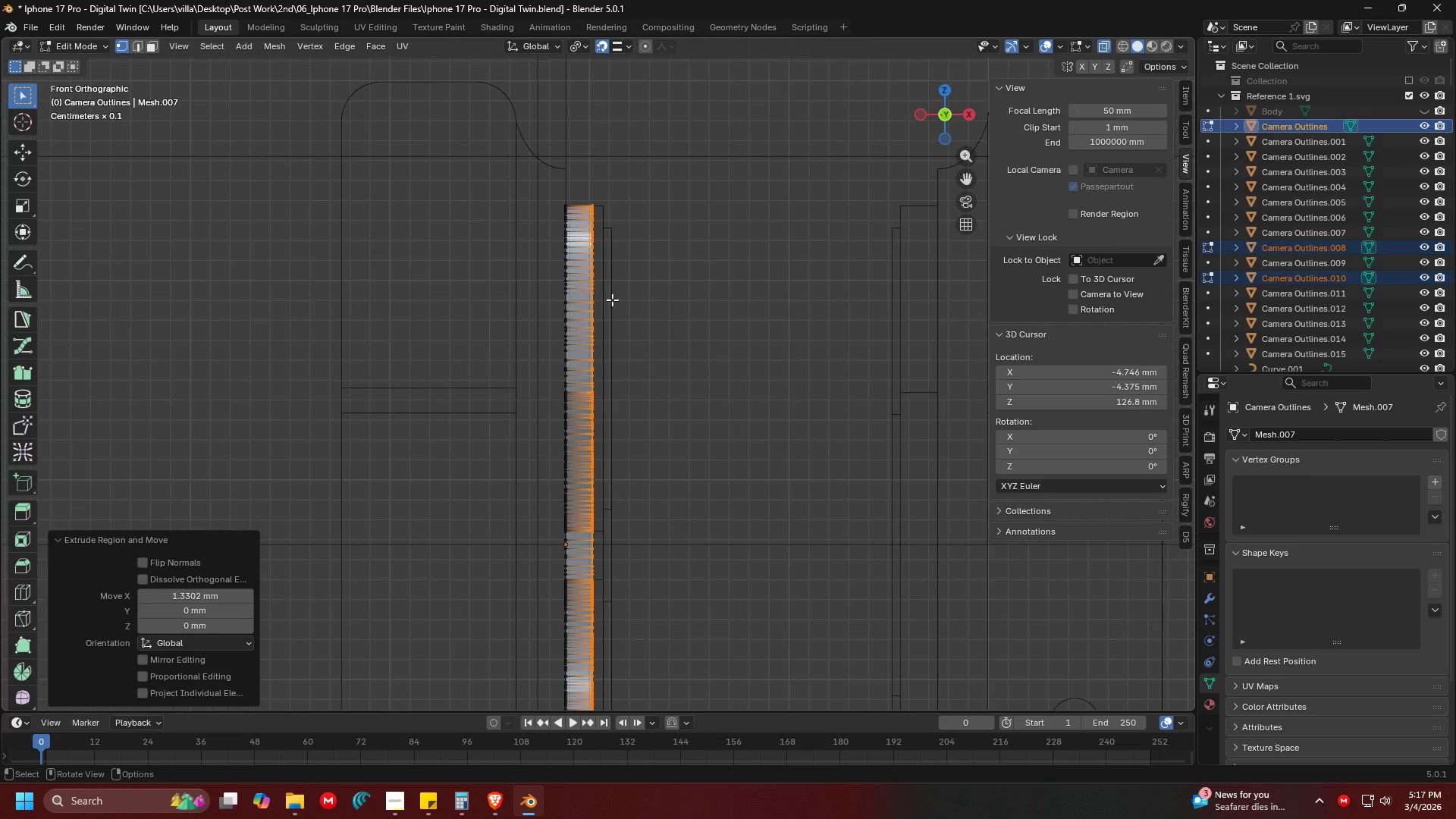 
hold_key(key=ShiftLeft, duration=0.31)
 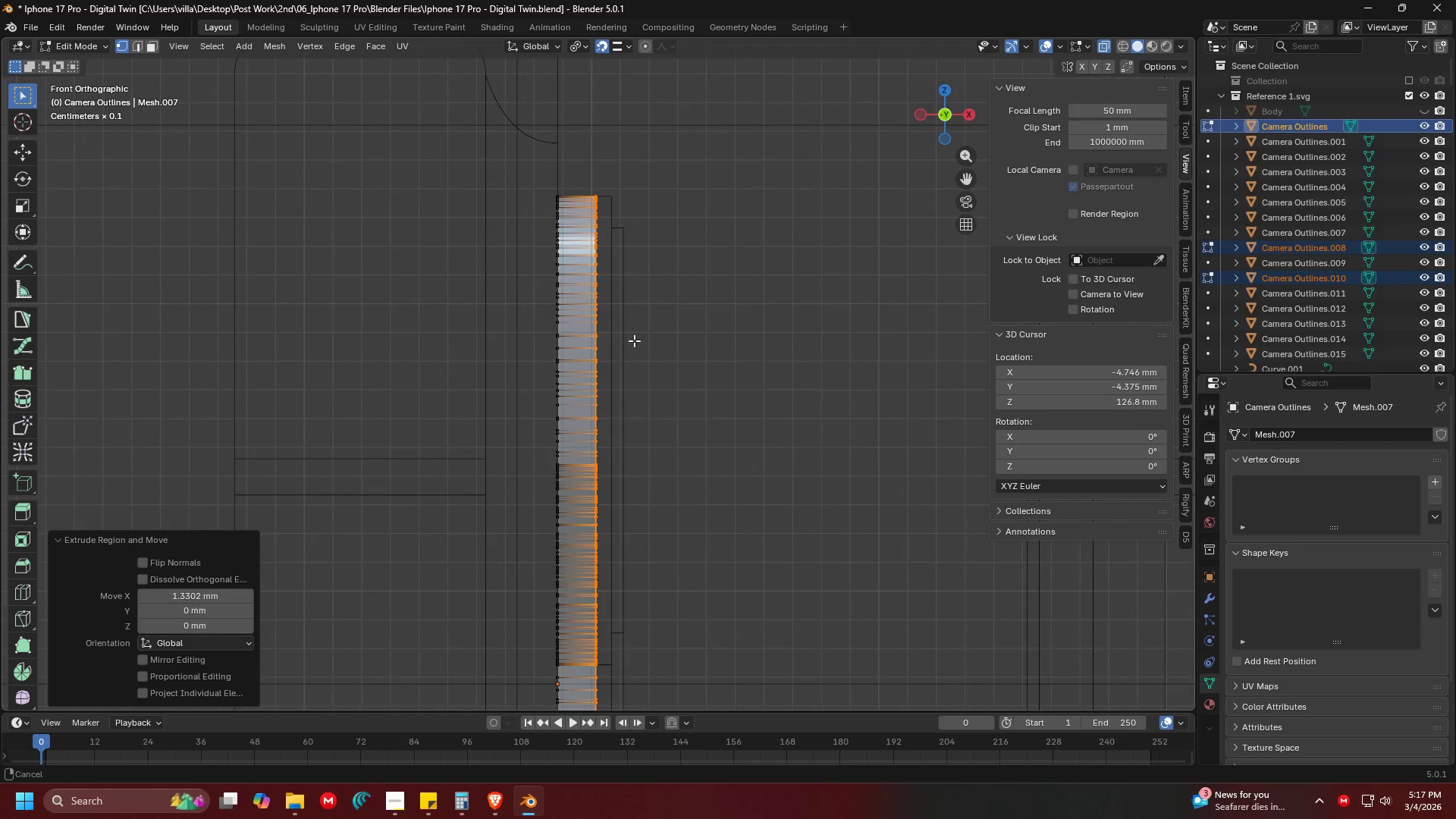 
scroll: coordinate [610, 281], scroll_direction: up, amount: 2.0
 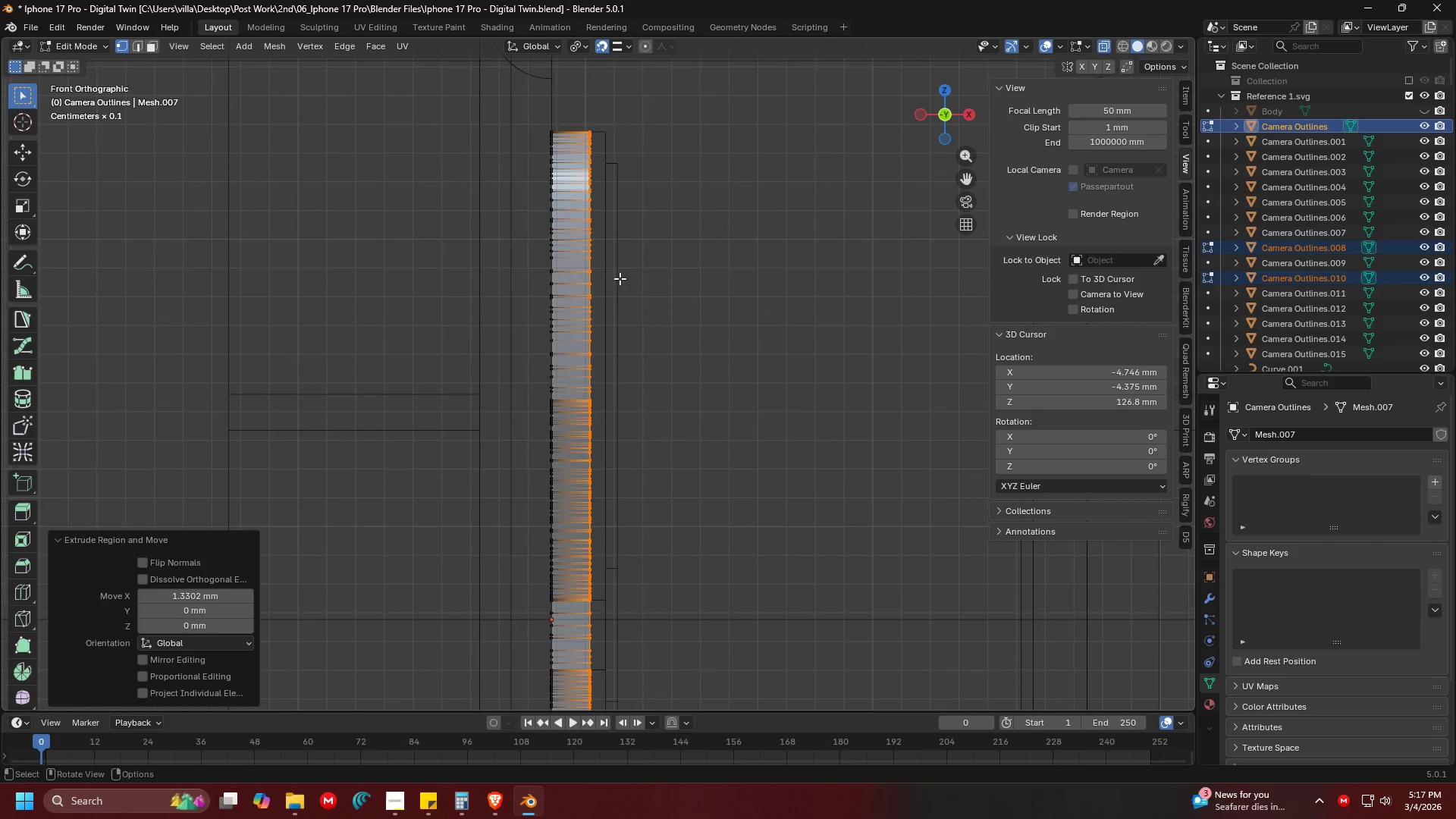 
key(Tab)
 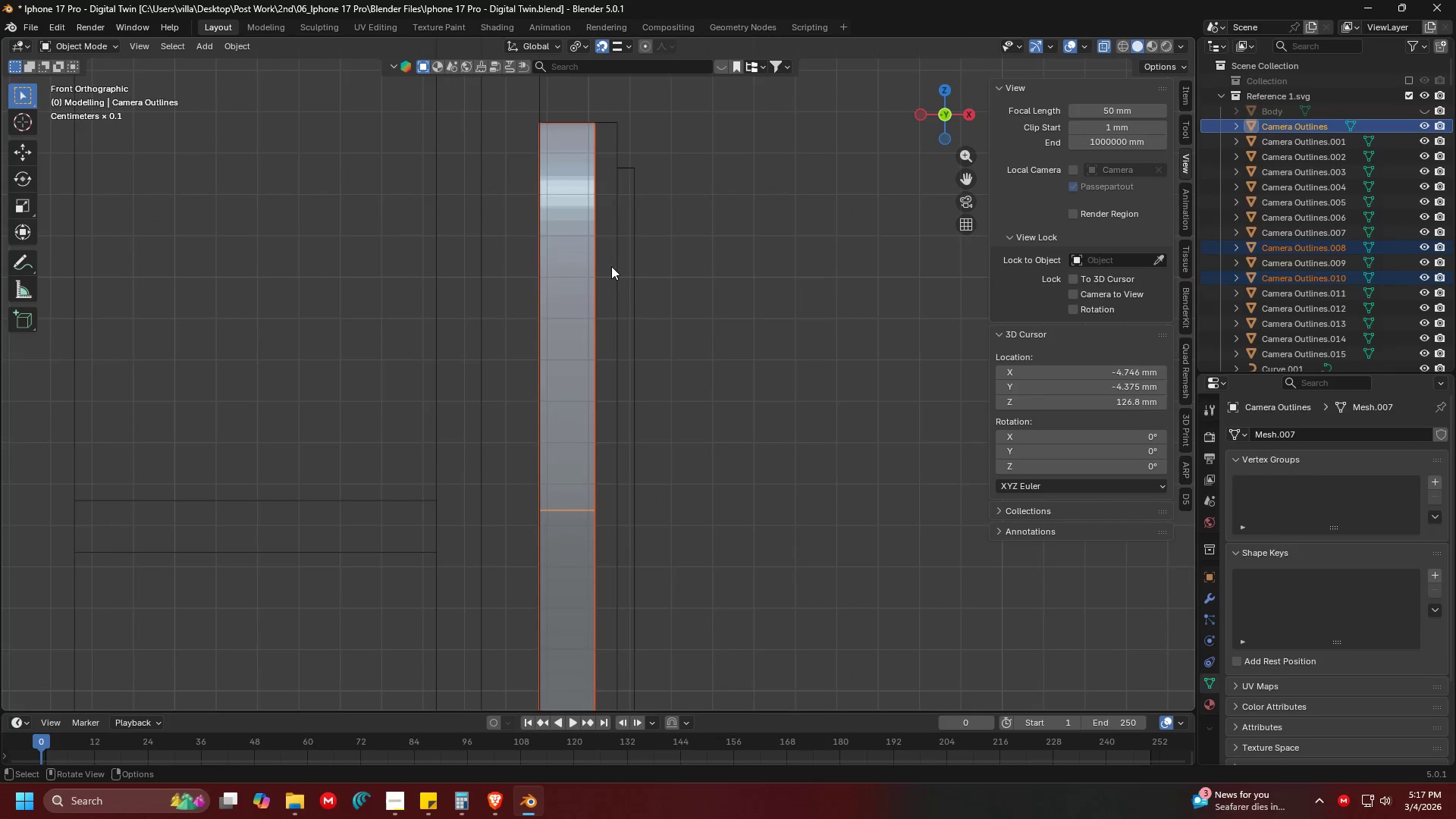 
scroll: coordinate [634, 342], scroll_direction: up, amount: 3.0
 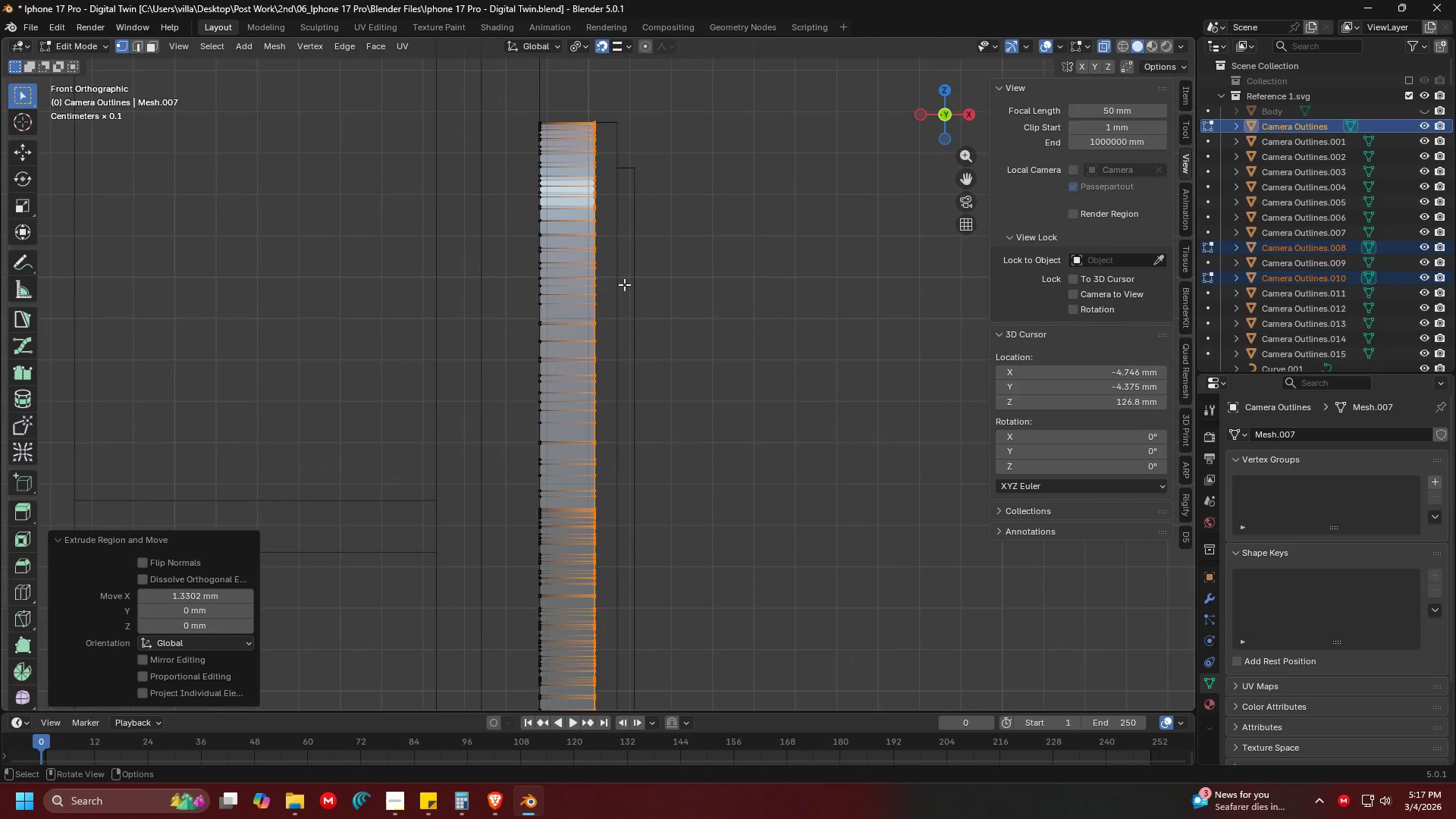 
left_click([611, 265])
 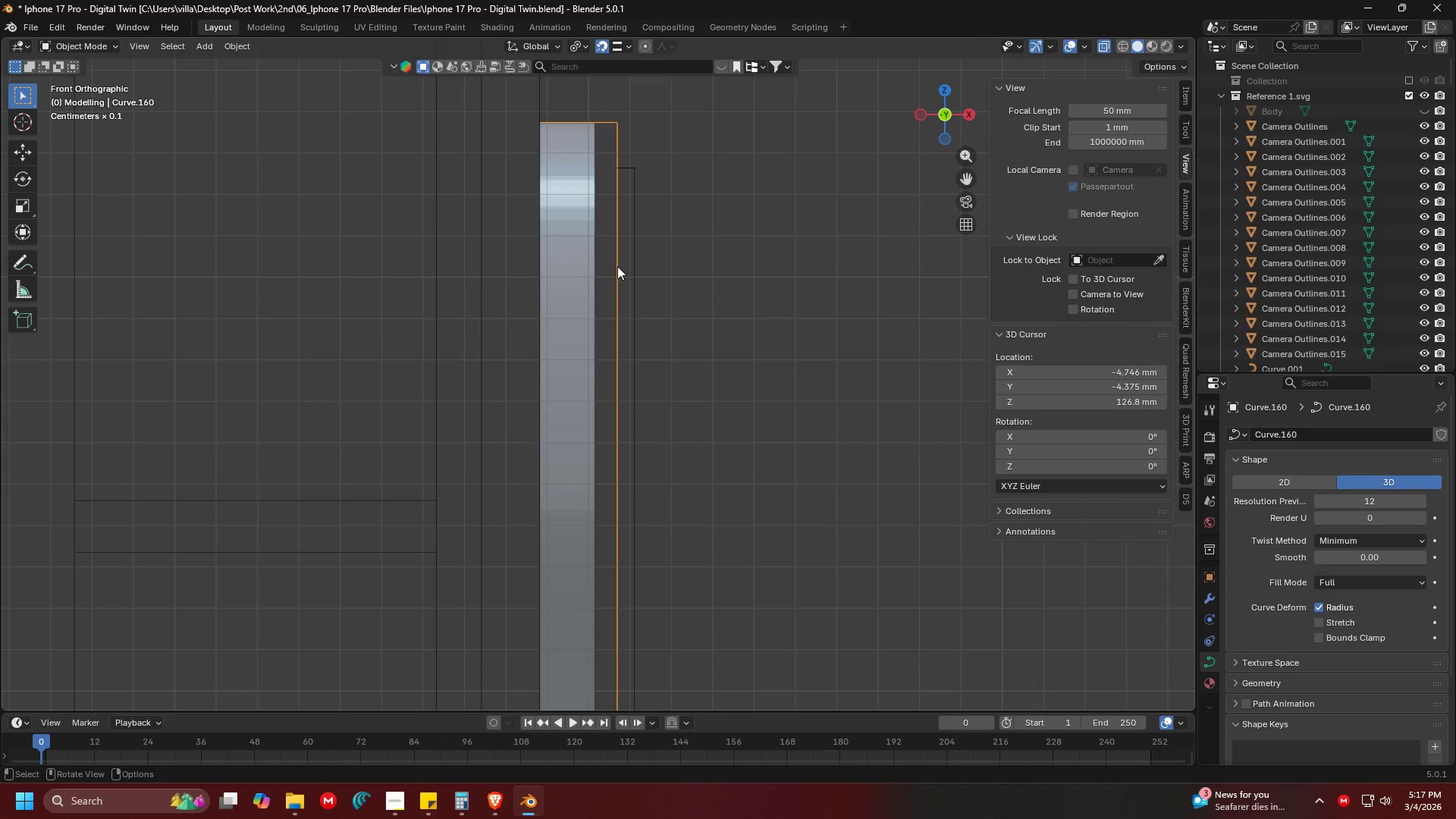 
key(Tab)
 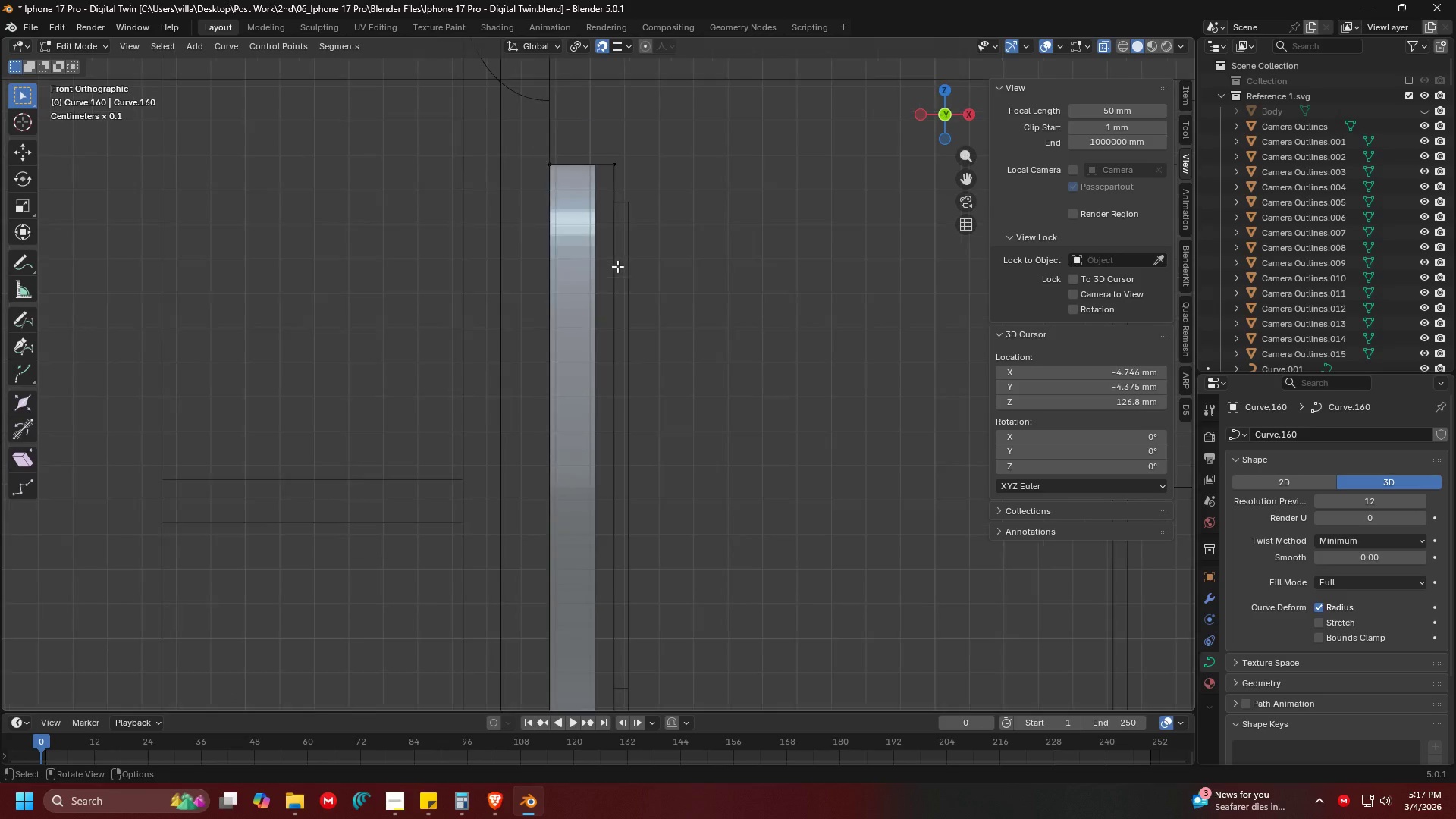 
key(Tab)
 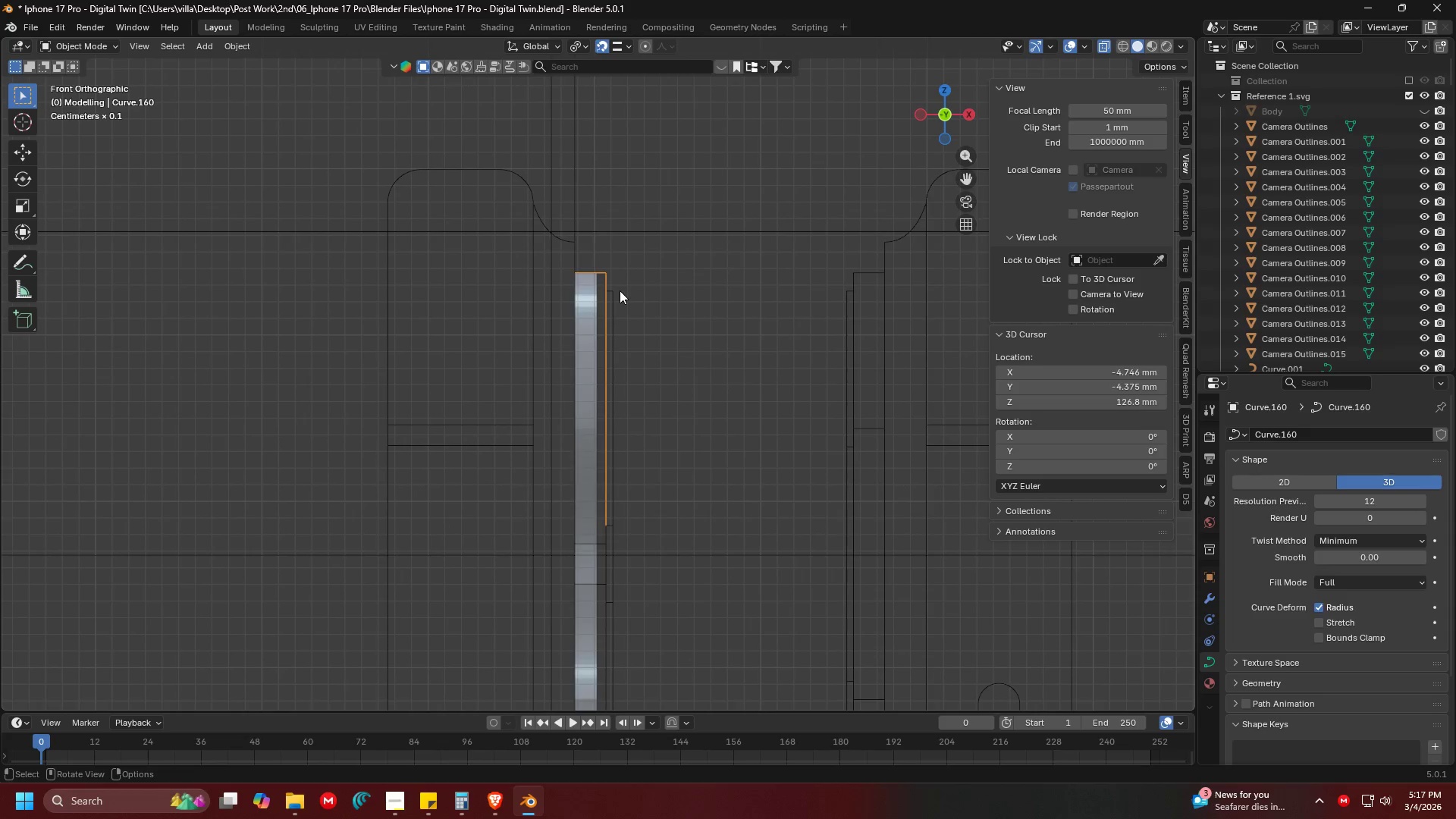 
scroll: coordinate [617, 266], scroll_direction: down, amount: 5.0
 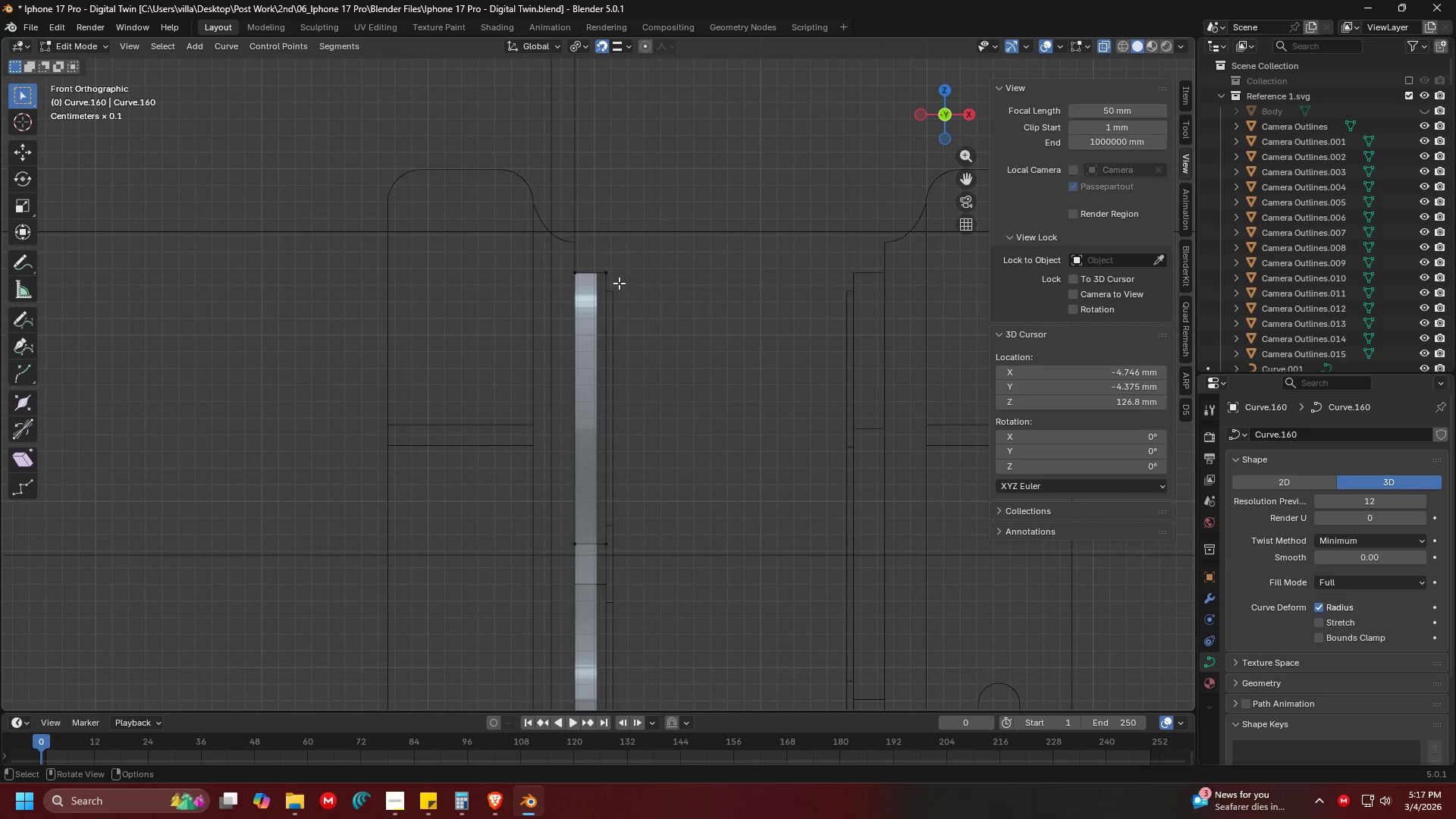 
right_click([620, 290])
 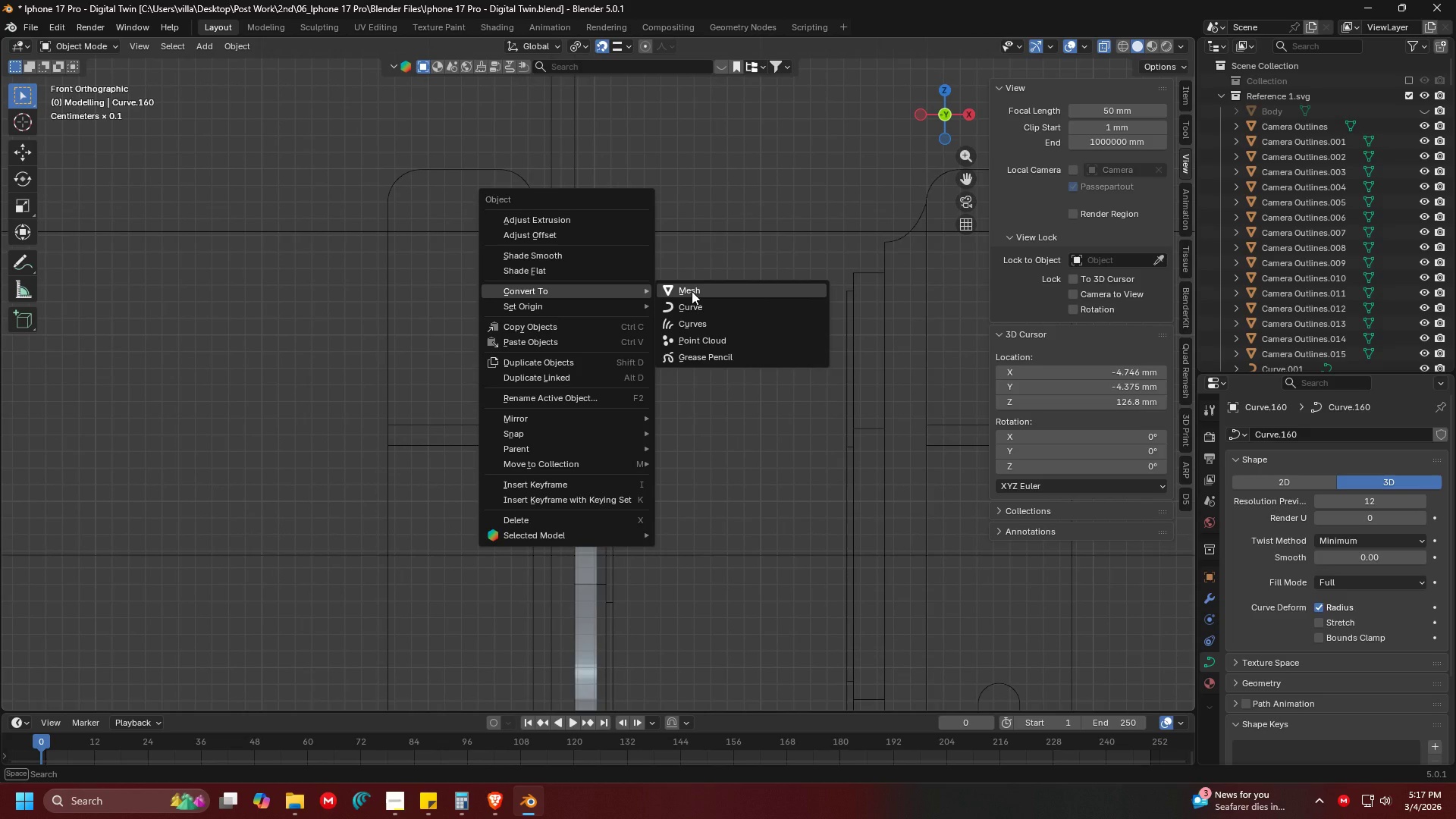 
left_click([692, 291])
 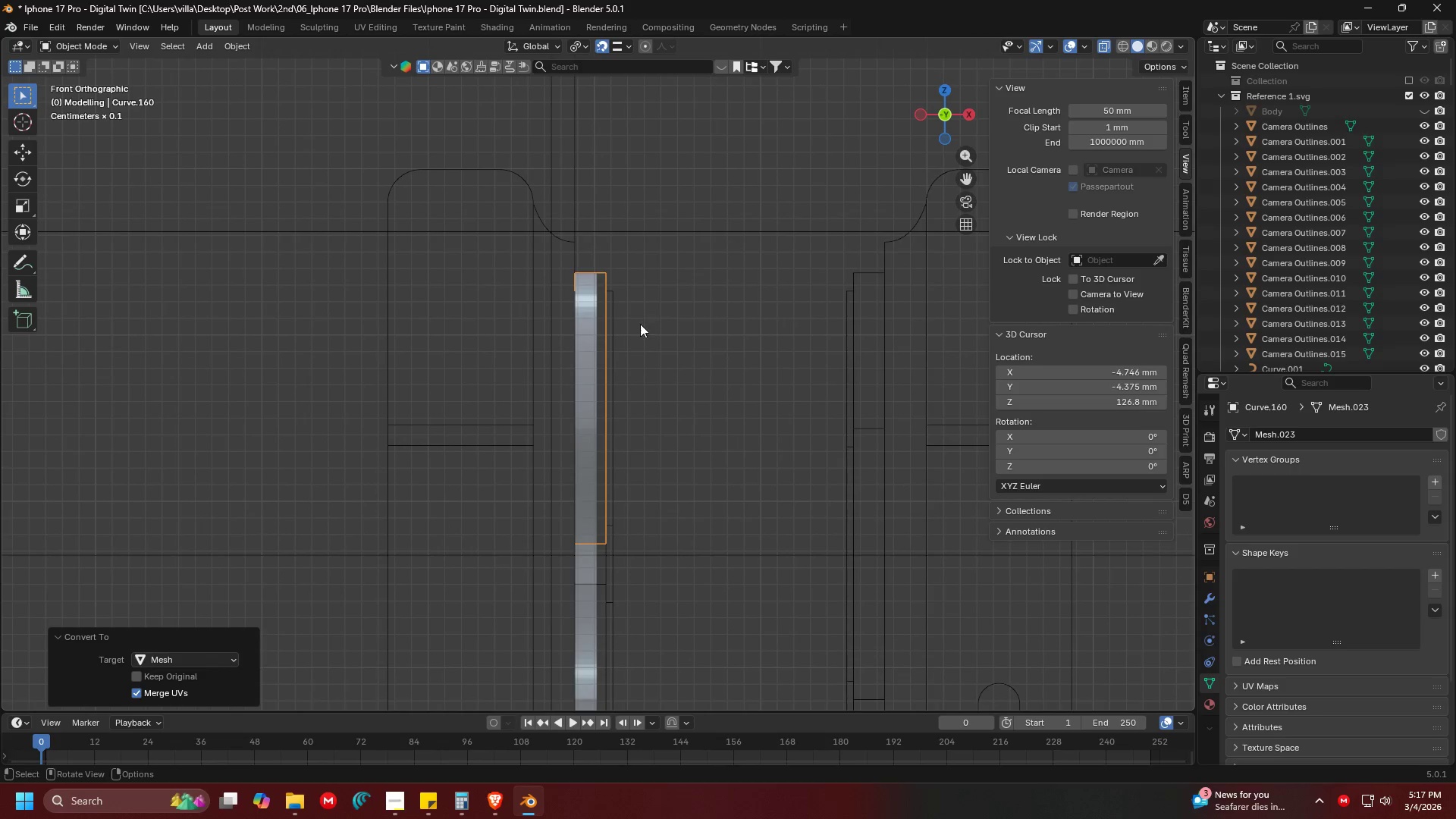 
key(Tab)
 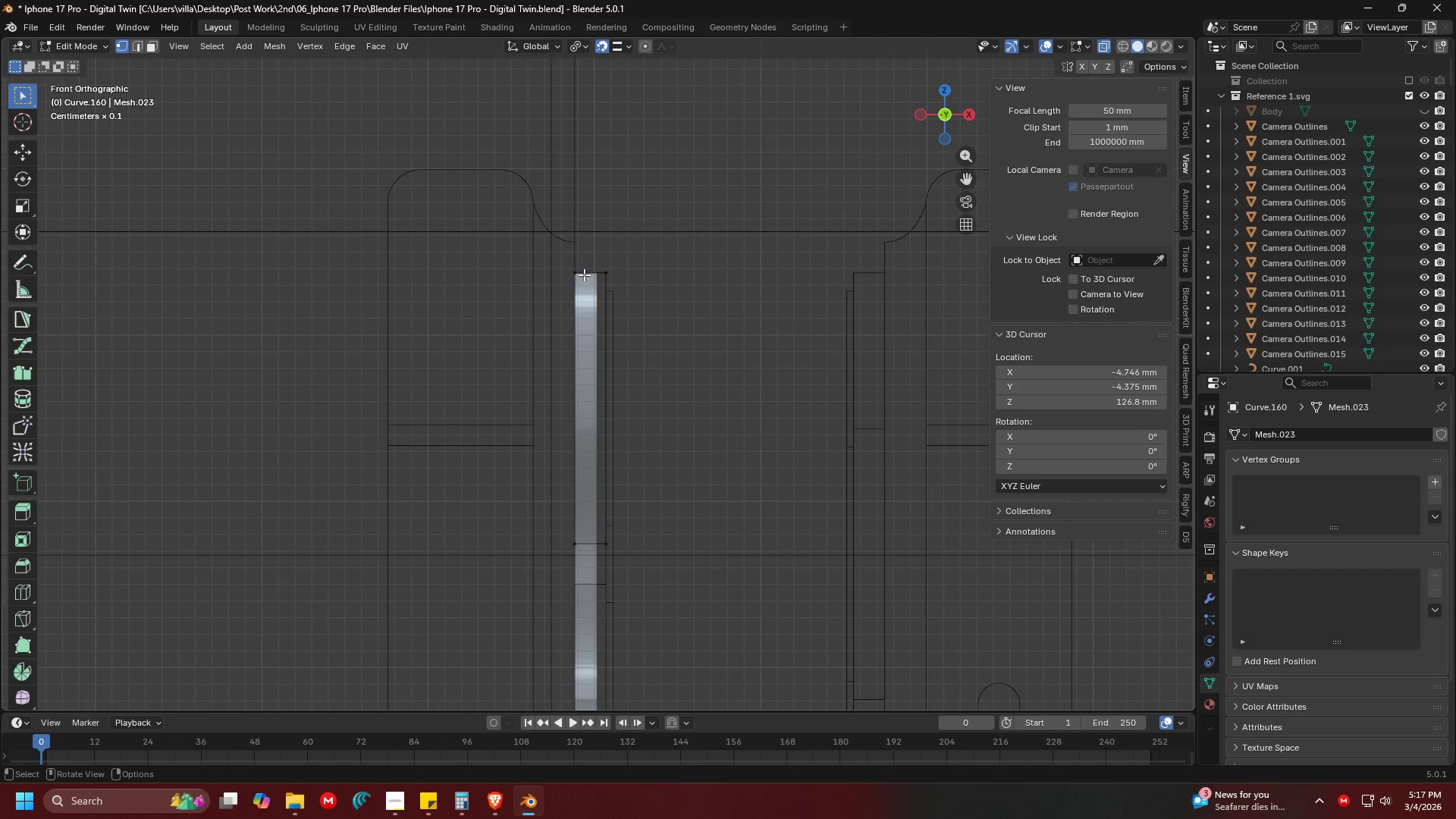 
left_click([584, 298])
 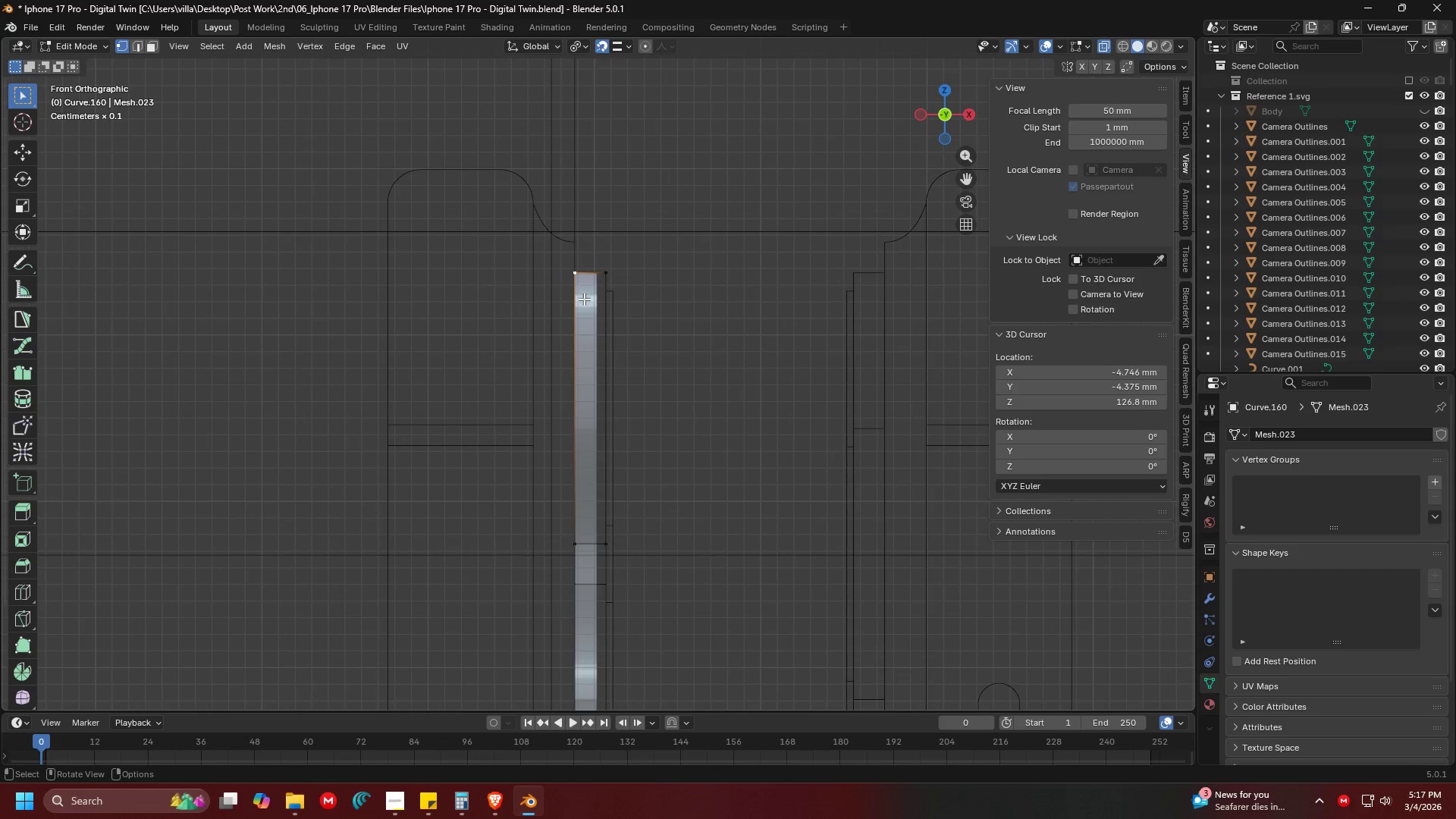 
key(Tab)
 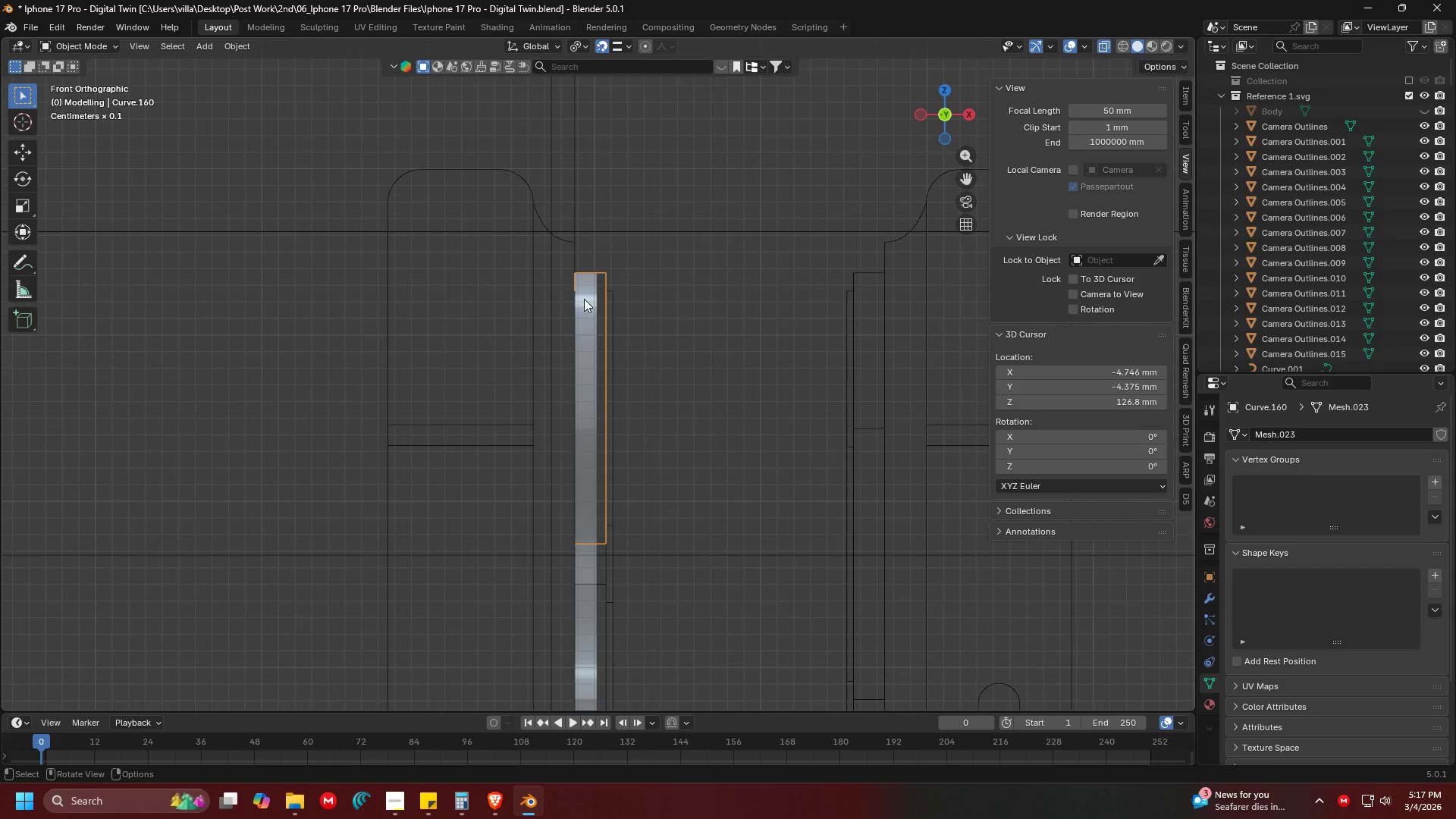 
left_click([584, 299])
 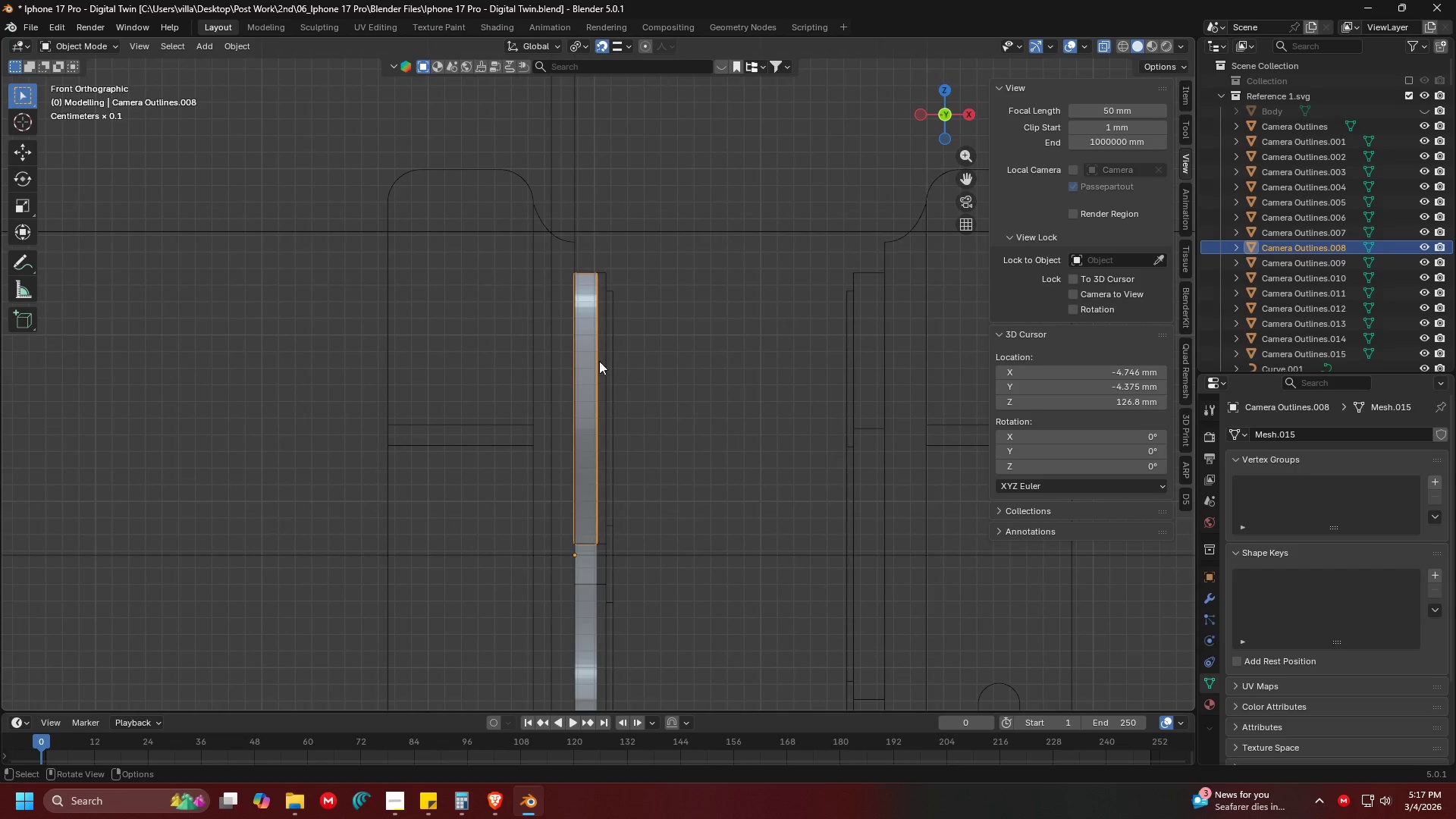 
key(Shift+ShiftLeft)
 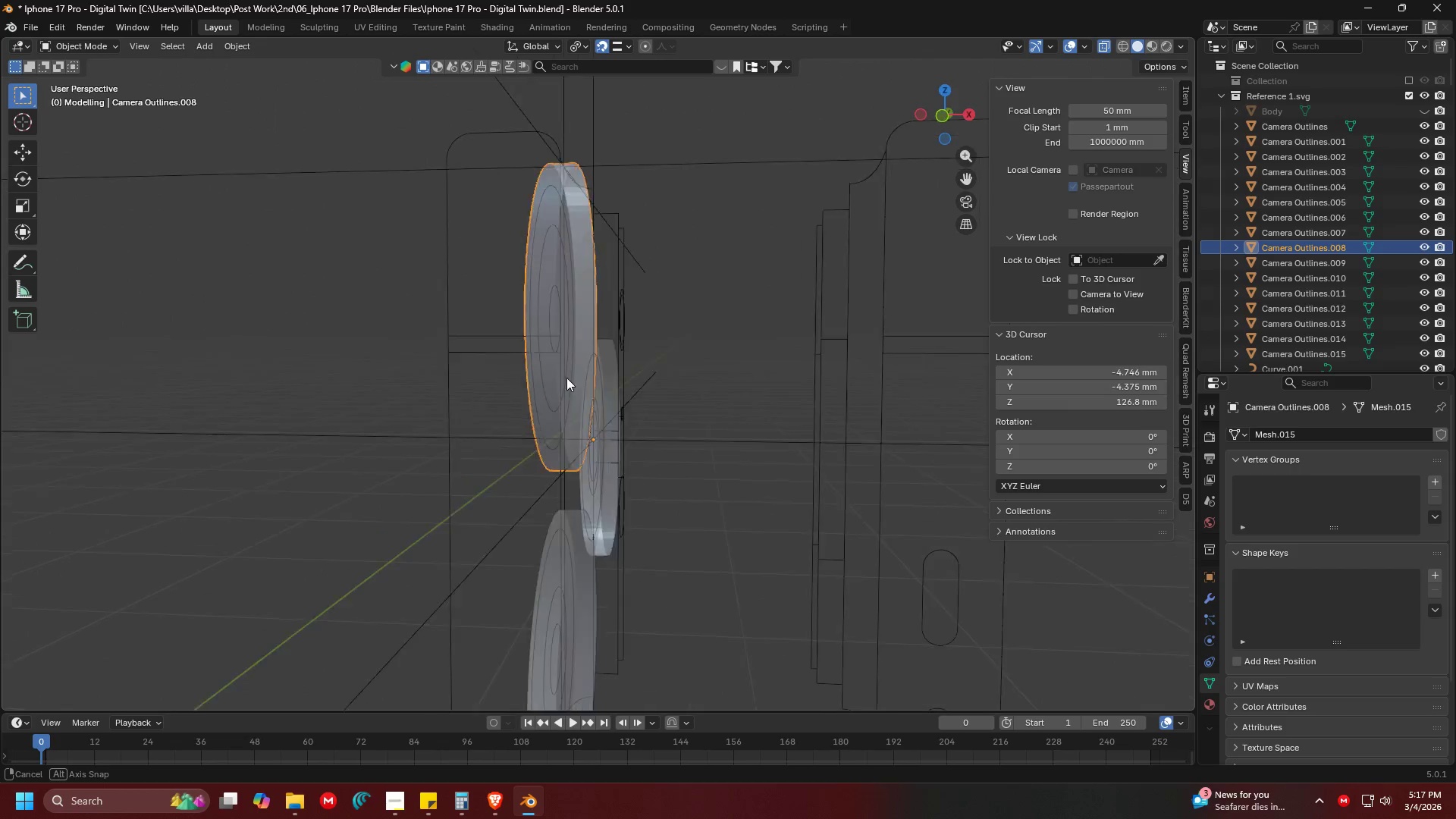 
hold_key(key=ShiftLeft, duration=1.03)
left_click([559, 603])
 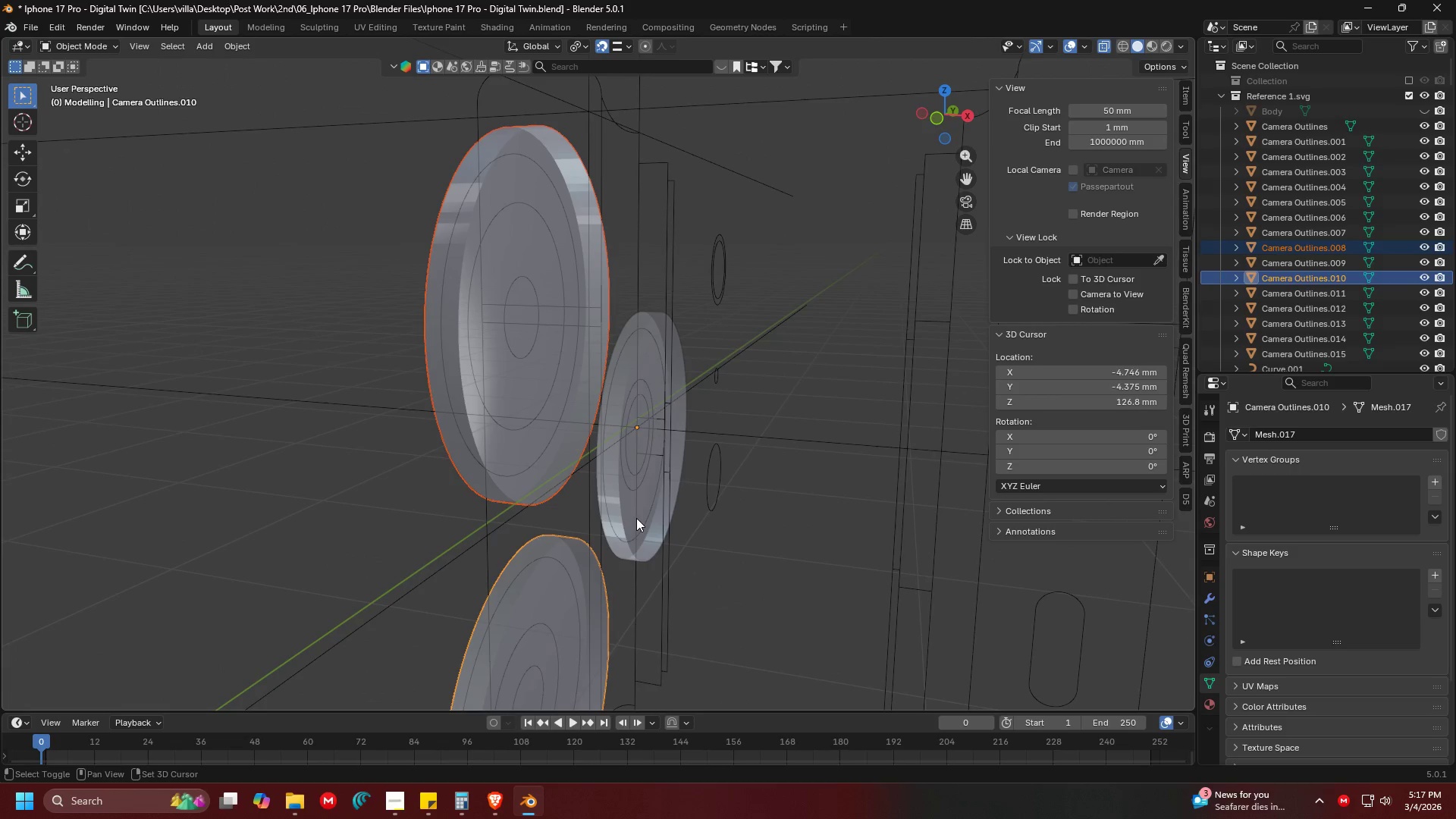 
scroll: coordinate [541, 391], scroll_direction: up, amount: 1.0
 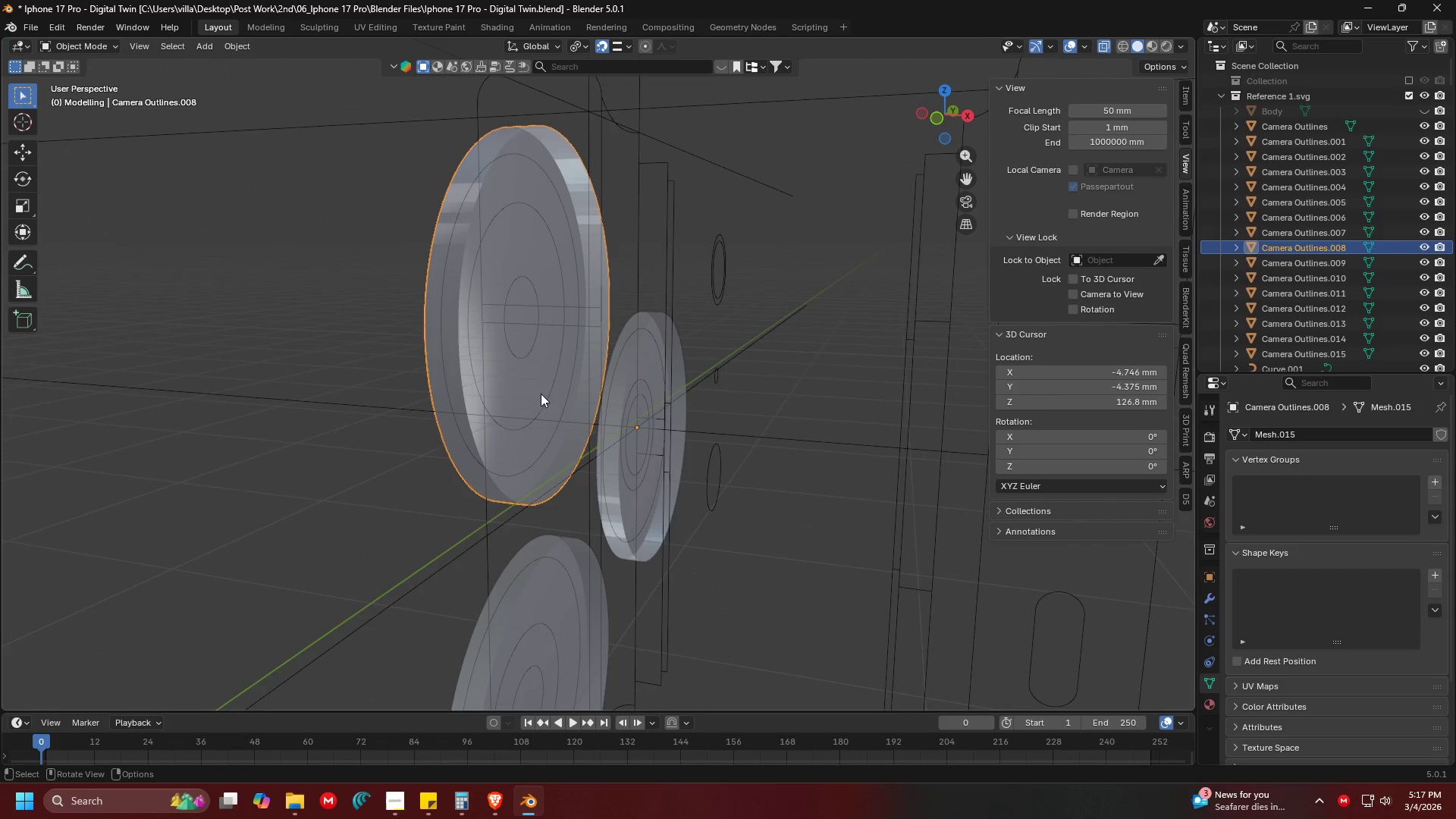 
left_click([642, 519])
 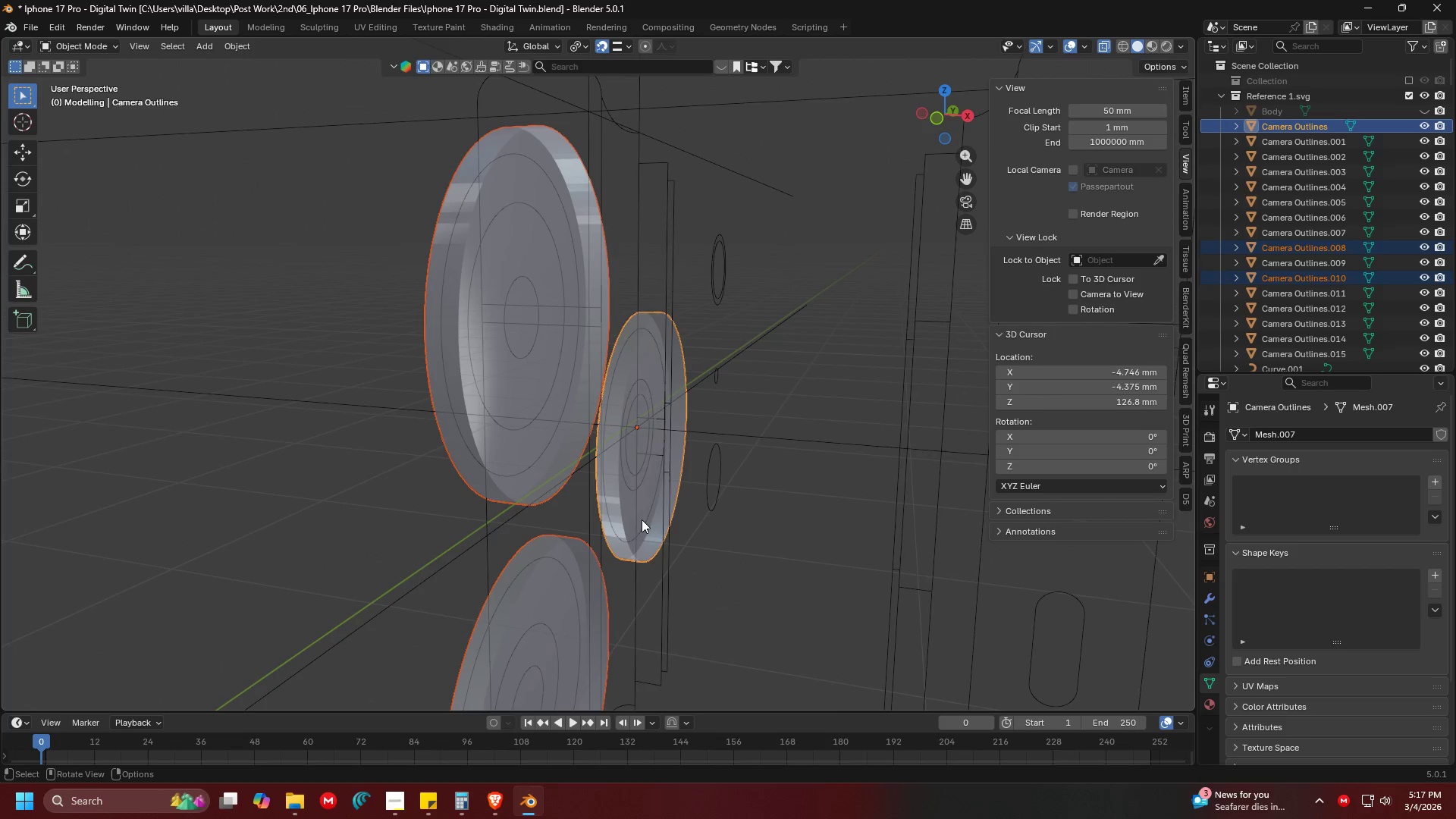 
key(Tab)
 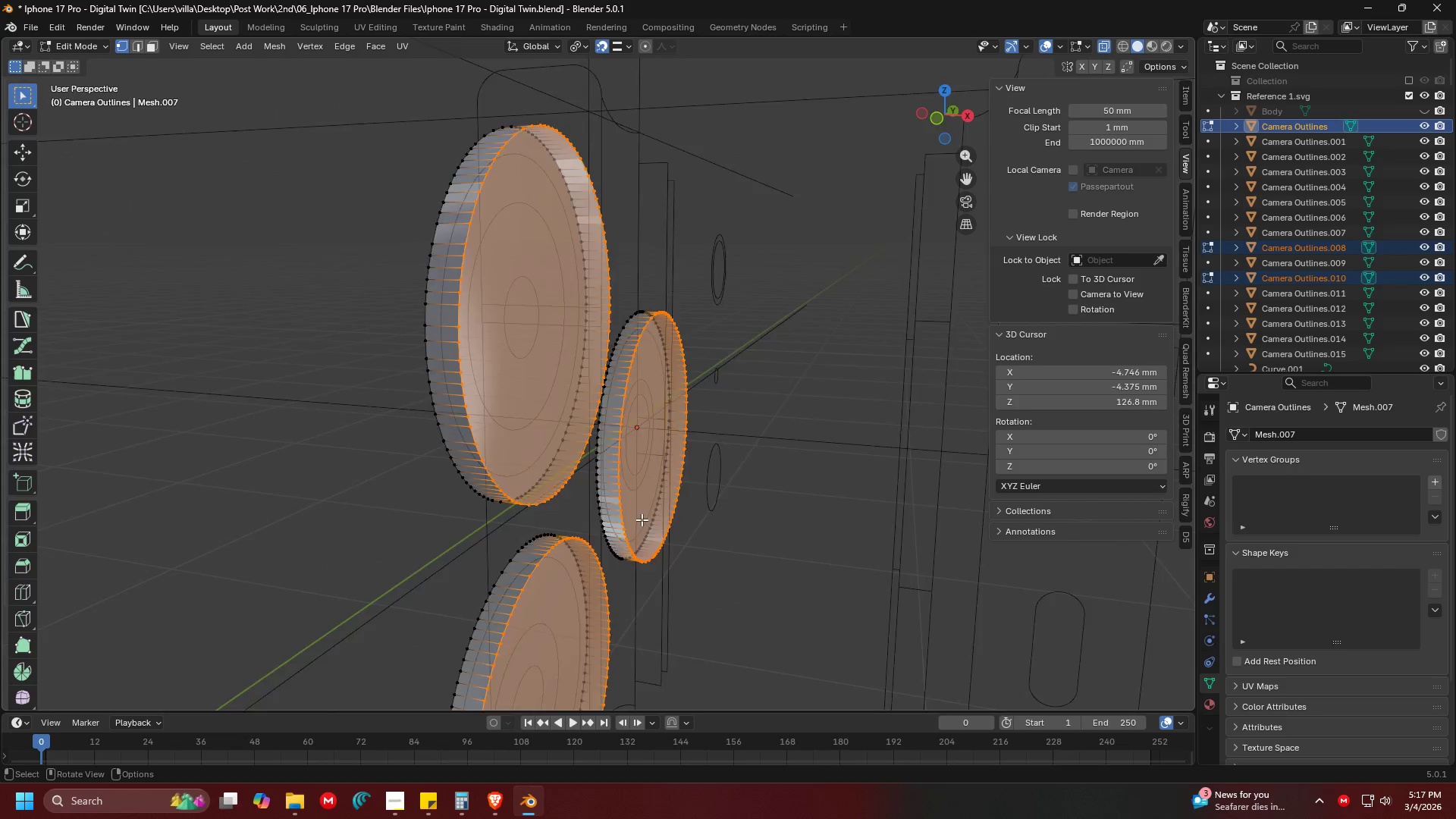 
key(1)
 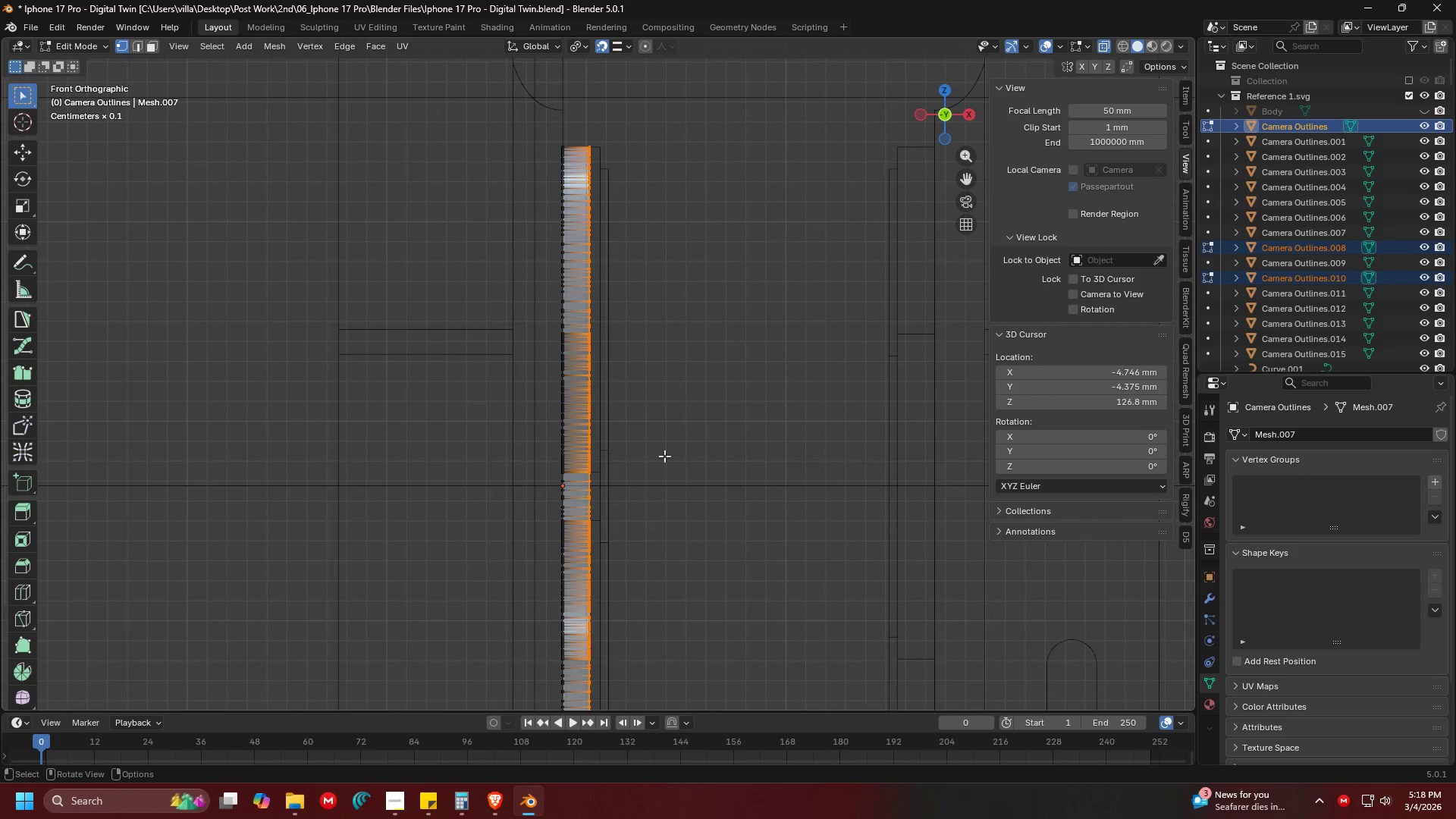 
key(Shift+ShiftLeft)
 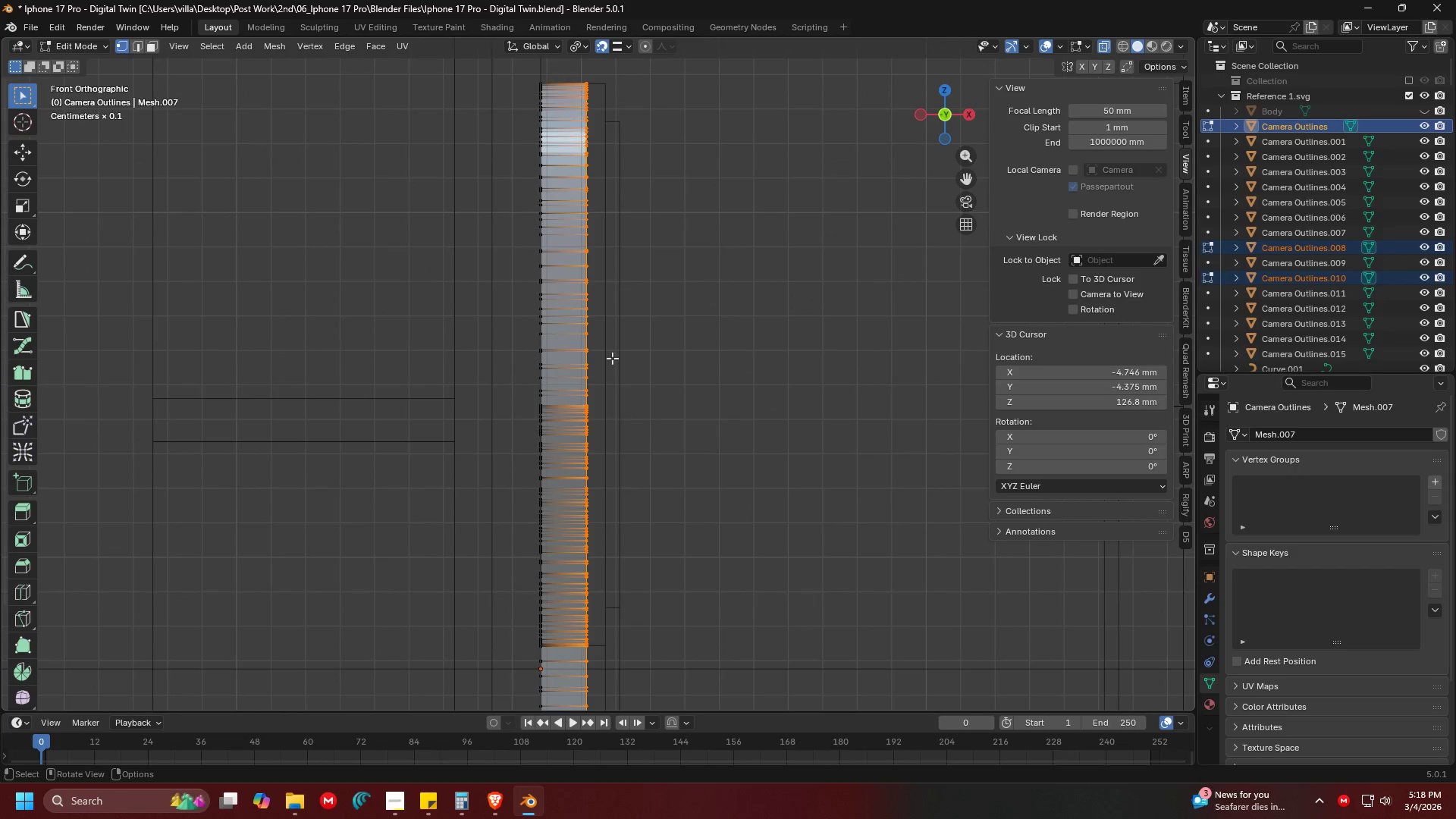 
scroll: coordinate [670, 429], scroll_direction: up, amount: 3.0
 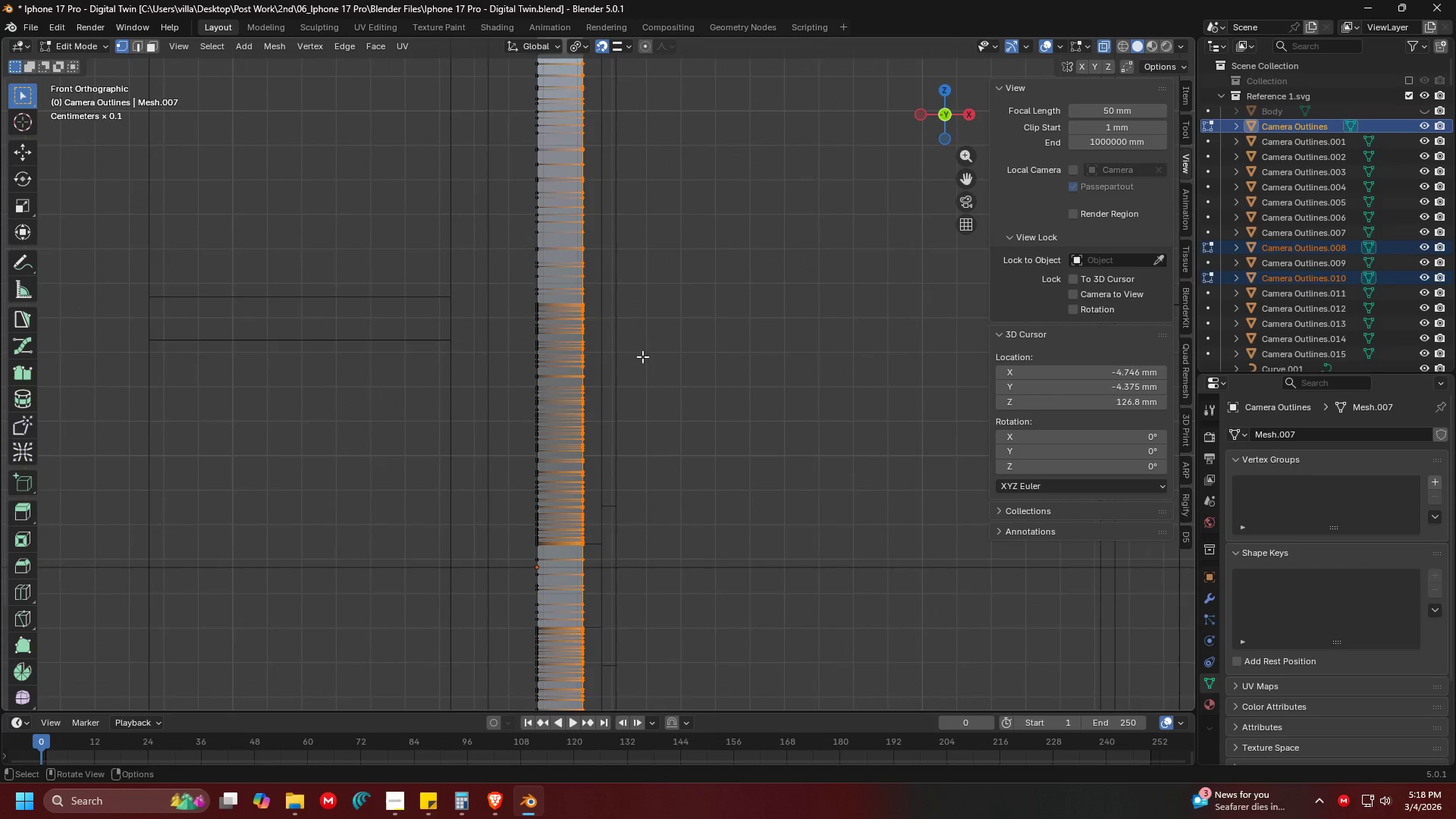 
key(G)
 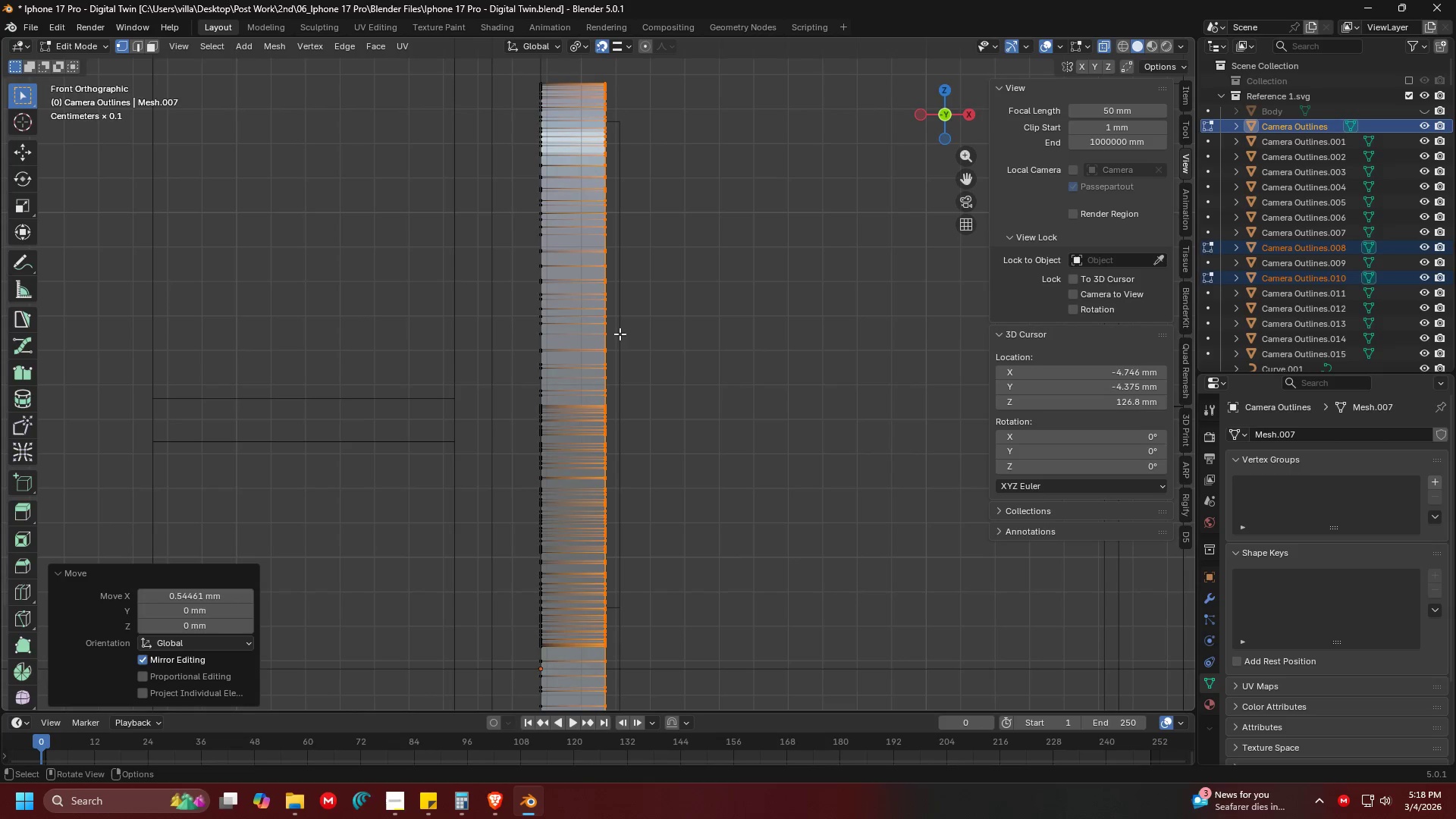 
key(Tab)
 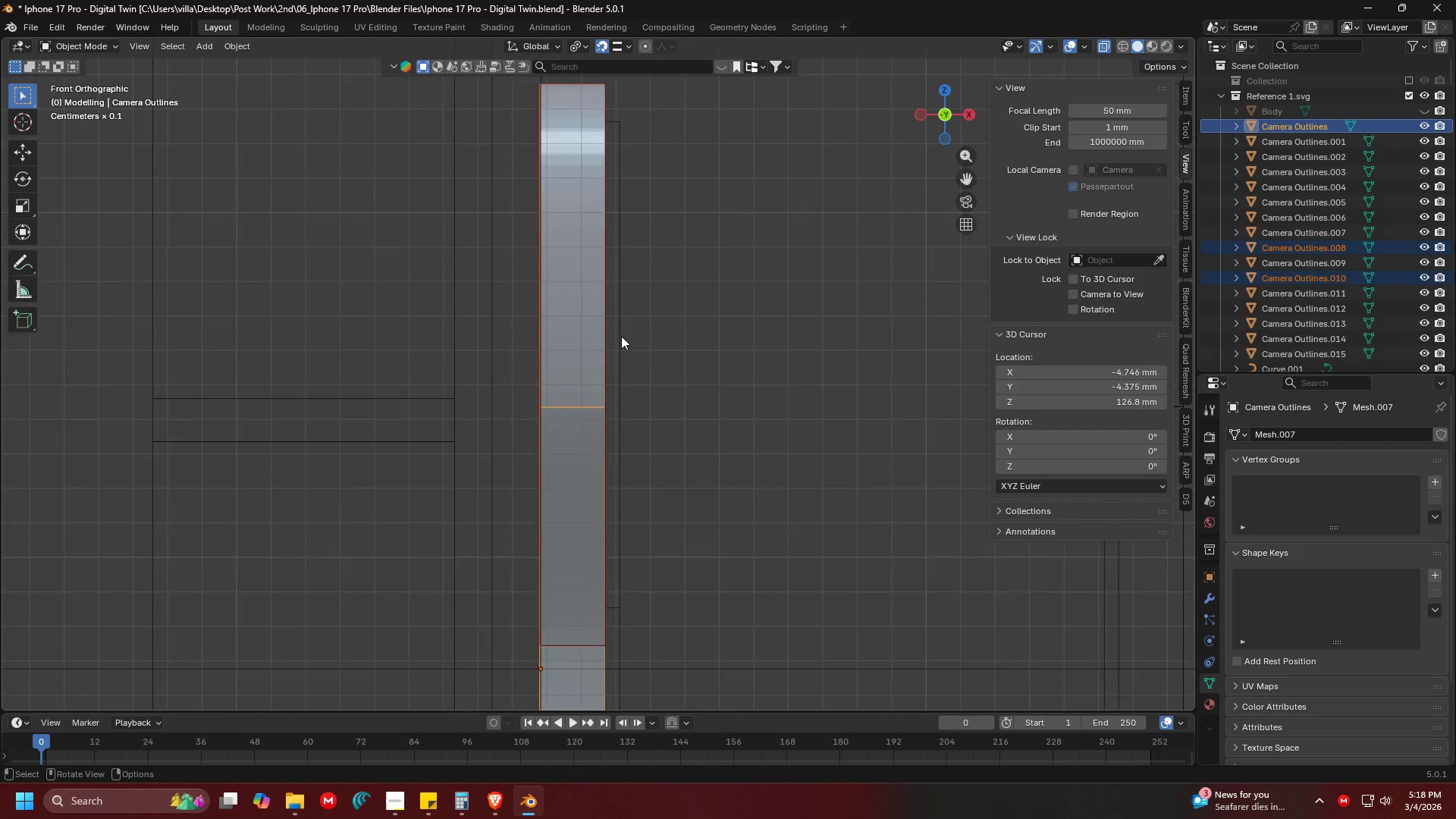 
scroll: coordinate [621, 337], scroll_direction: down, amount: 3.0
 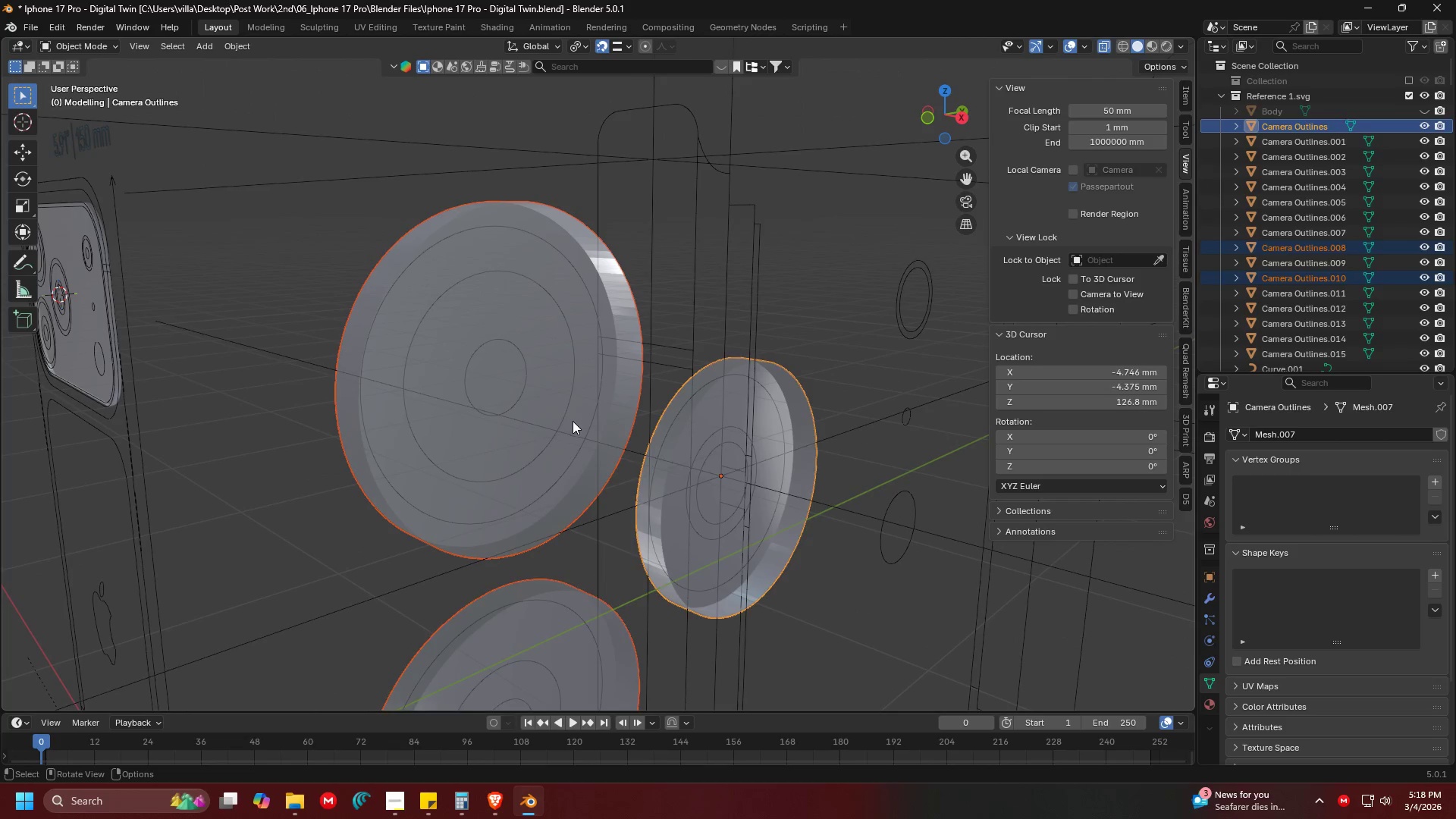 
double_click([566, 416])
 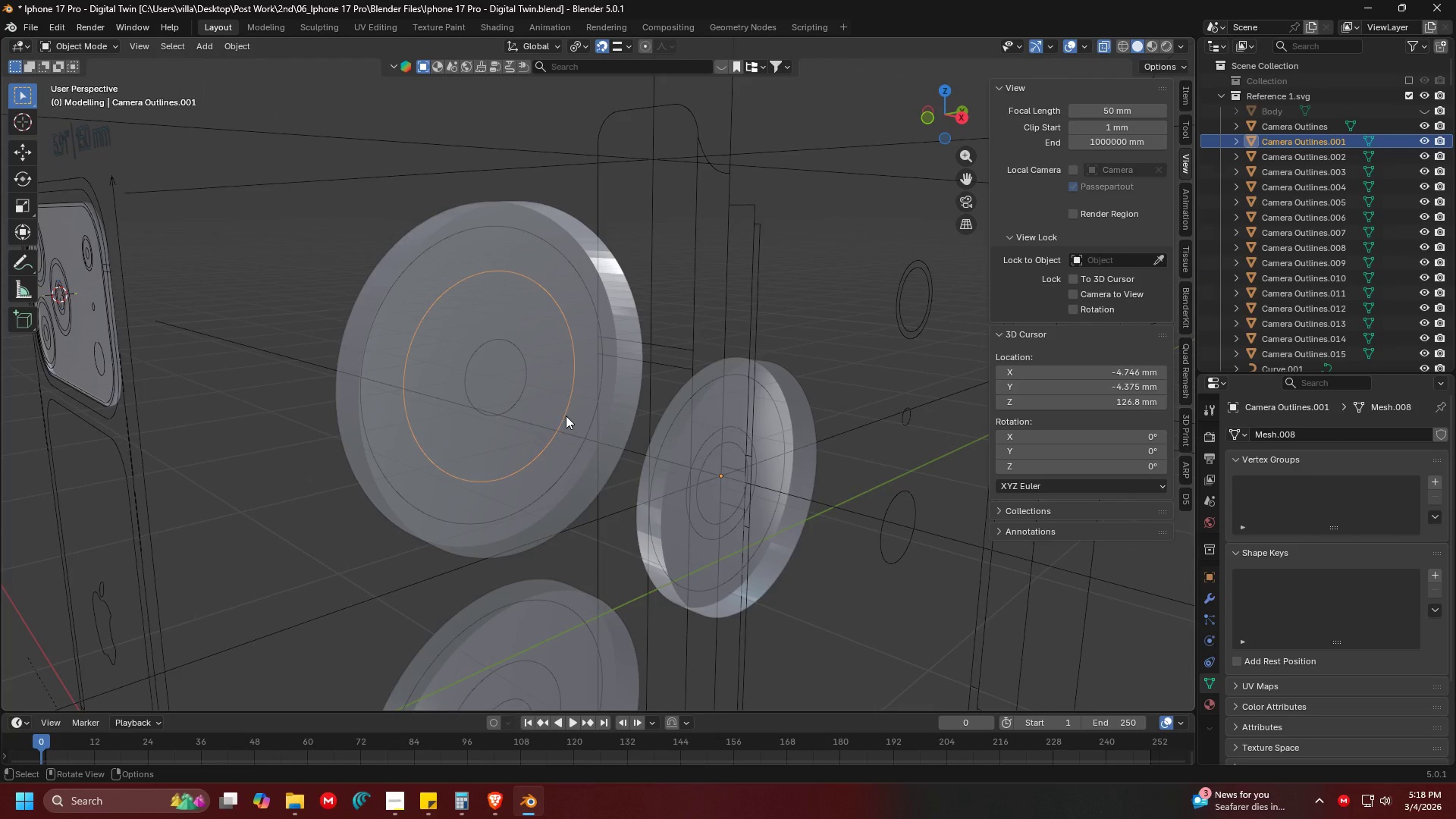 
hold_key(key=ShiftLeft, duration=0.36)
 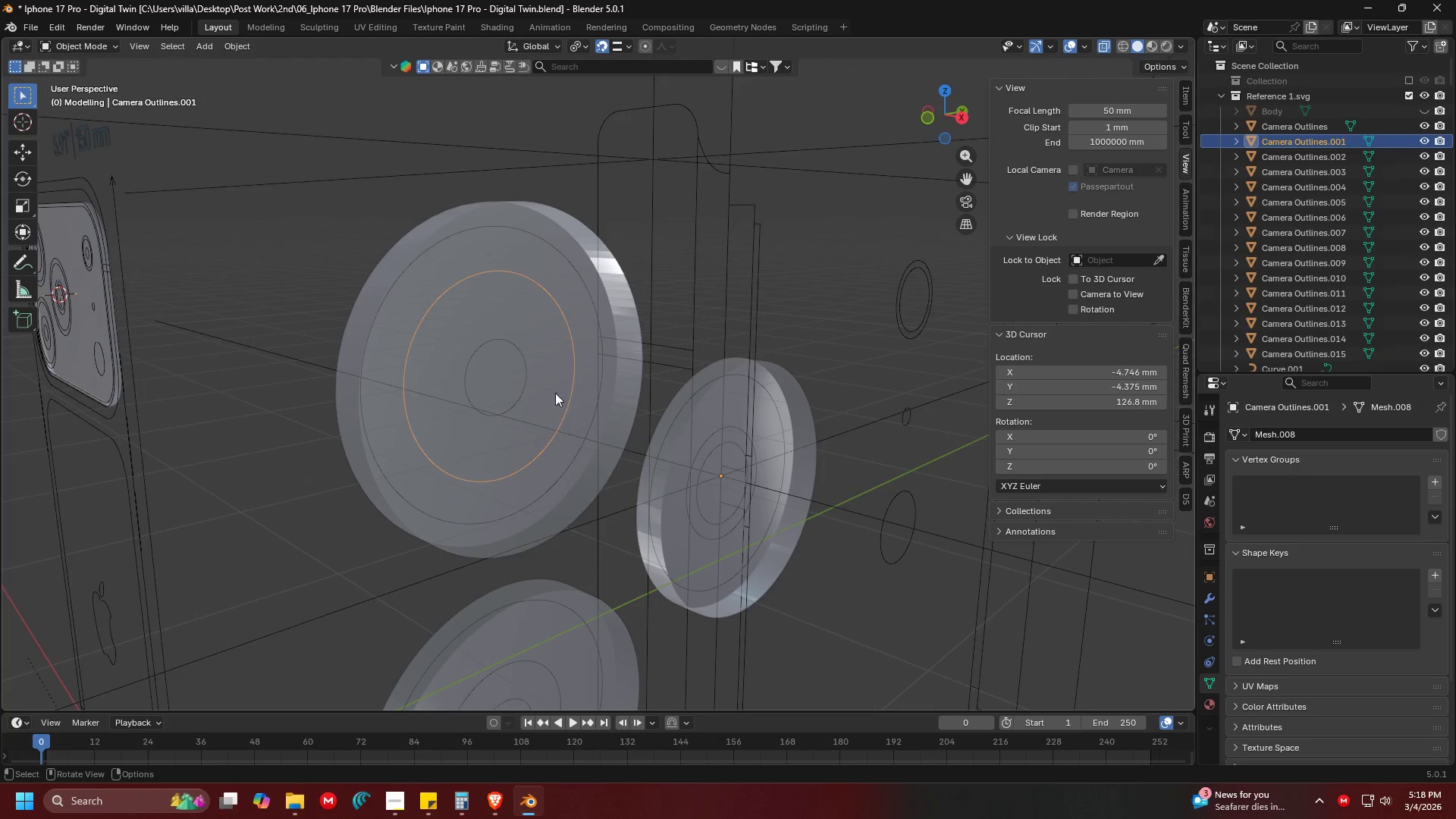 
left_click([549, 391])
 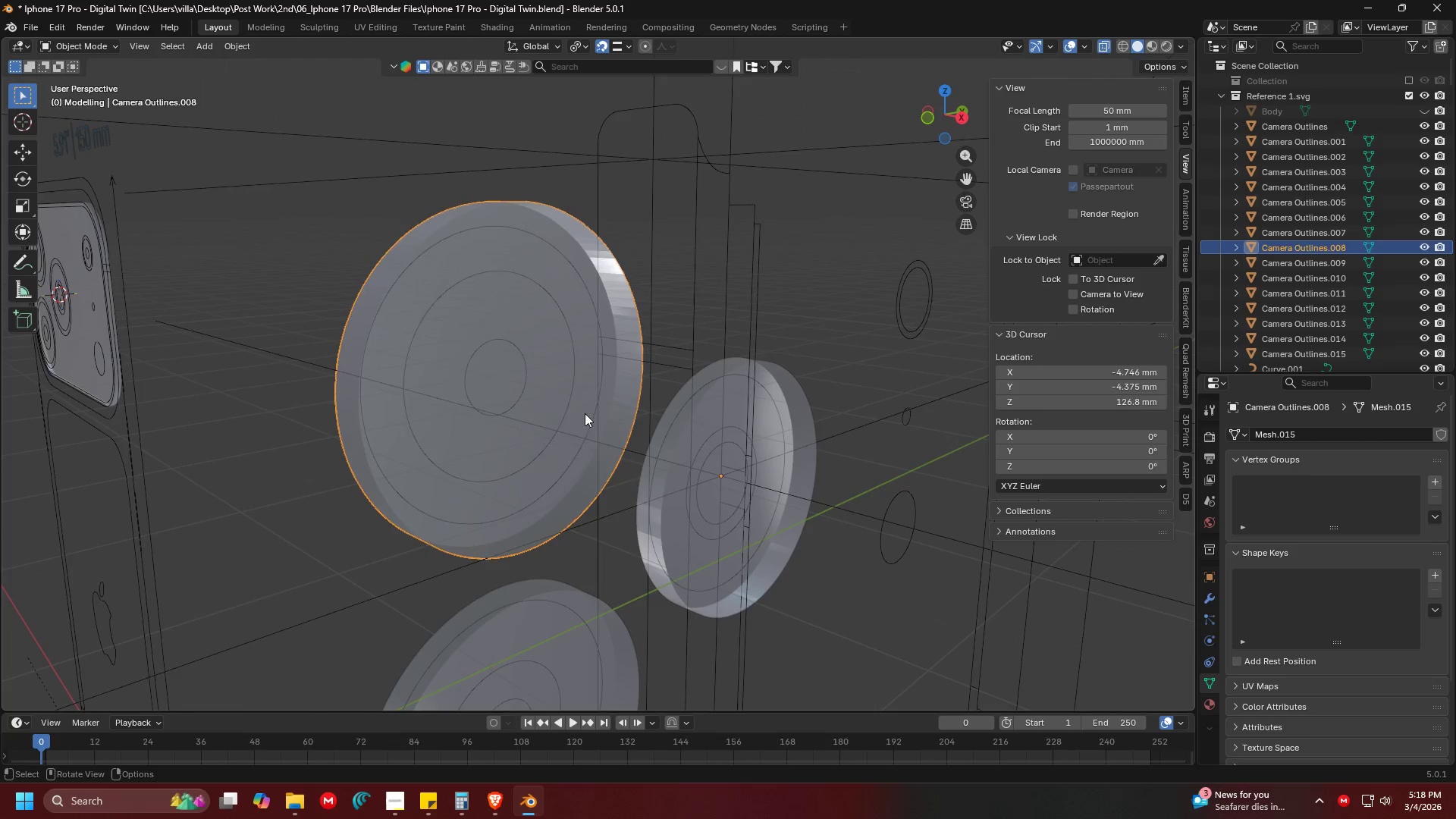 
type(hh)
 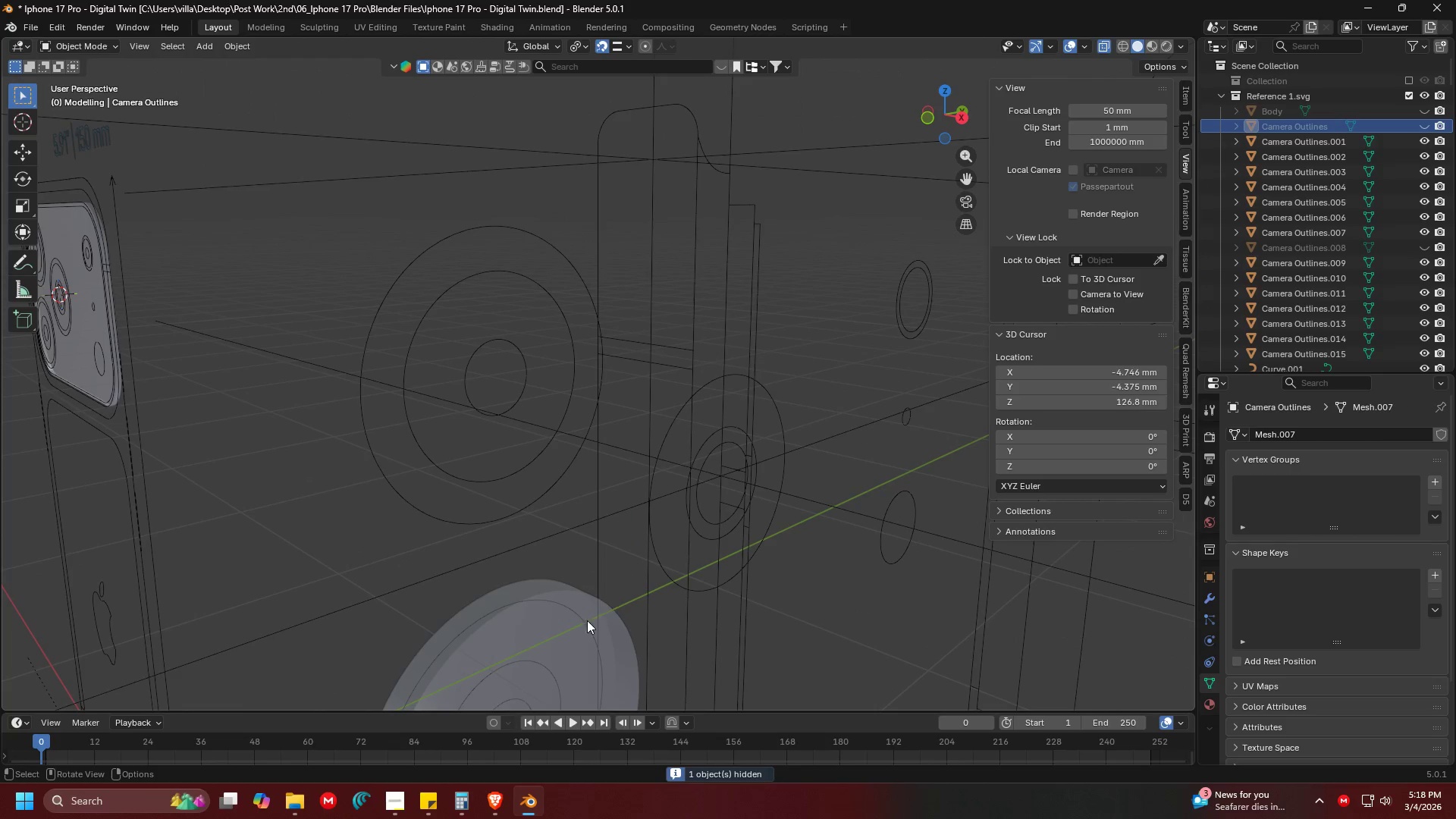 
left_click([557, 610])
 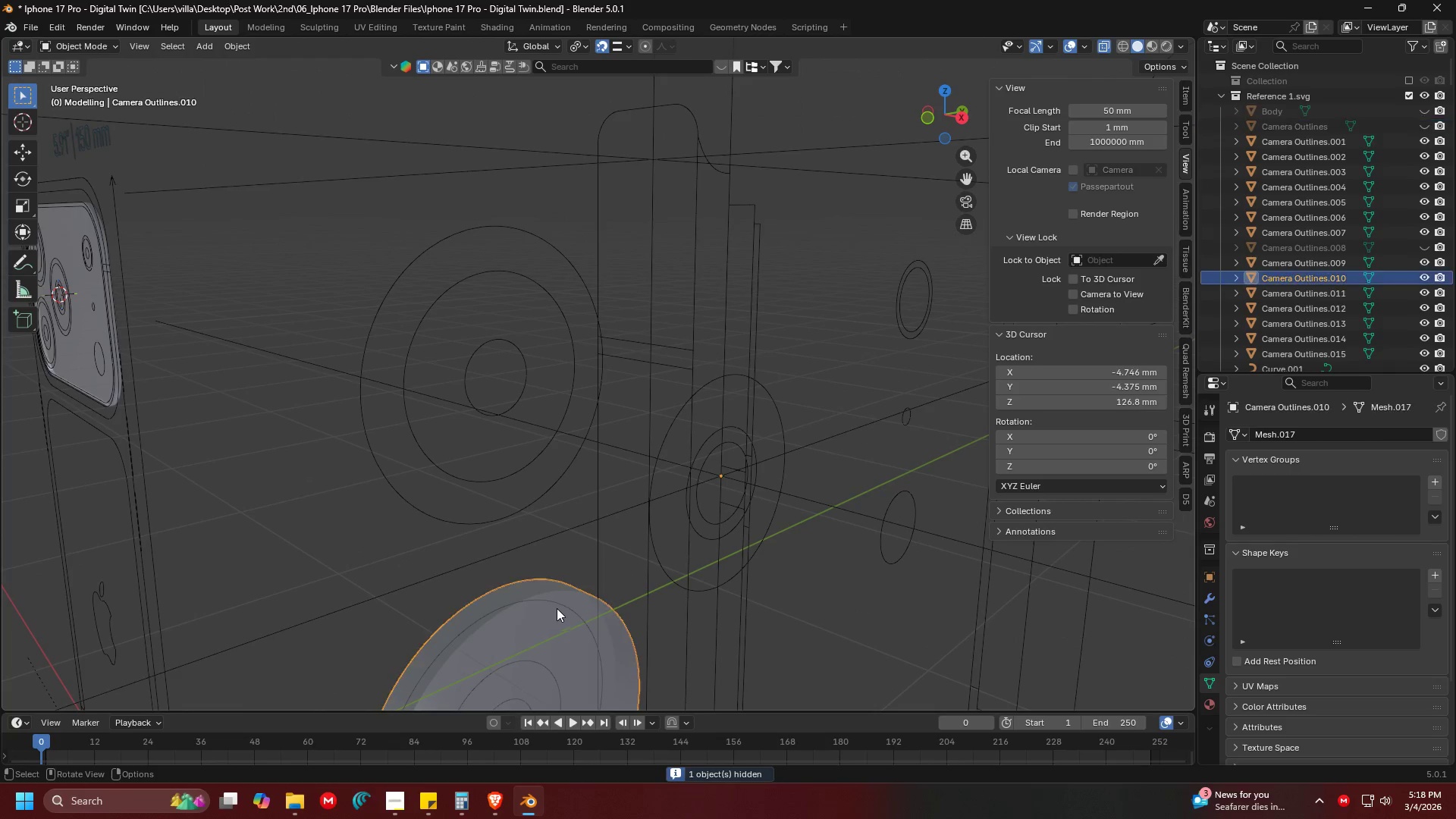 
key(H)
 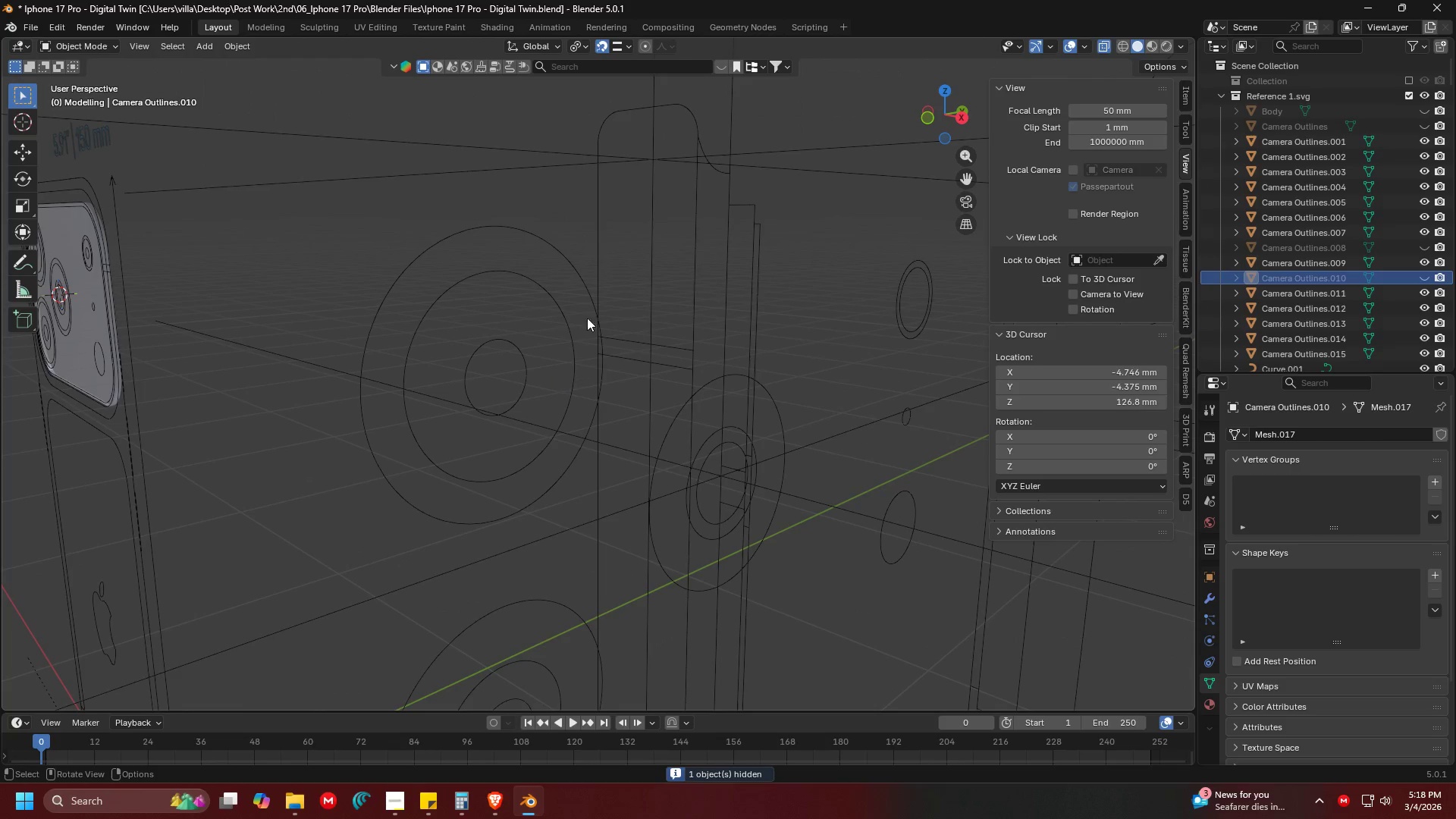 
left_click_drag(start_coordinate=[539, 359], to_coordinate=[490, 218])
 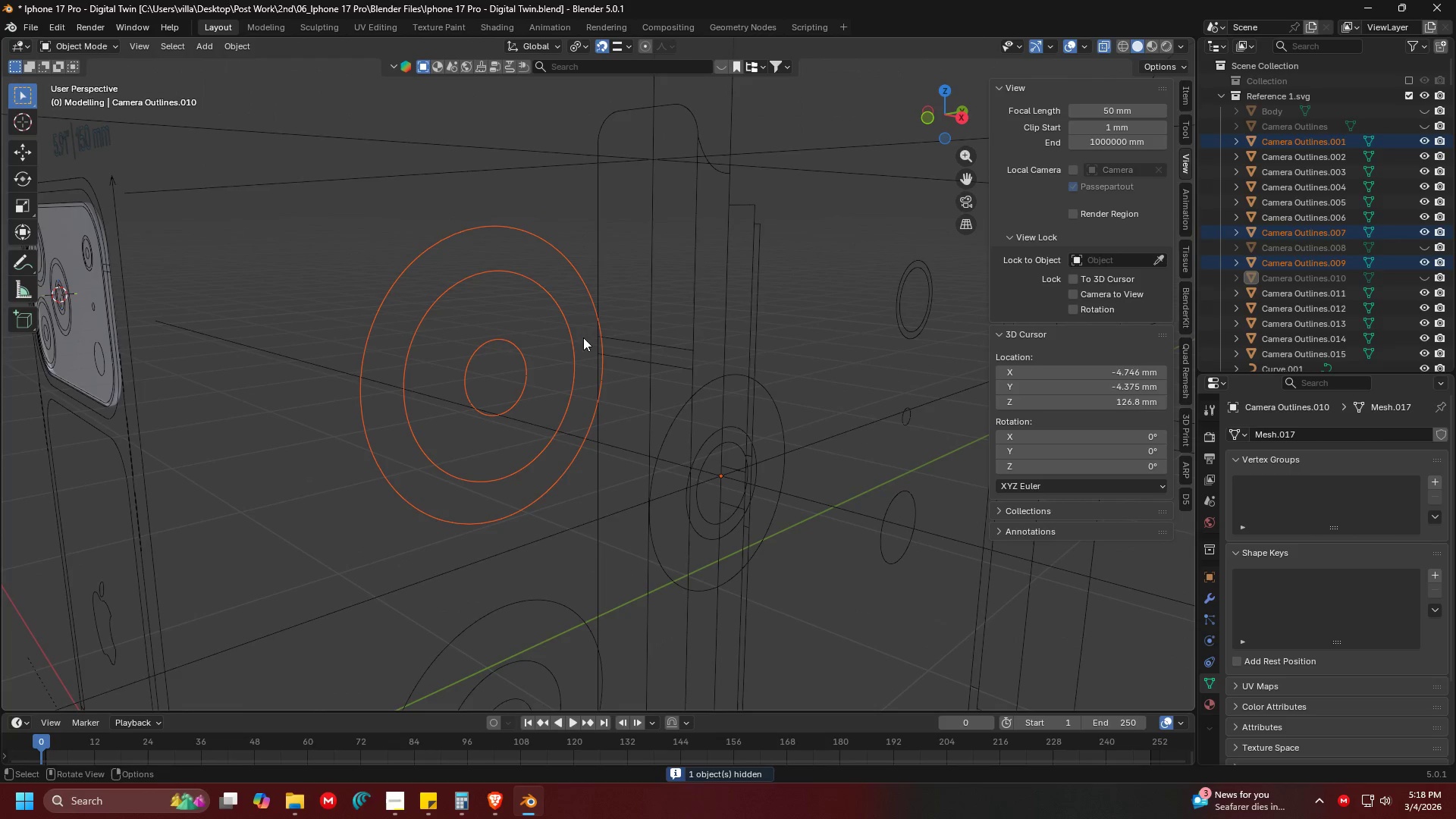 
hold_key(key=ShiftLeft, duration=1.5)
left_click_drag(start_coordinate=[715, 455], to_coordinate=[708, 347])
 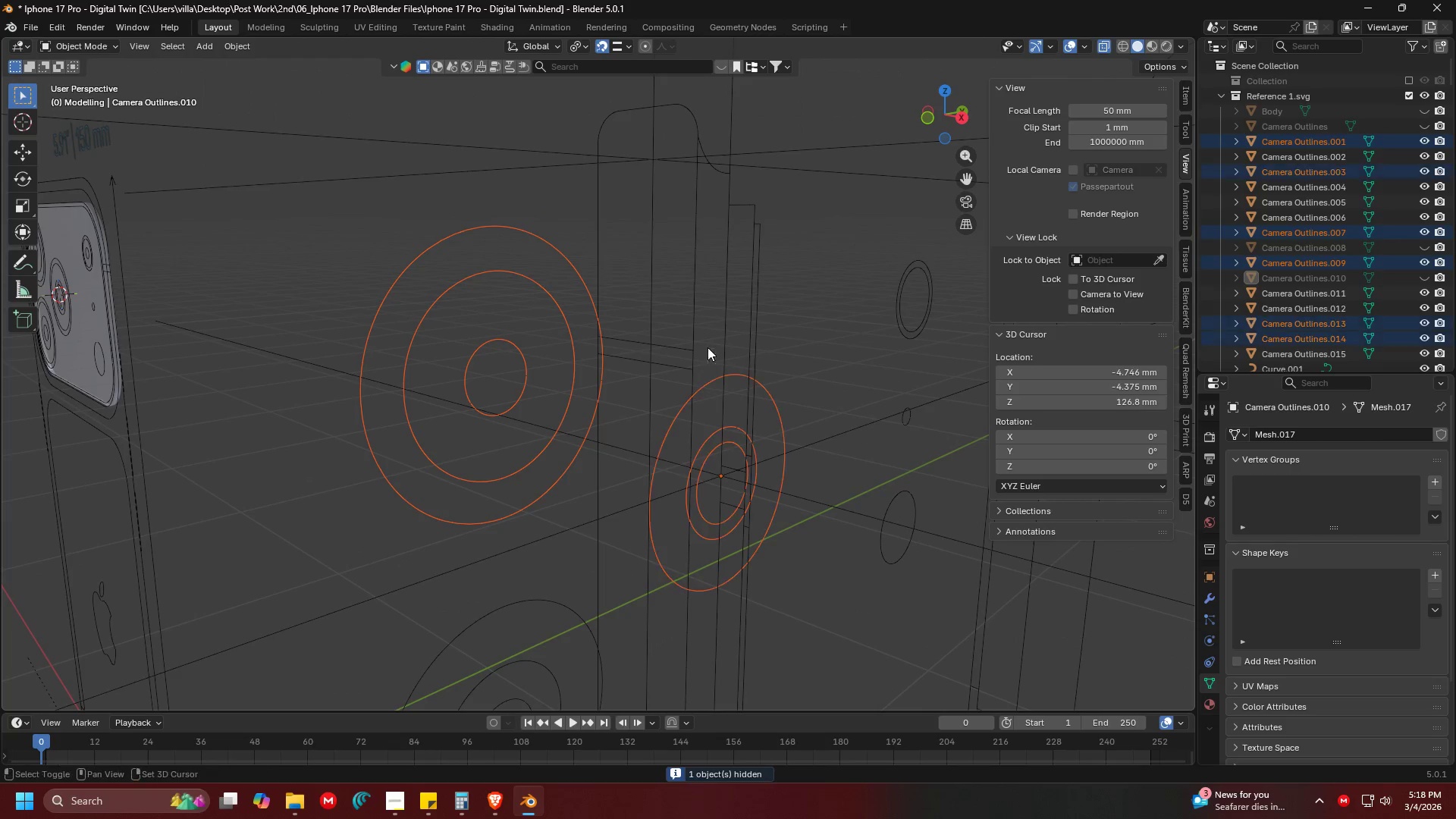 
hold_key(key=ShiftLeft, duration=1.51)
left_click_drag(start_coordinate=[522, 617], to_coordinate=[510, 454])
 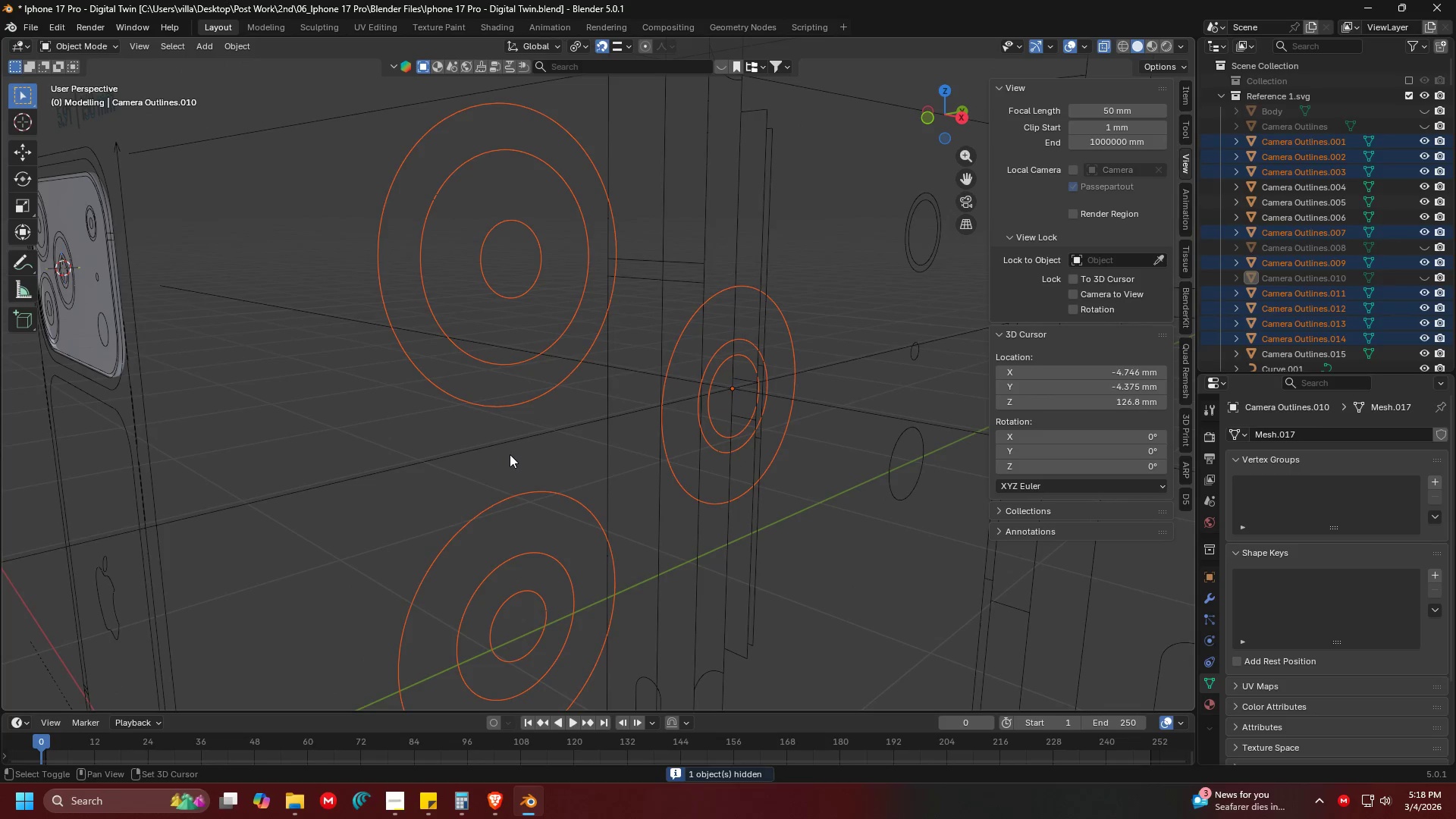 
hold_key(key=ShiftLeft, duration=10.11)
 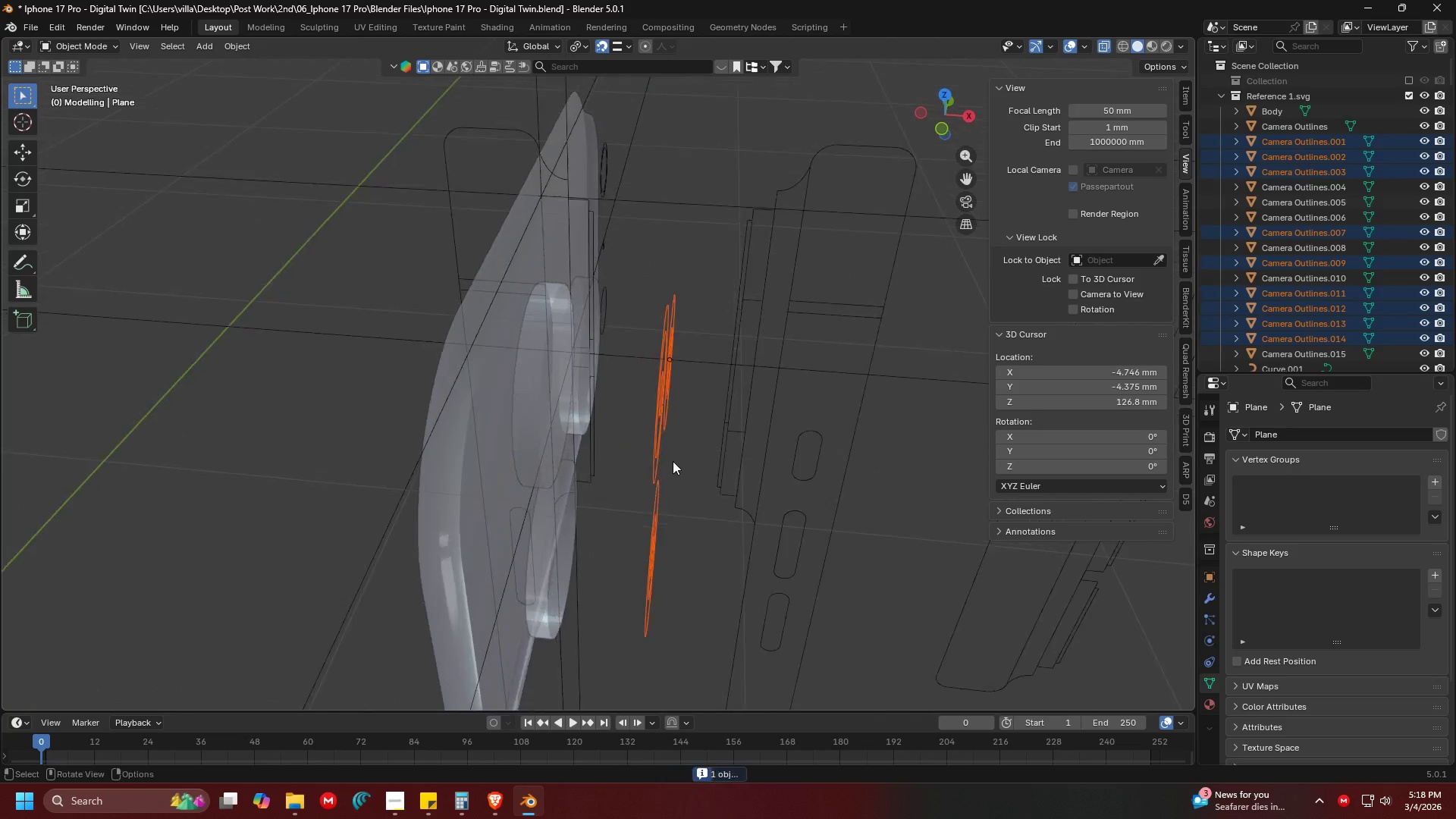 
key(G)
 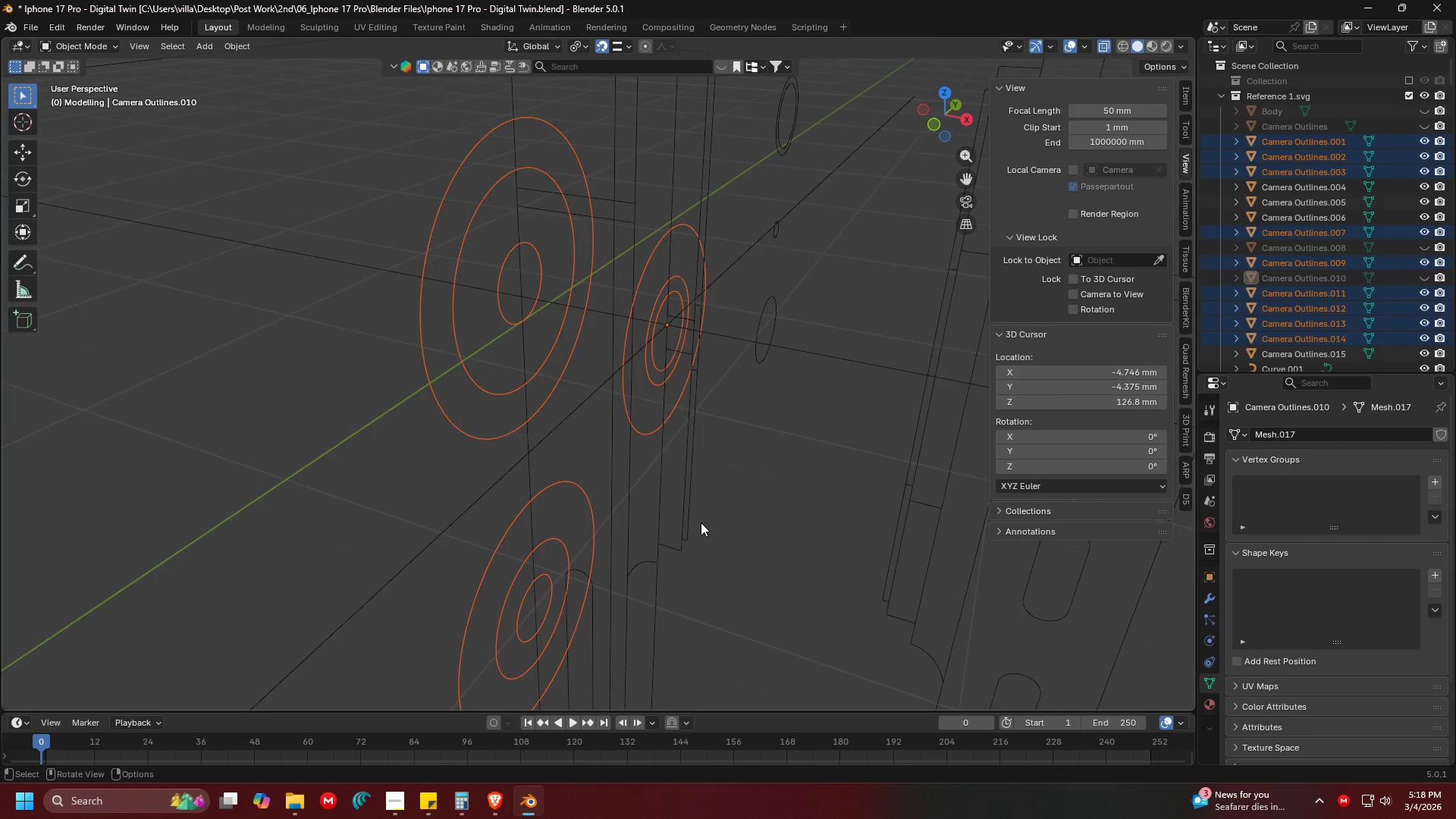 
scroll: coordinate [701, 522], scroll_direction: up, amount: 1.0
 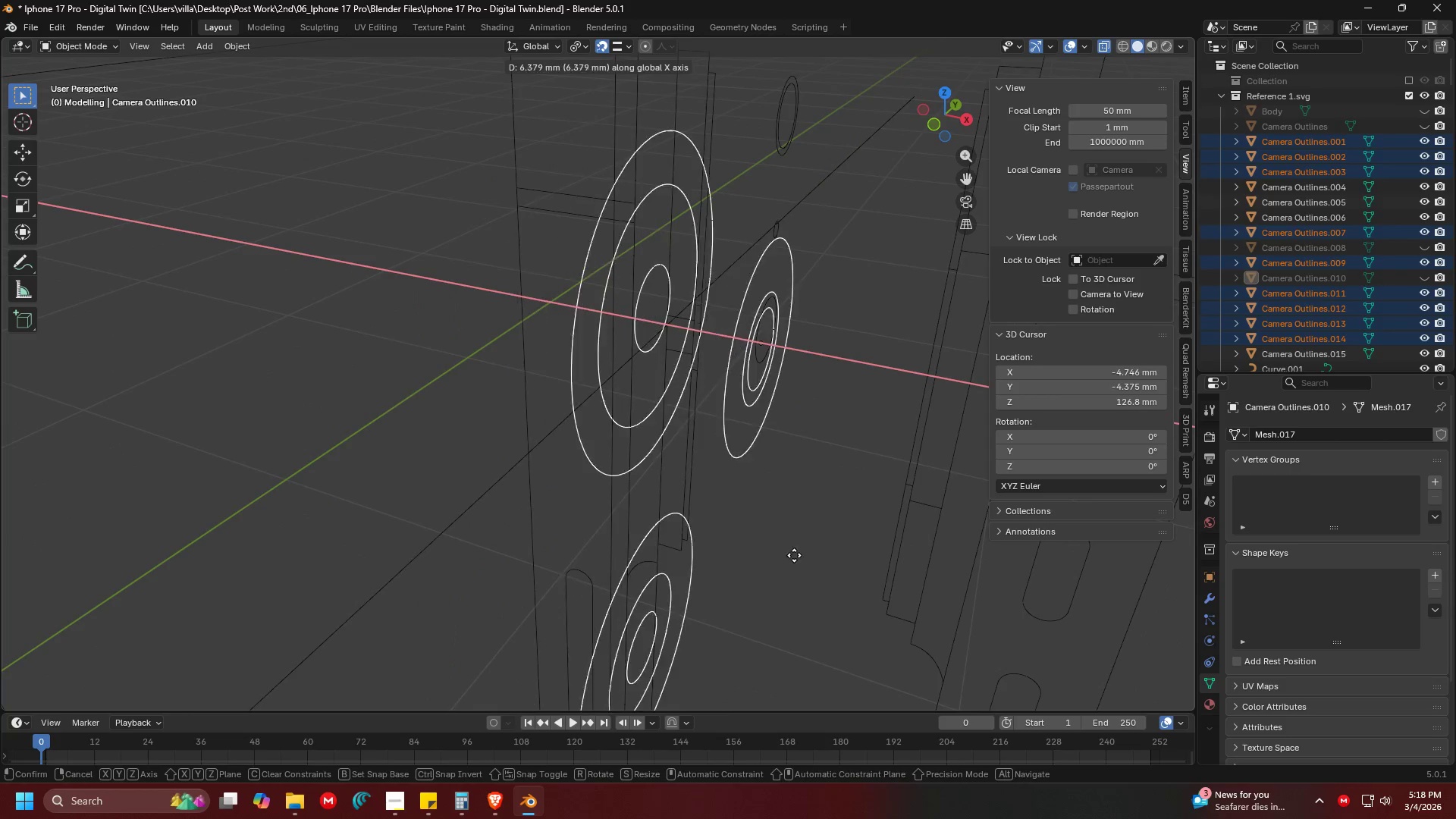 
left_click([836, 565])
 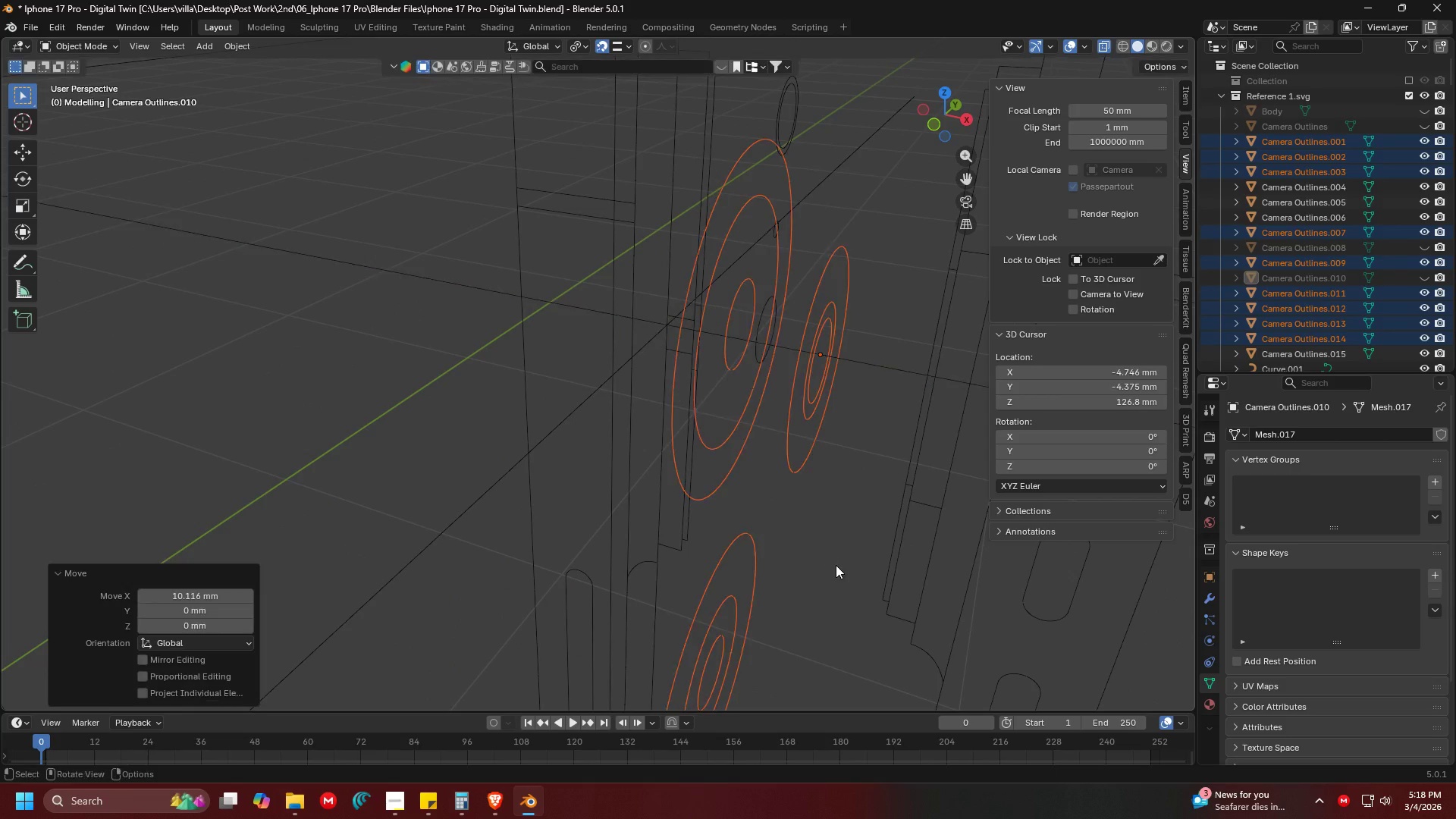 
scroll: coordinate [776, 530], scroll_direction: down, amount: 4.0
 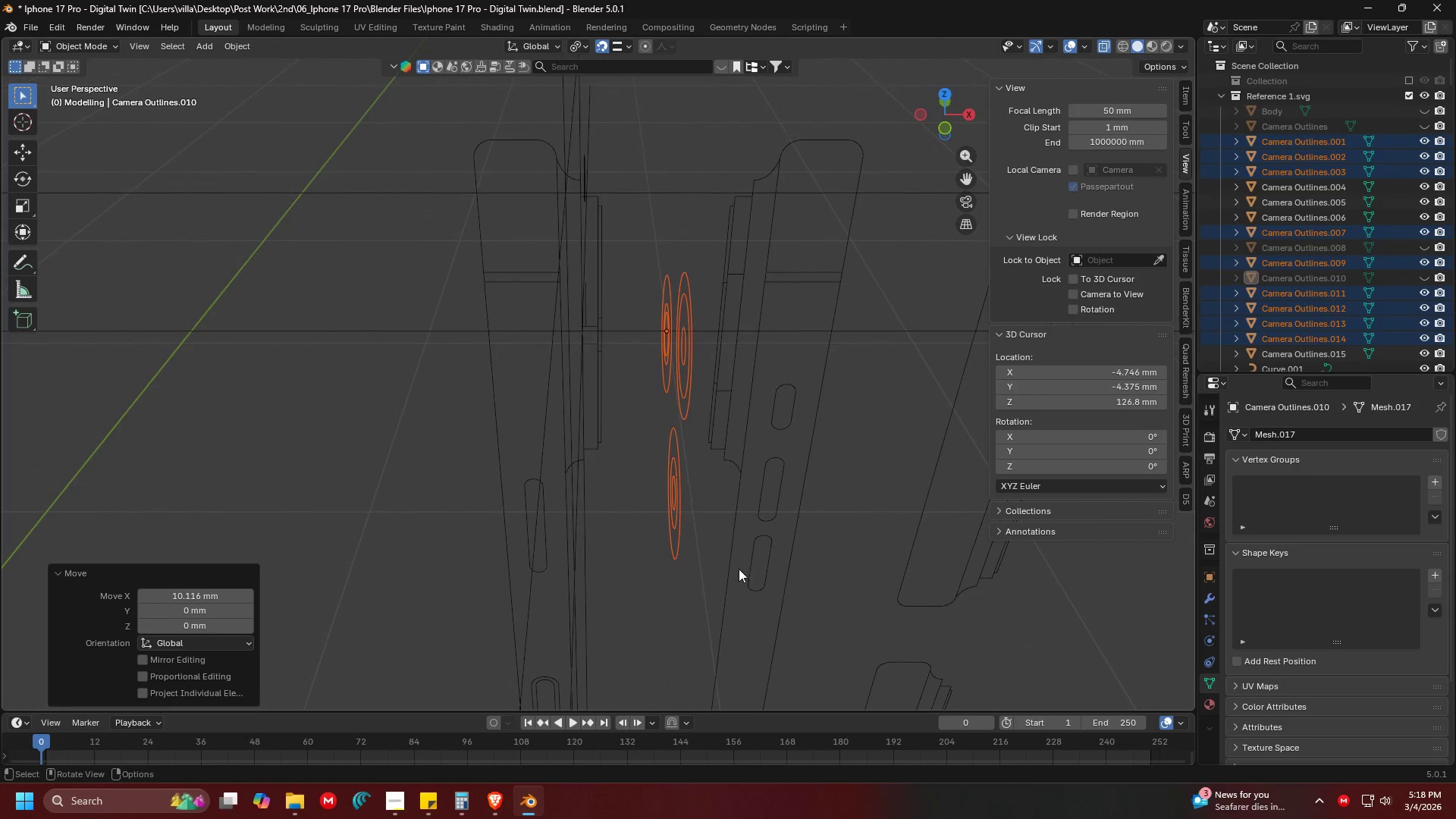 
key(Alt+H)
 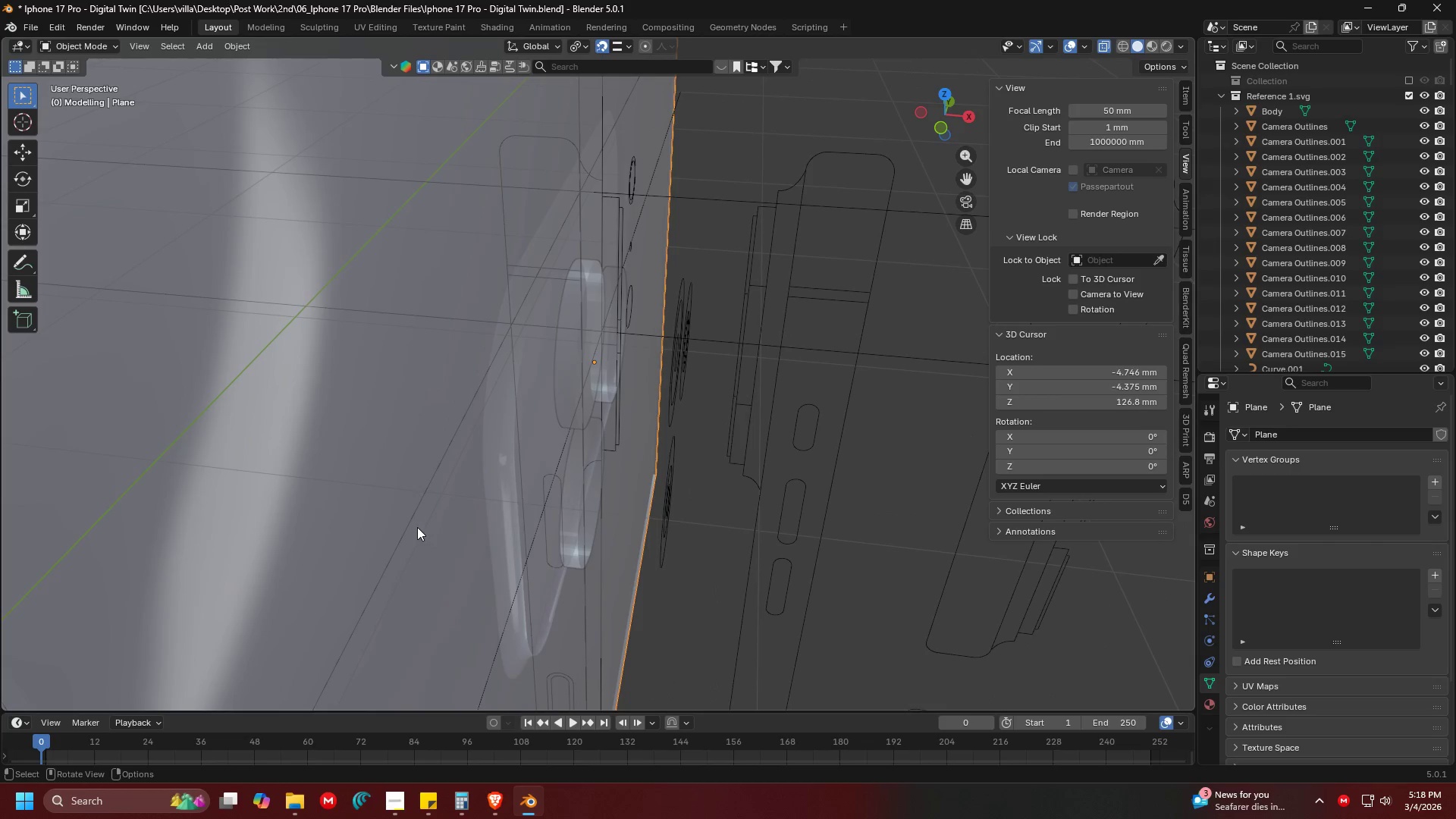 
key(H)
 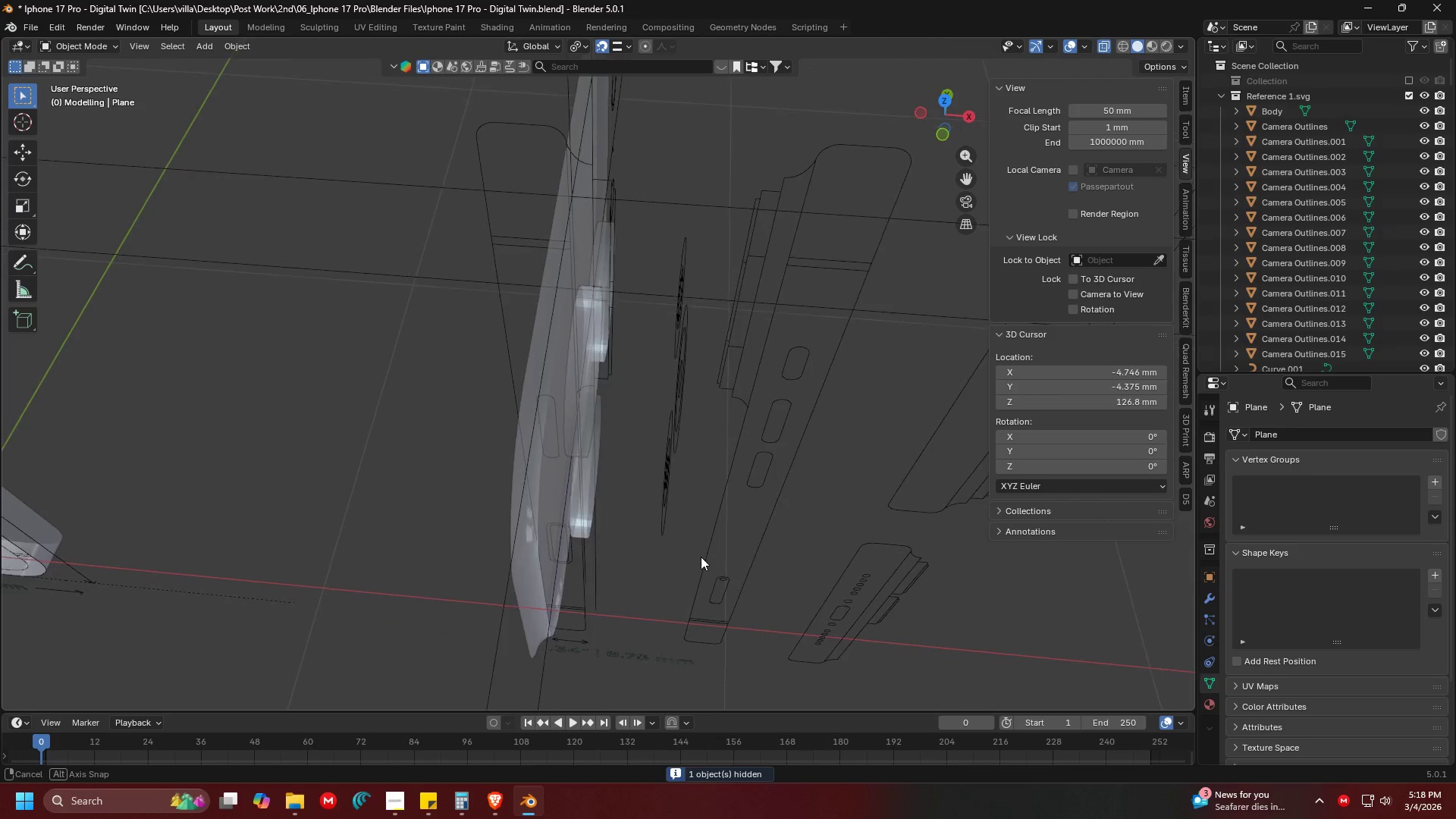 
left_click_drag(start_coordinate=[682, 588], to_coordinate=[670, 251])
 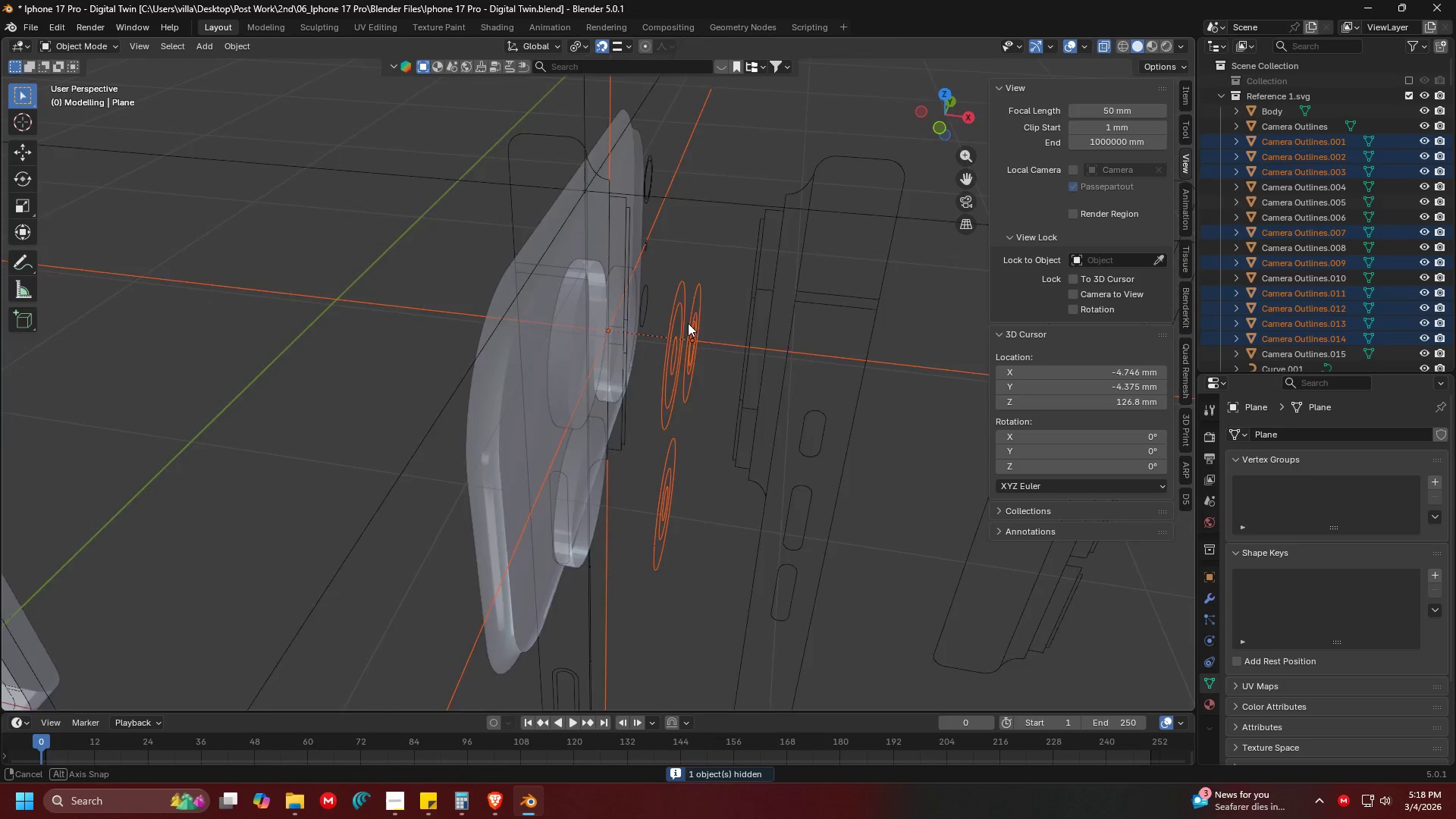 
hold_key(key=ControlLeft, duration=0.34)
left_click_drag(start_coordinate=[830, 419], to_coordinate=[748, 286])
 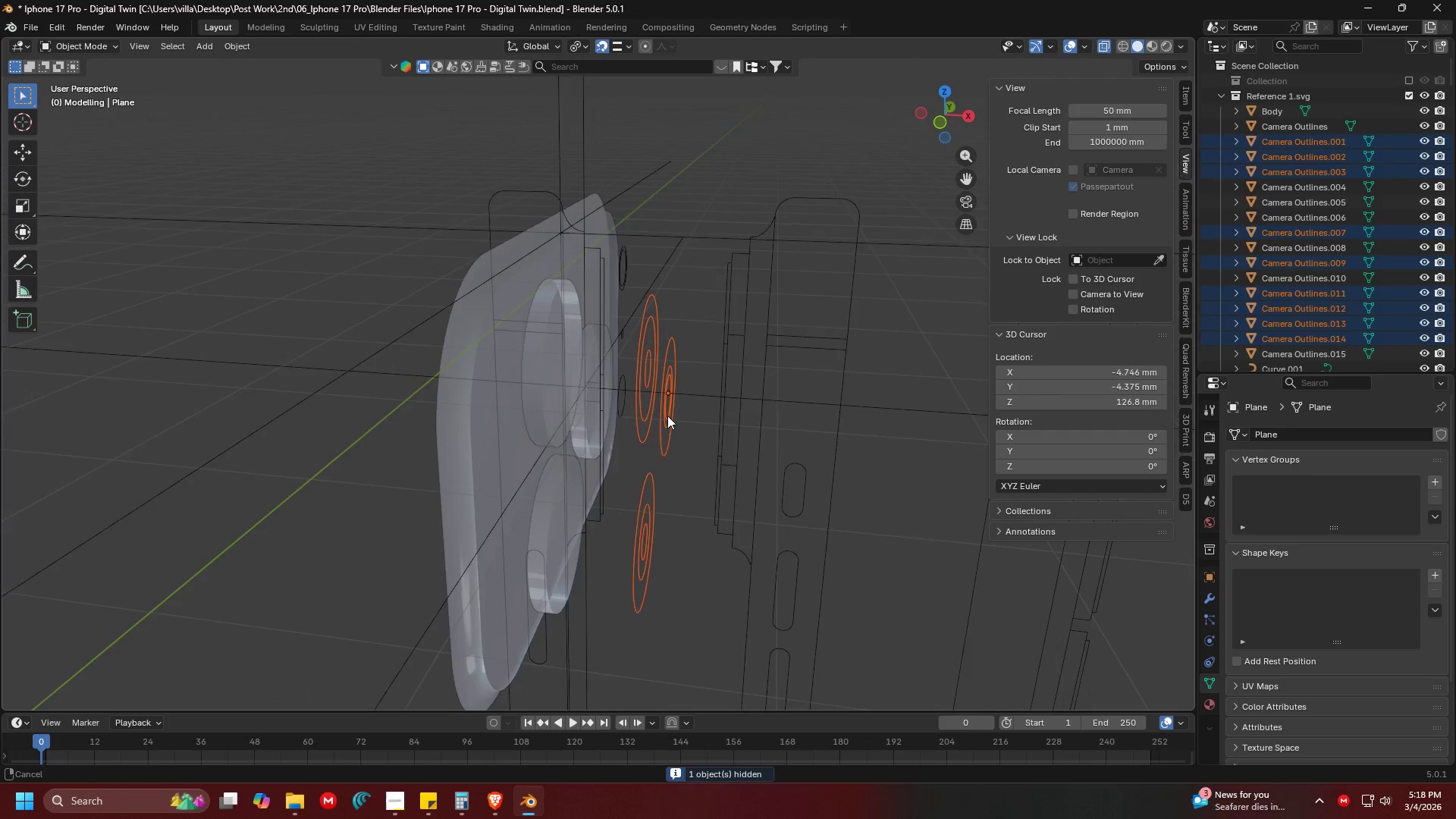 
scroll: coordinate [673, 461], scroll_direction: up, amount: 3.0
 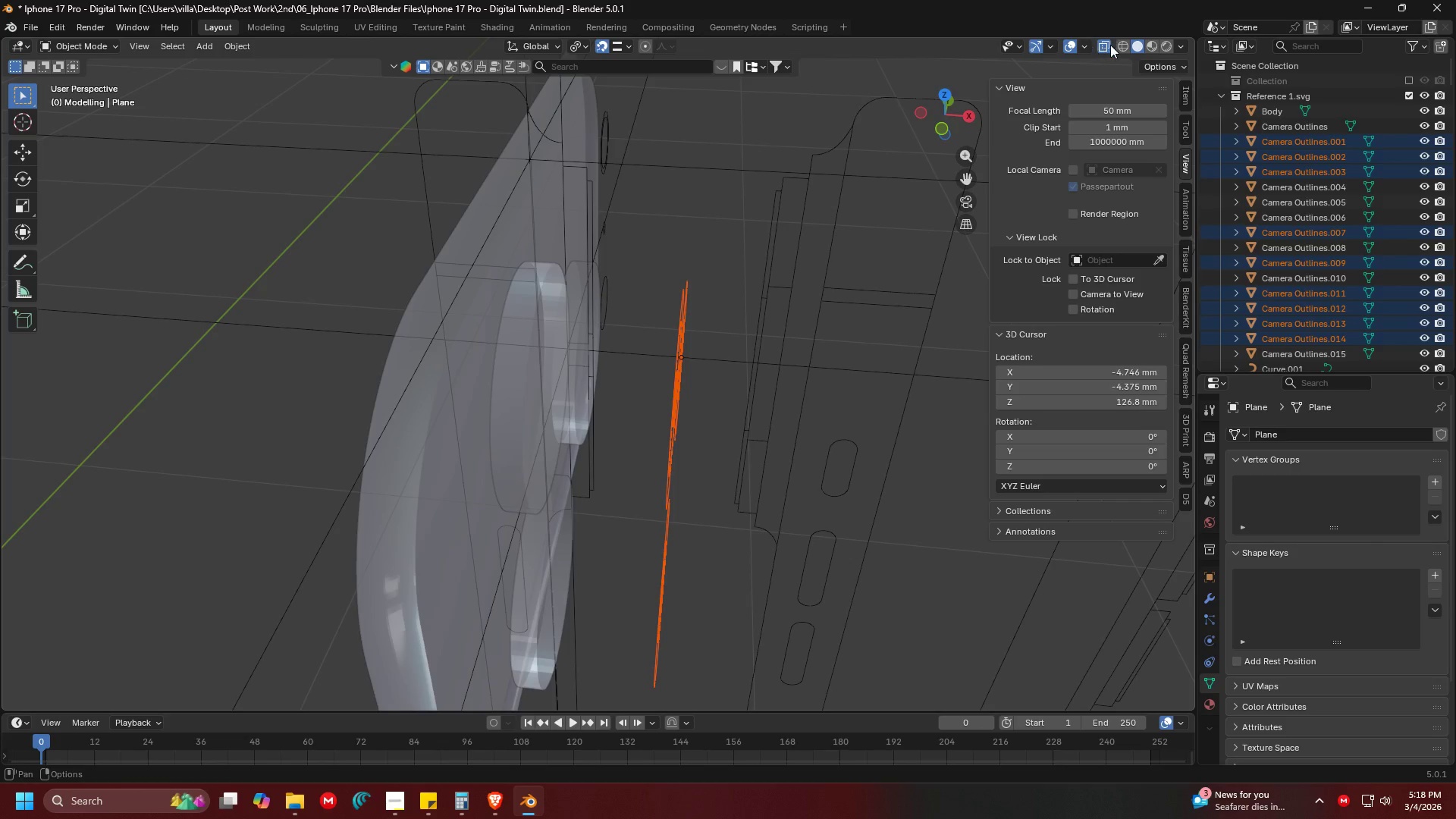 
left_click([1110, 45])
 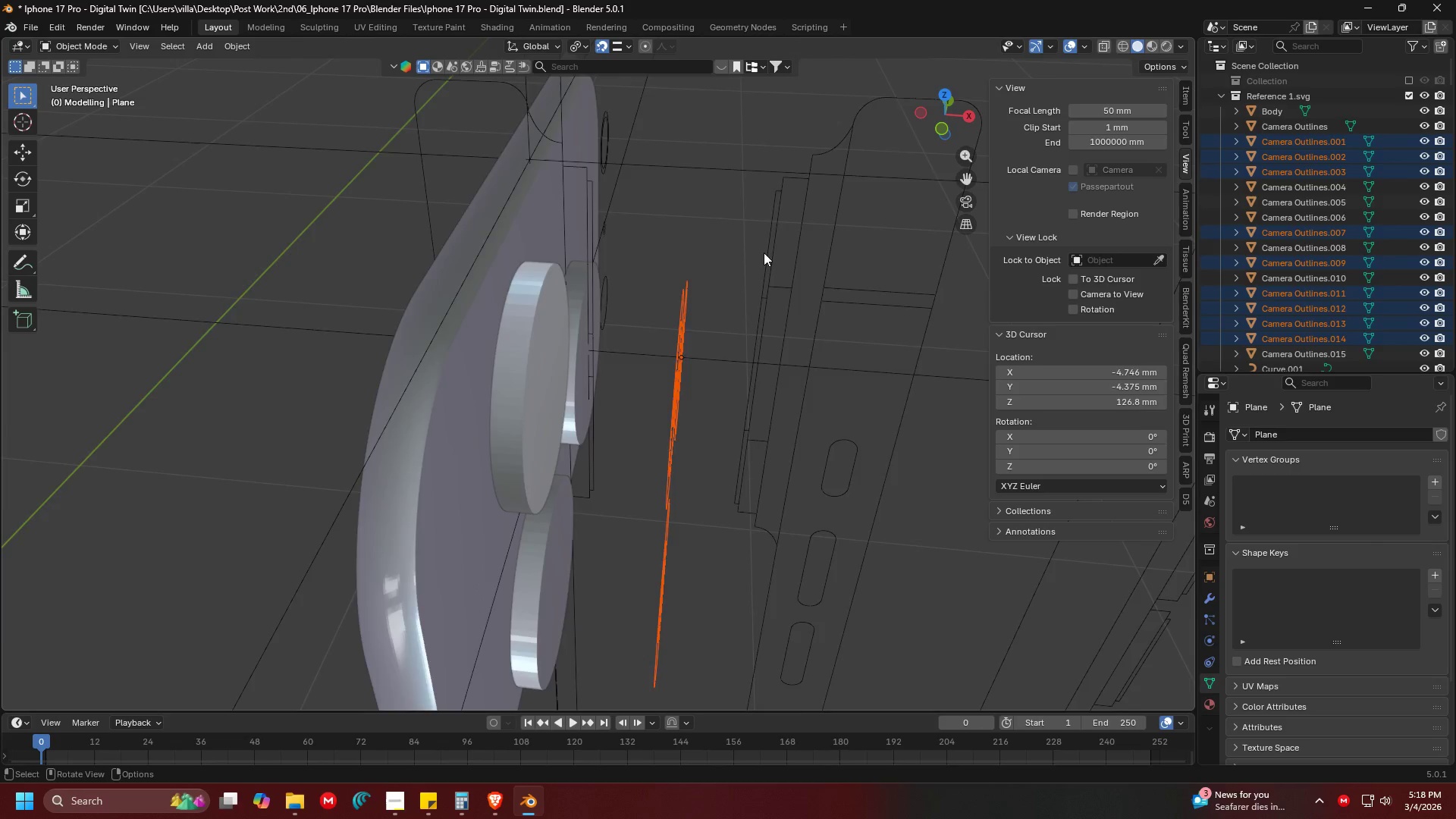 
key(Shift+ShiftLeft)
 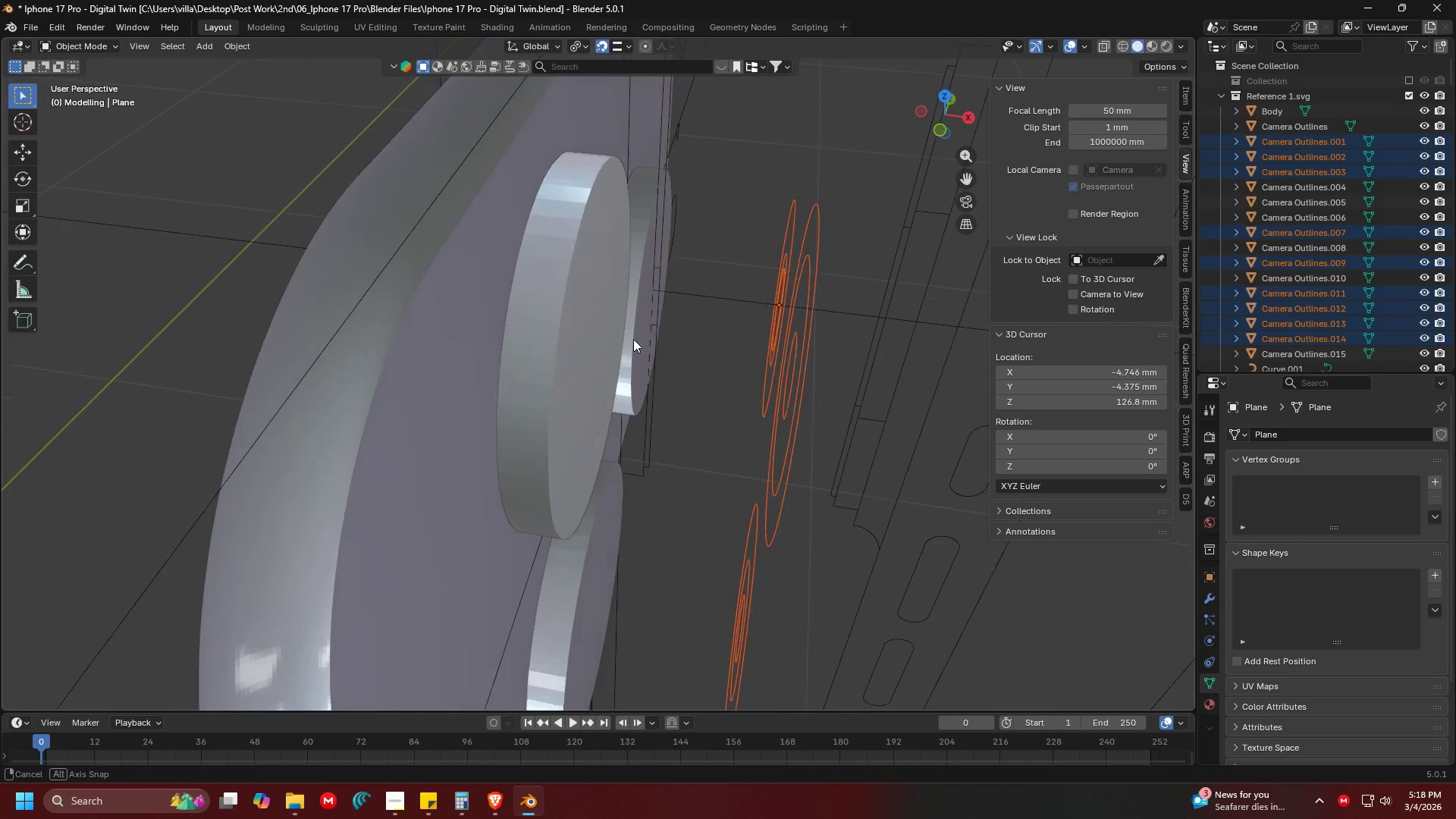 
scroll: coordinate [572, 381], scroll_direction: up, amount: 2.0
 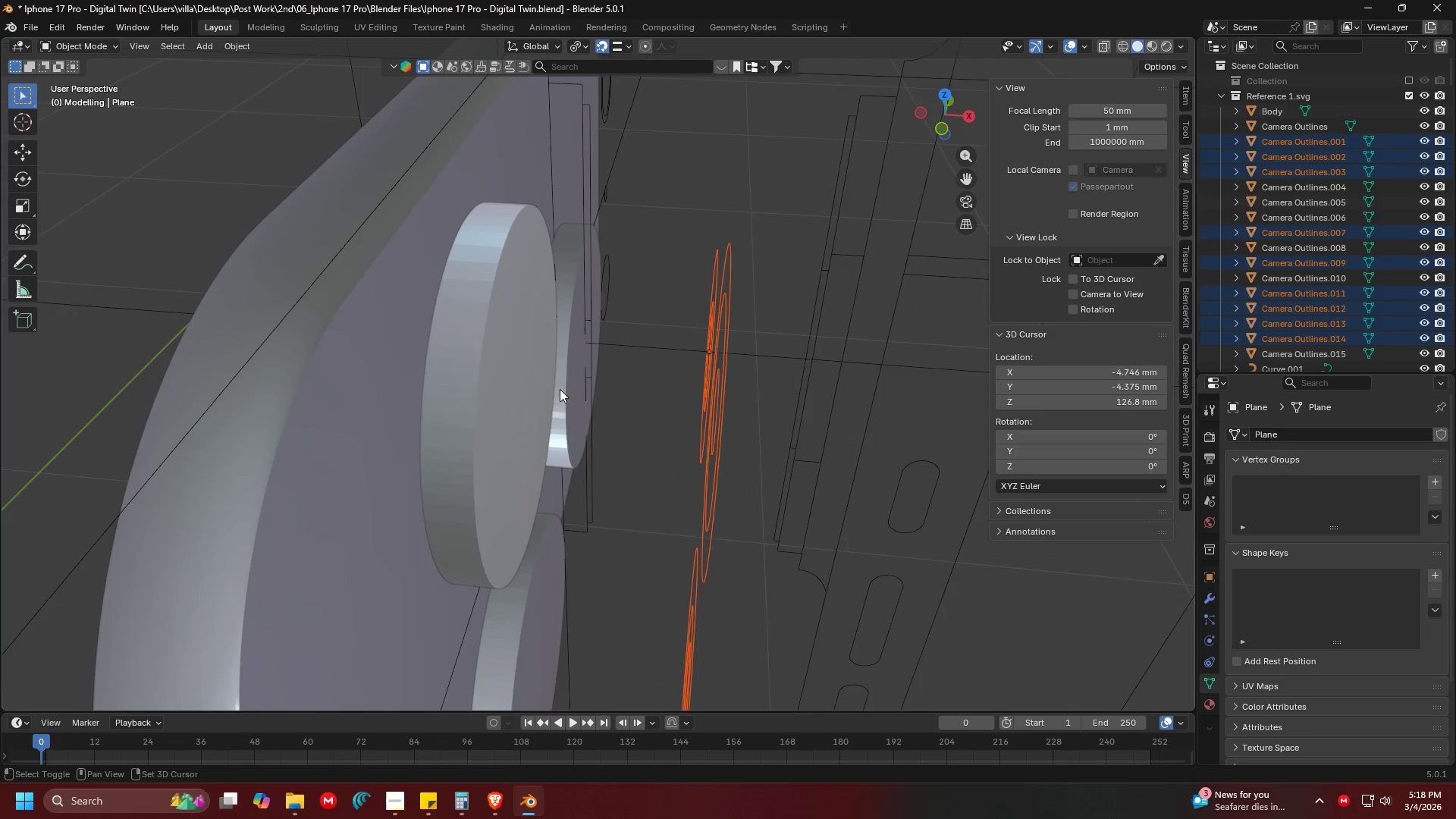 
key(G)
 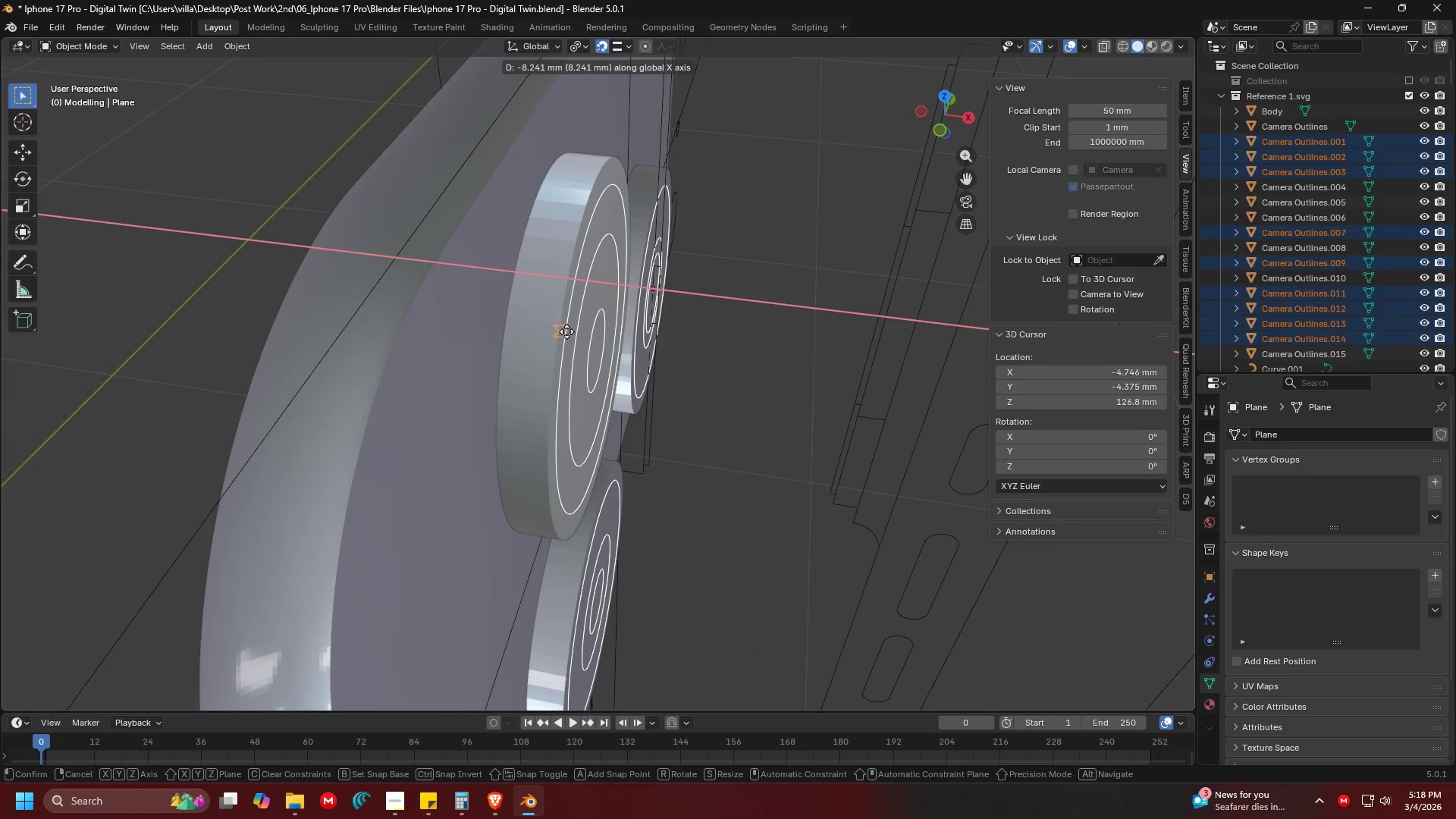 
left_click([566, 331])
 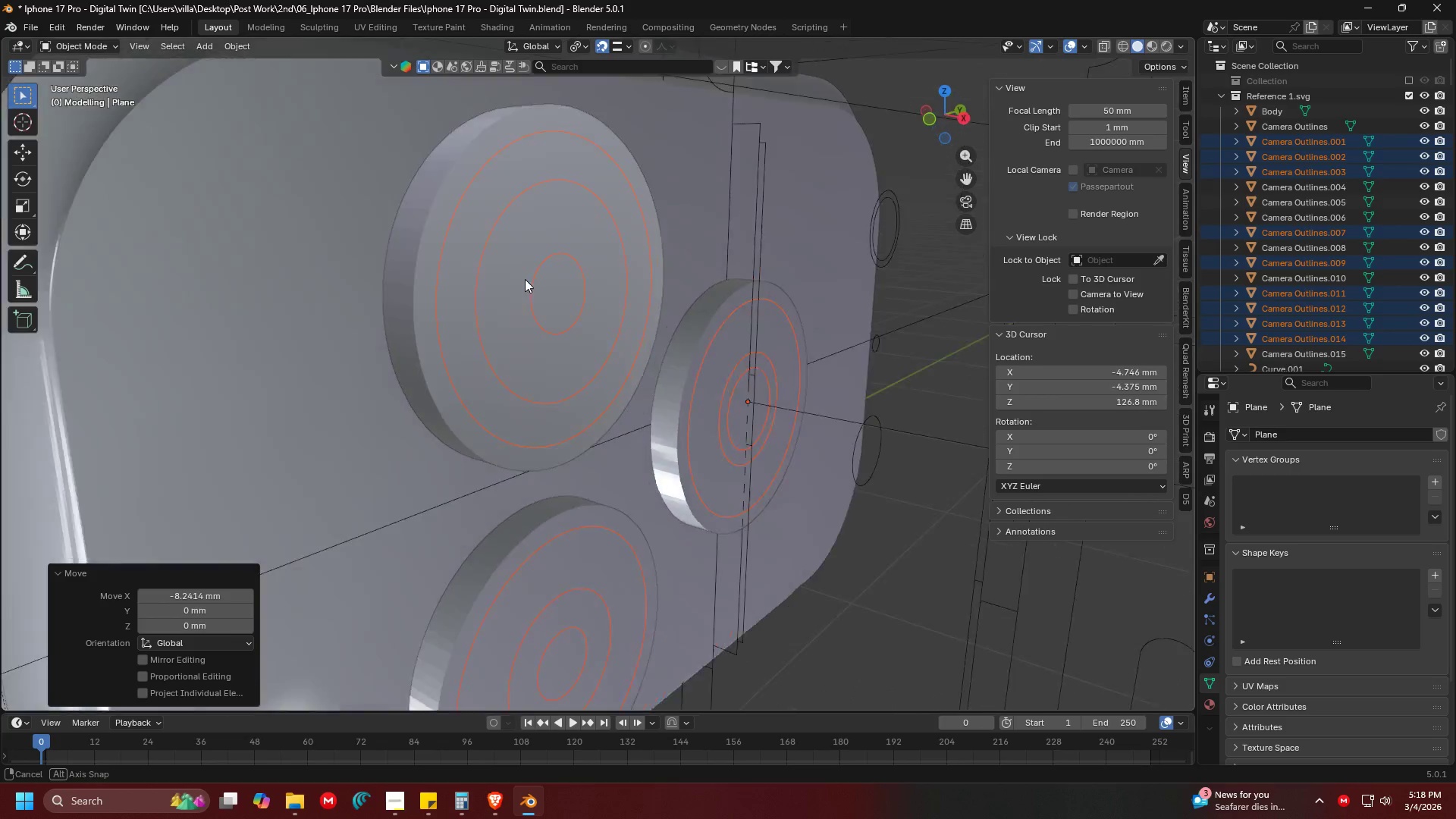 
key(Shift+ShiftLeft)
 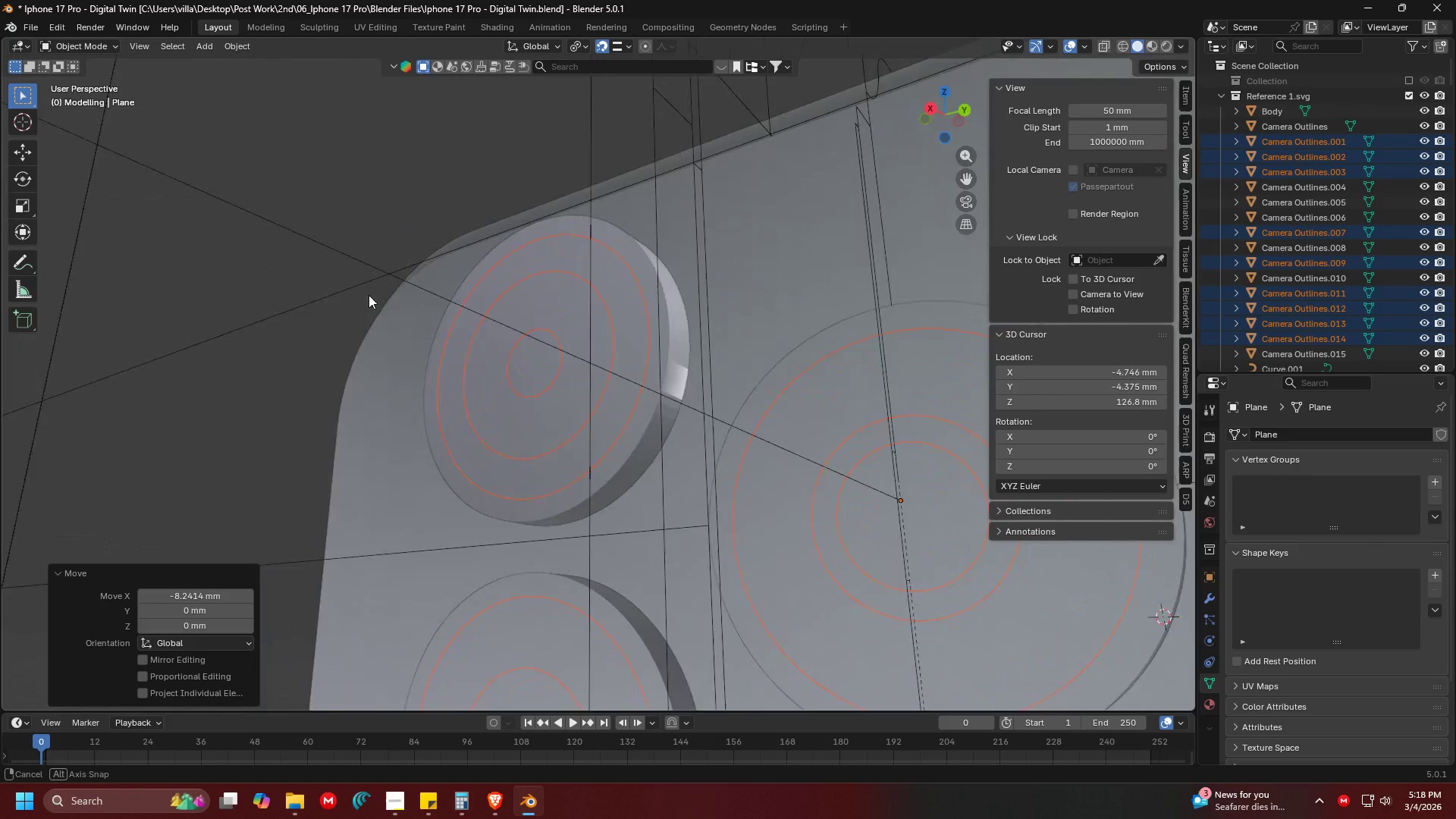 
left_click([662, 295])
 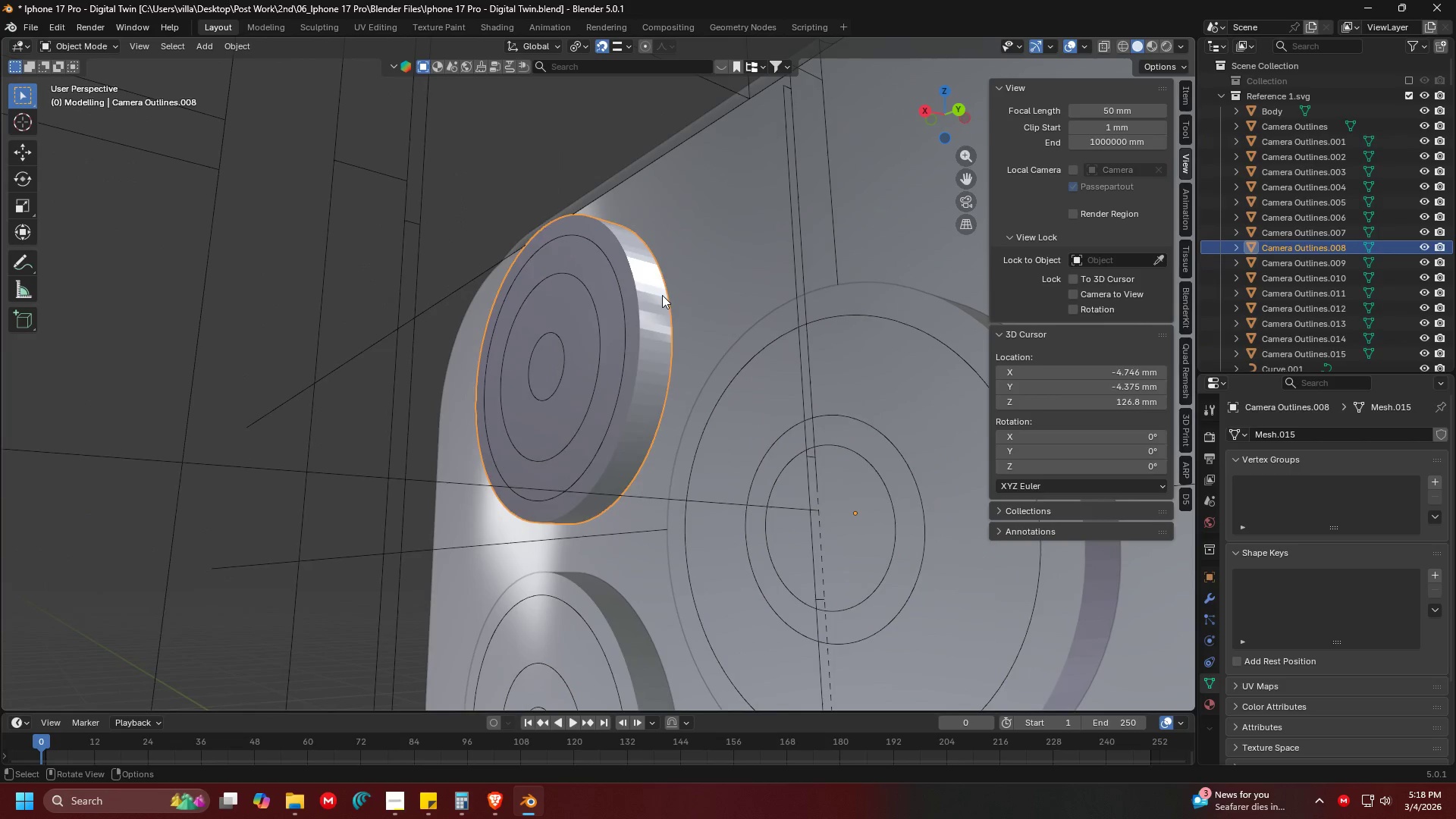 
right_click([662, 295])
 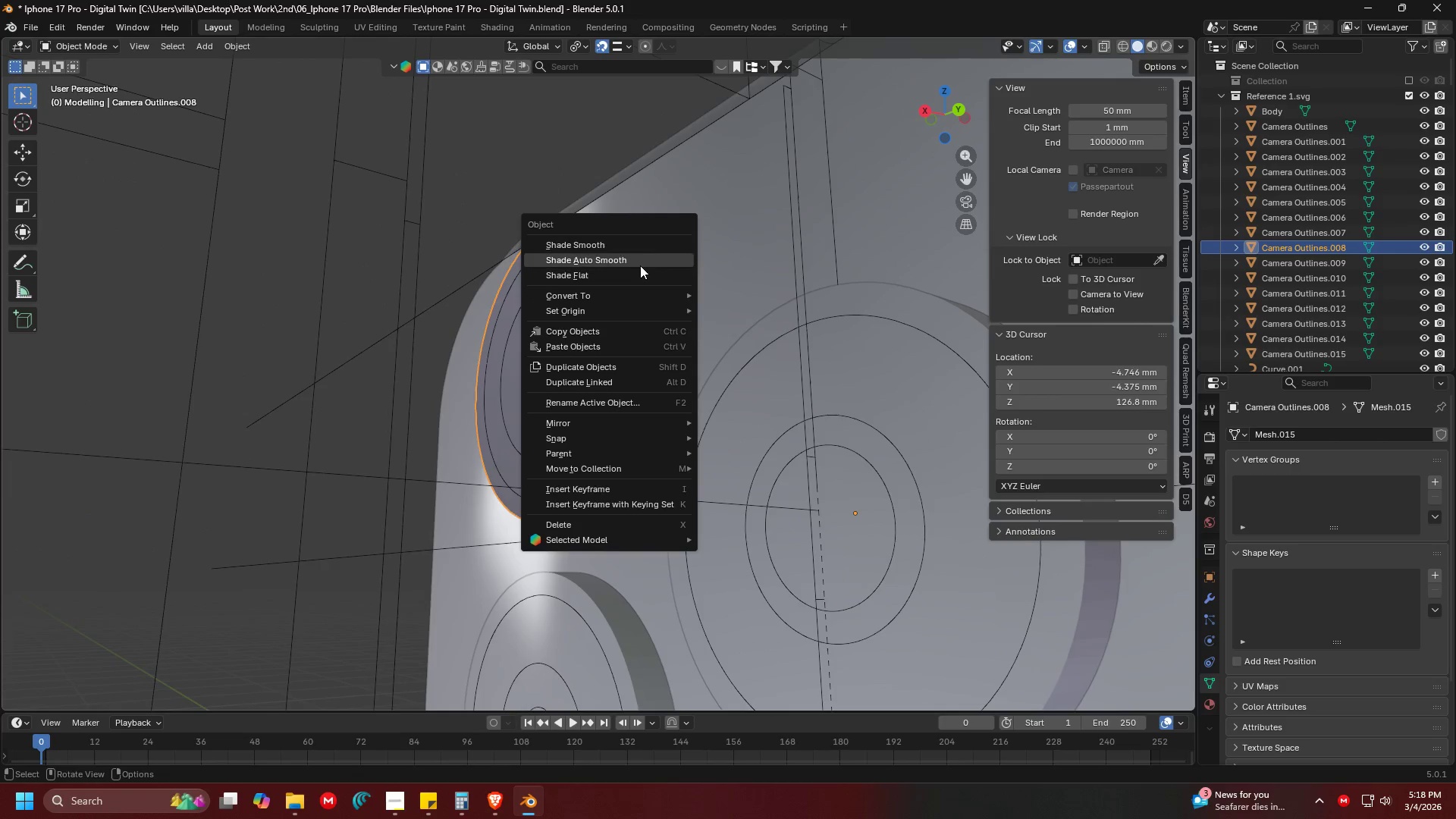 
left_click([639, 264])
 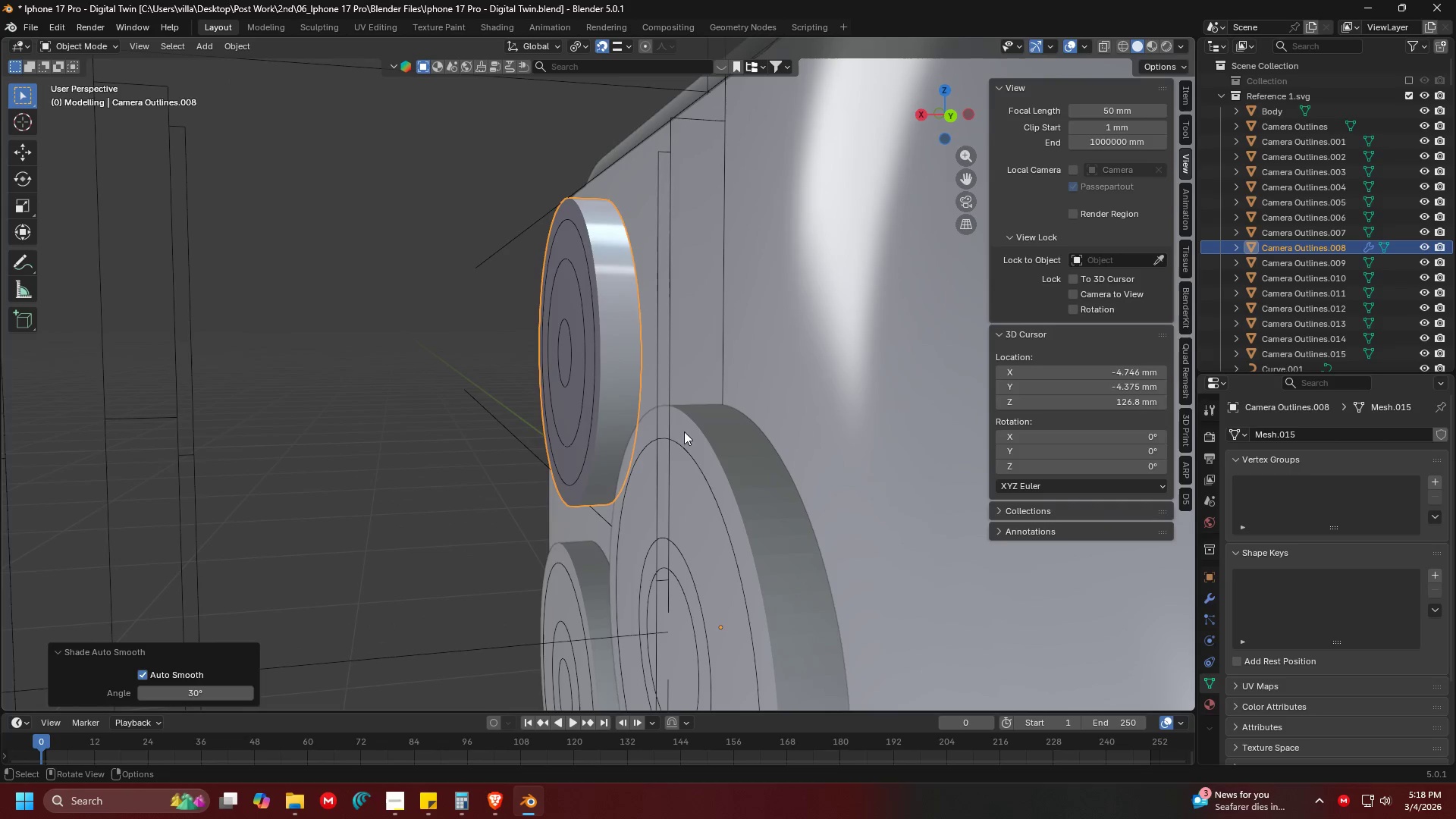 
right_click([719, 440])
 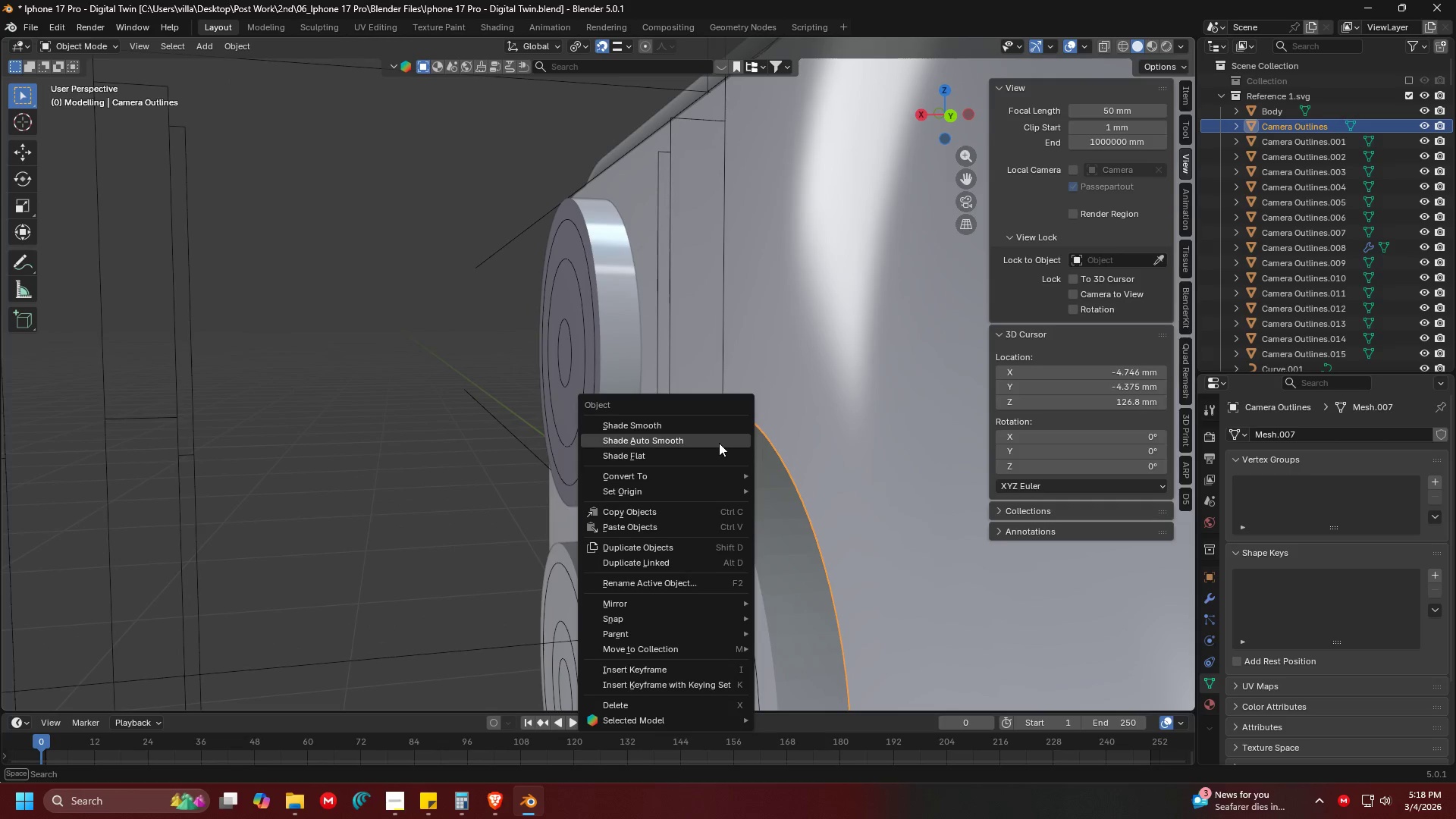 
left_click([719, 443])
 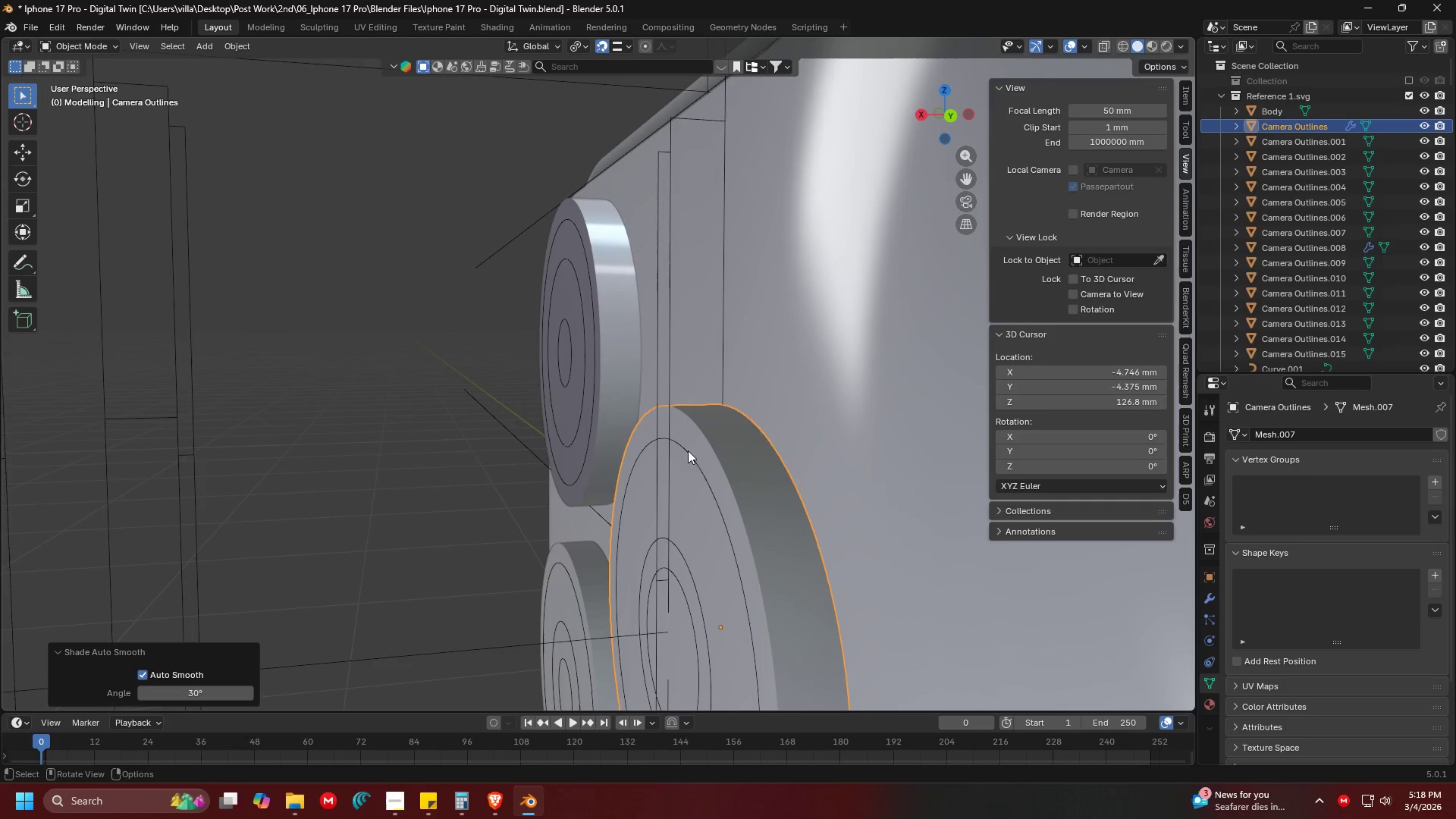 
key(Shift+ShiftLeft)
 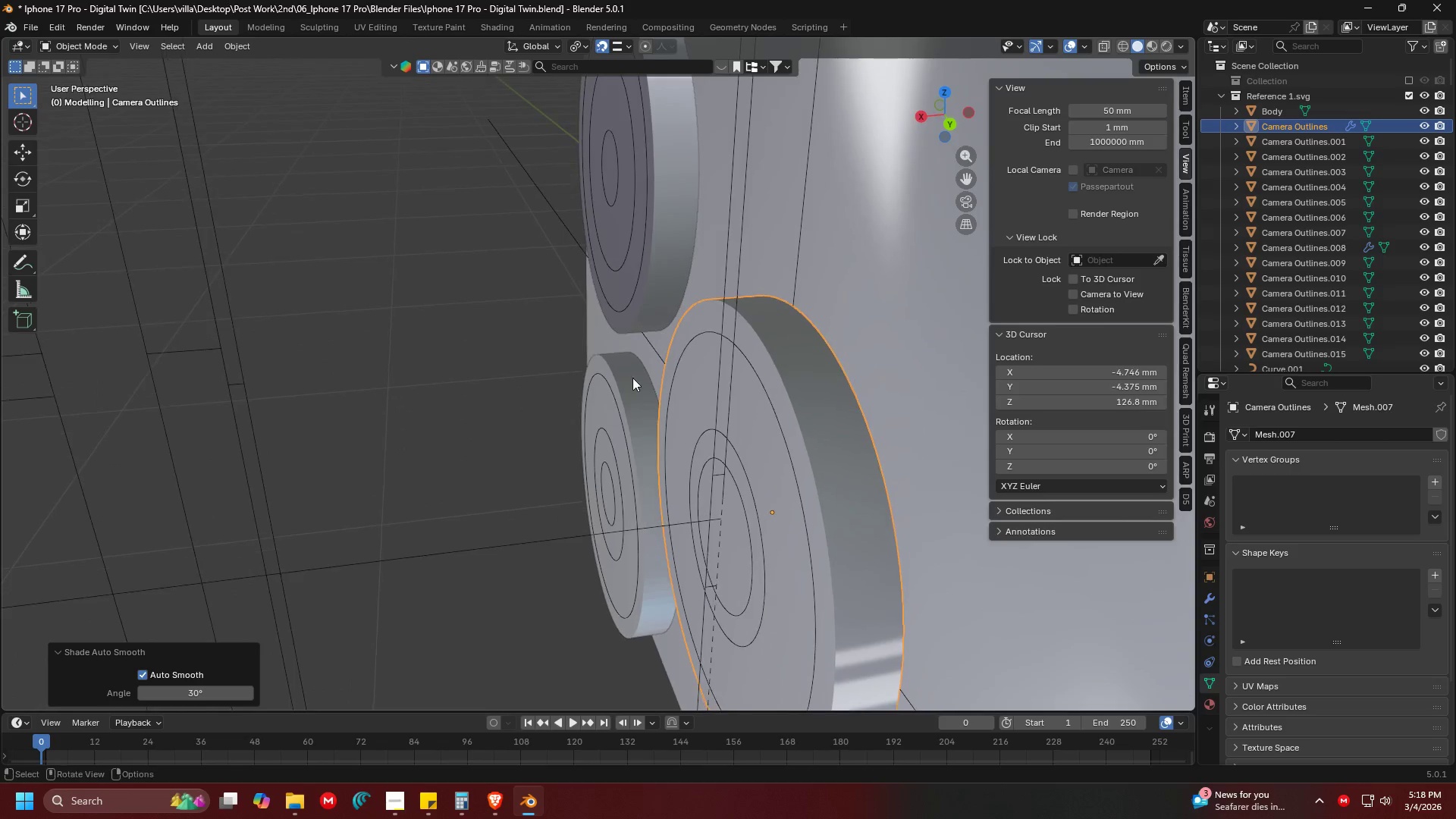 
left_click([627, 421])
 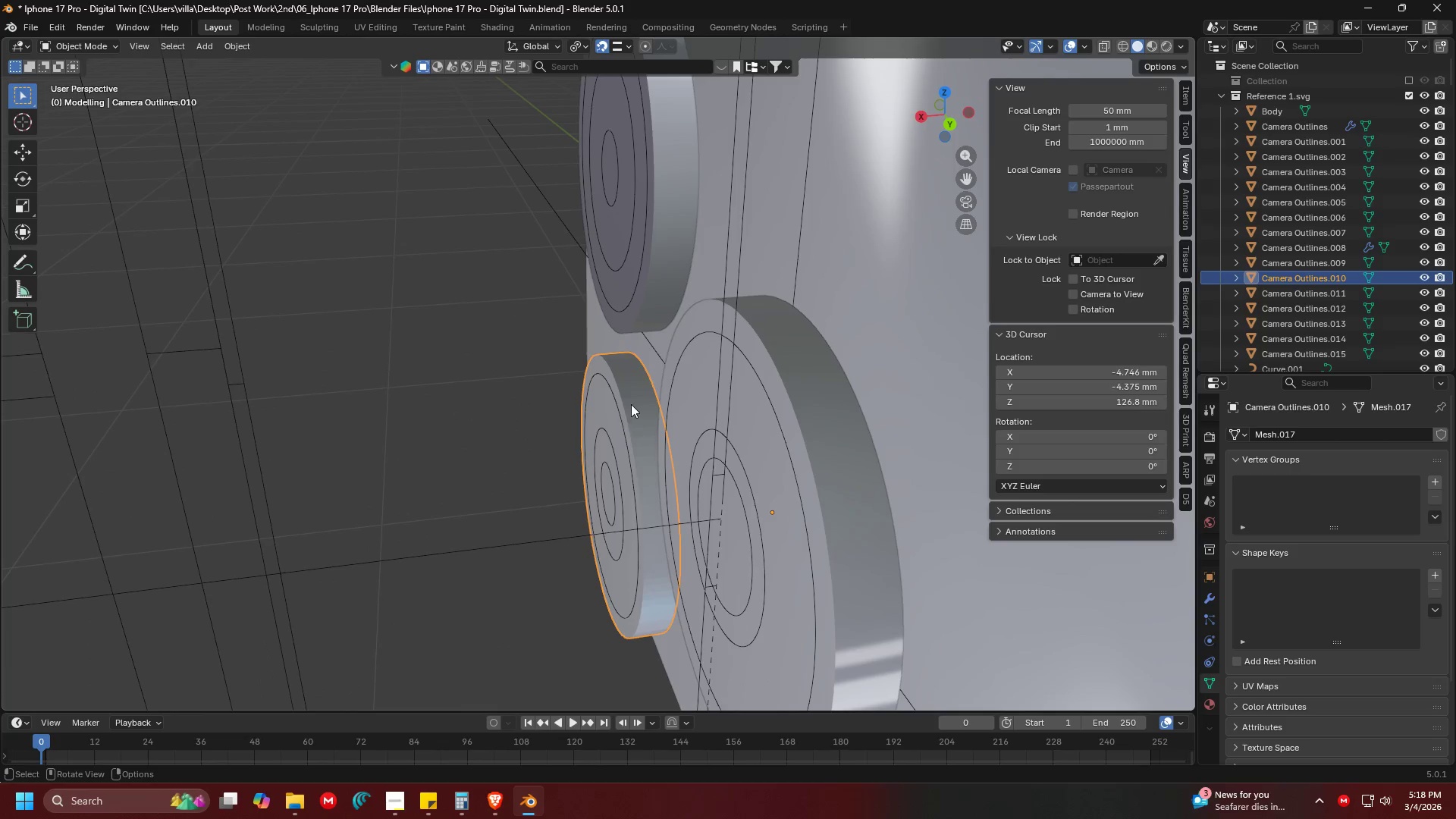 
right_click([631, 403])
 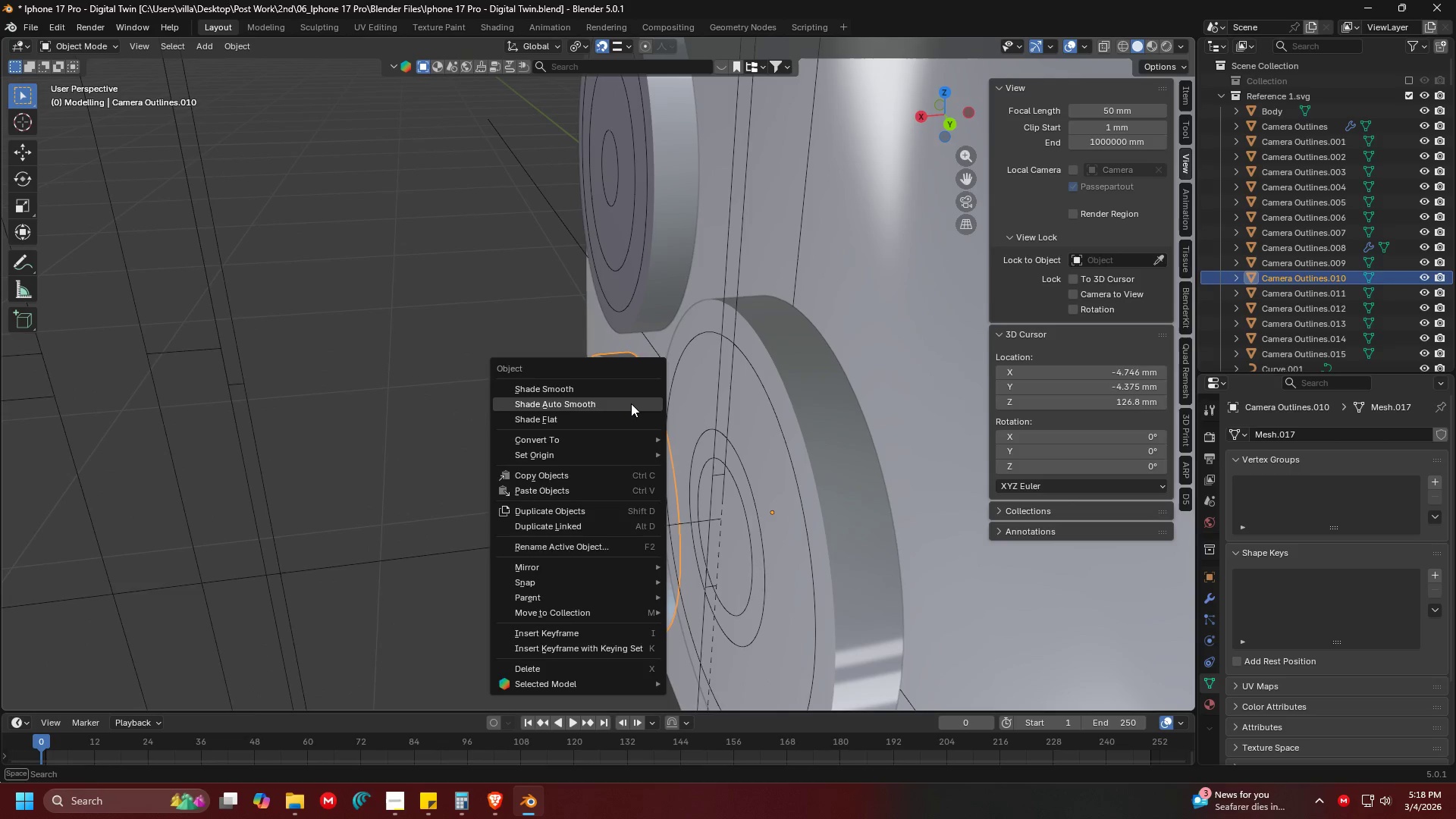 
left_click([631, 403])
 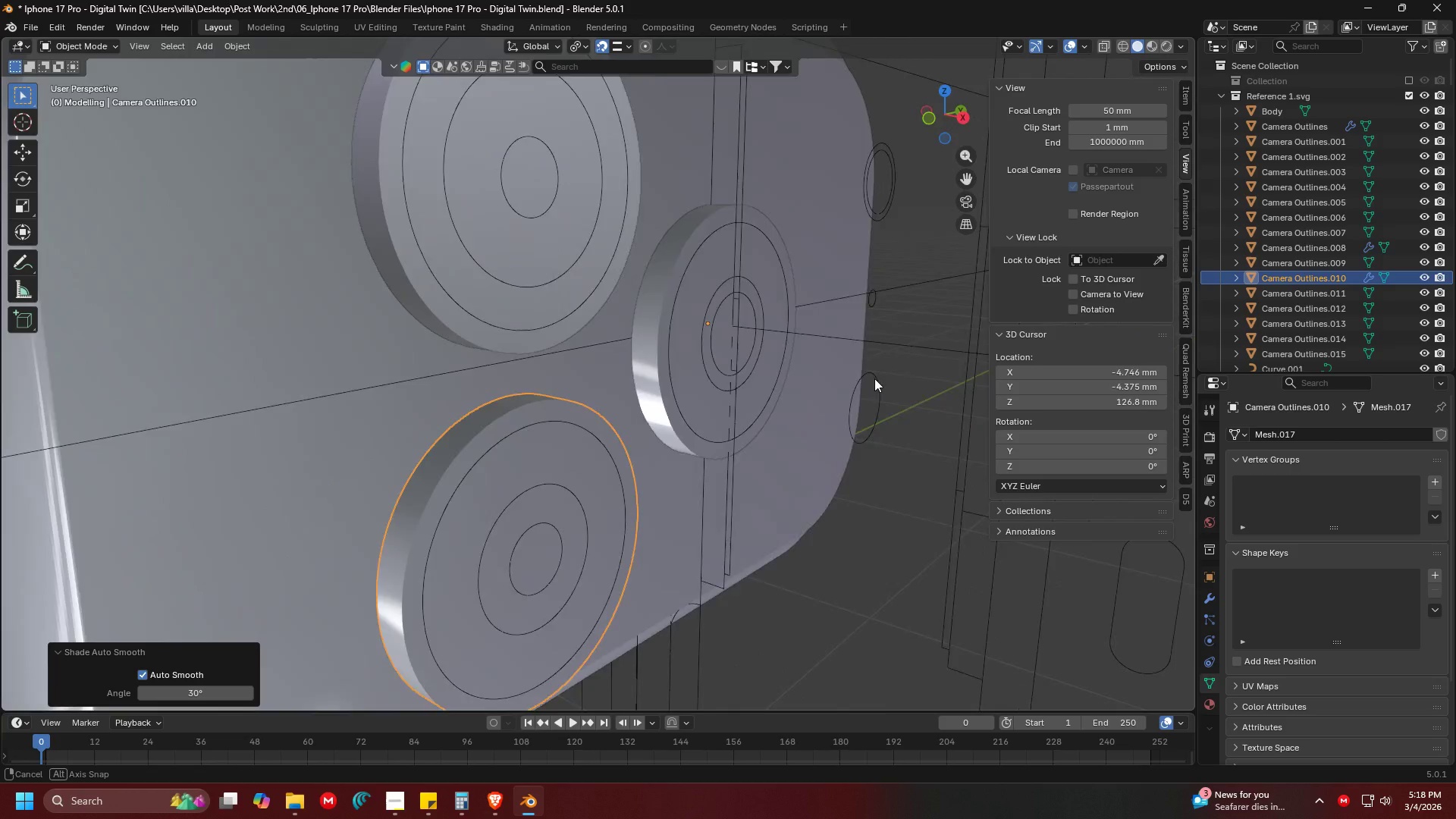 
hold_key(key=ShiftLeft, duration=0.33)
 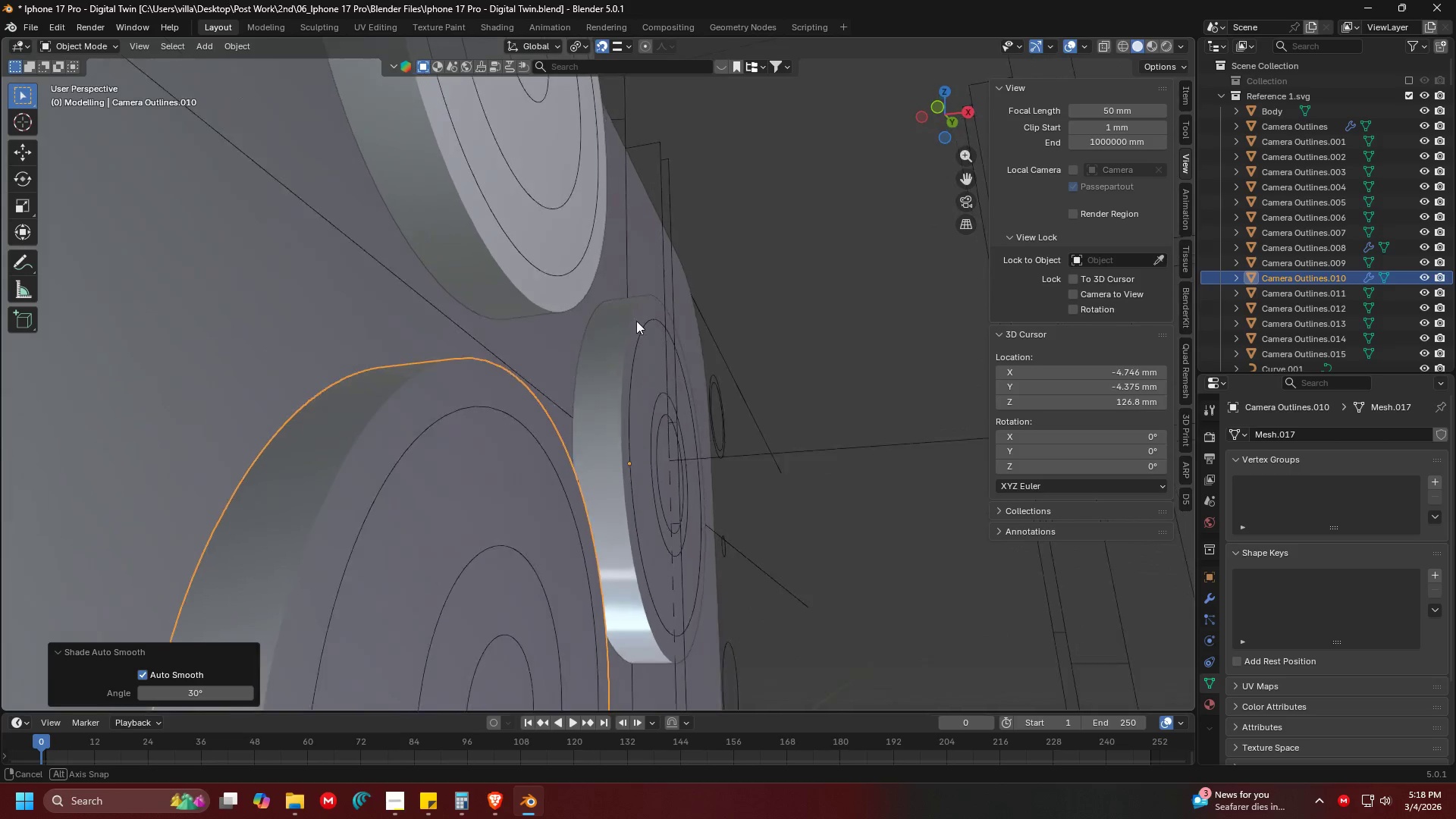 
scroll: coordinate [933, 346], scroll_direction: up, amount: 3.0
 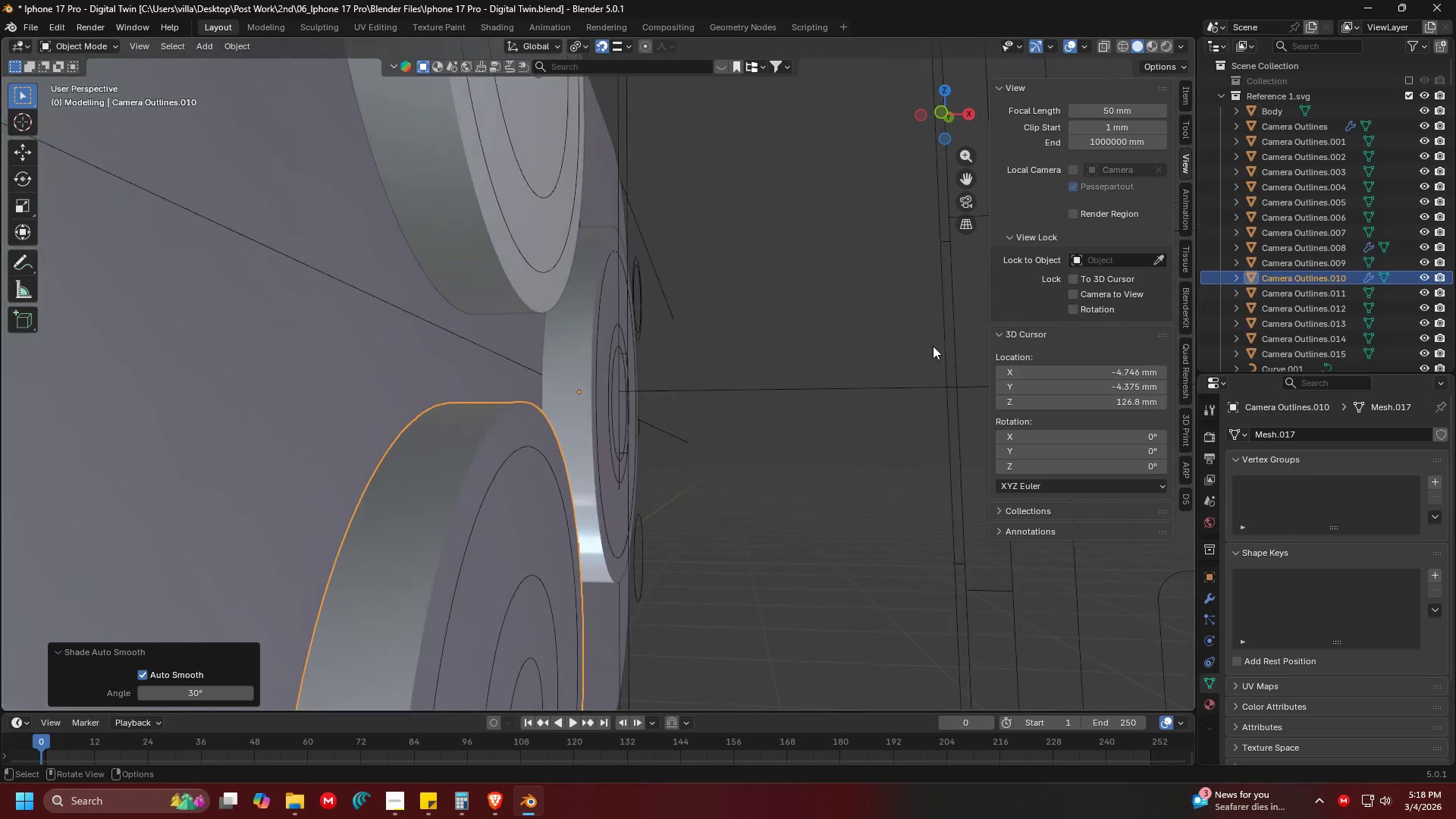 
key(Shift+ShiftLeft)
 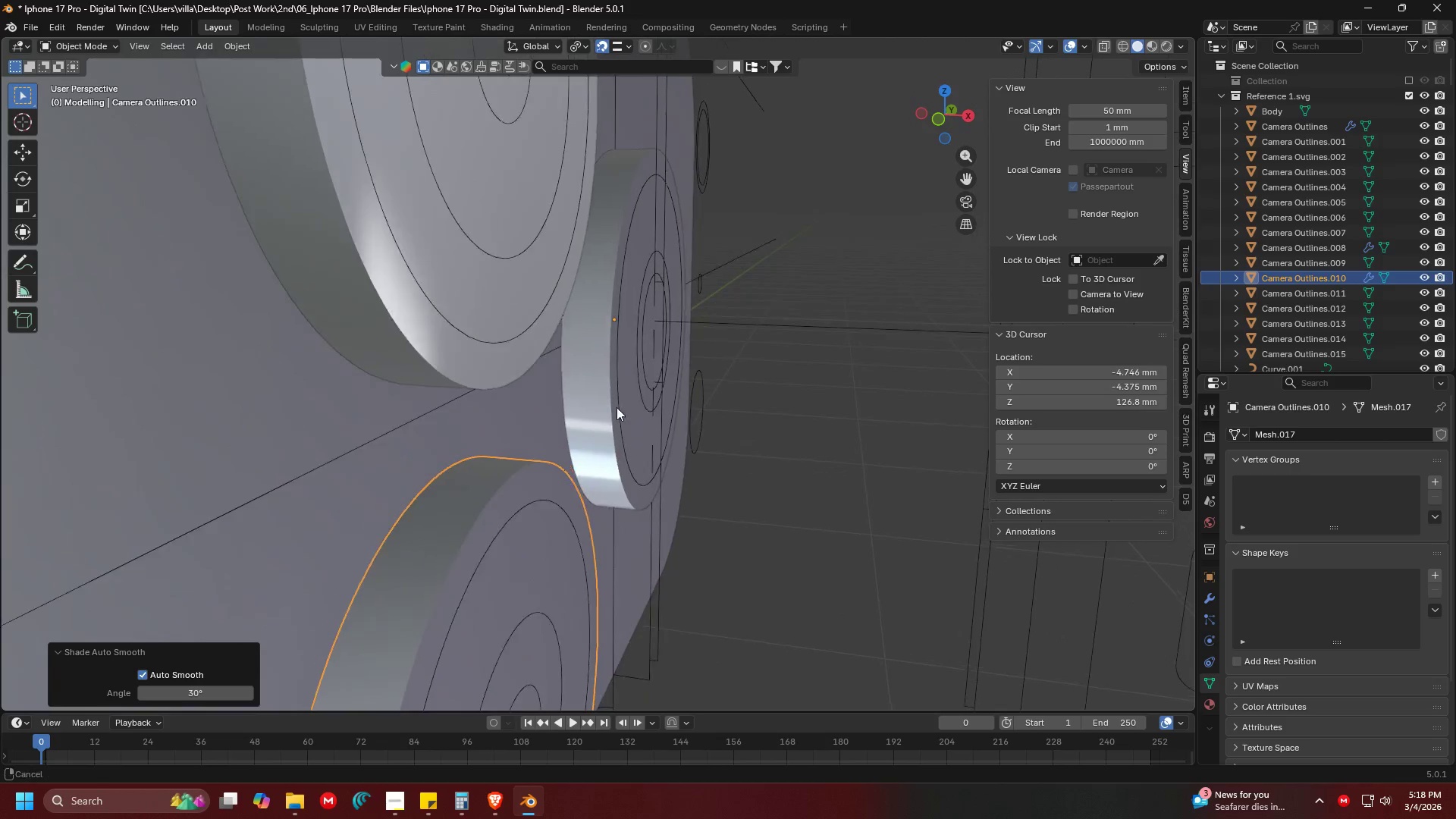 
key(Shift+ShiftLeft)
 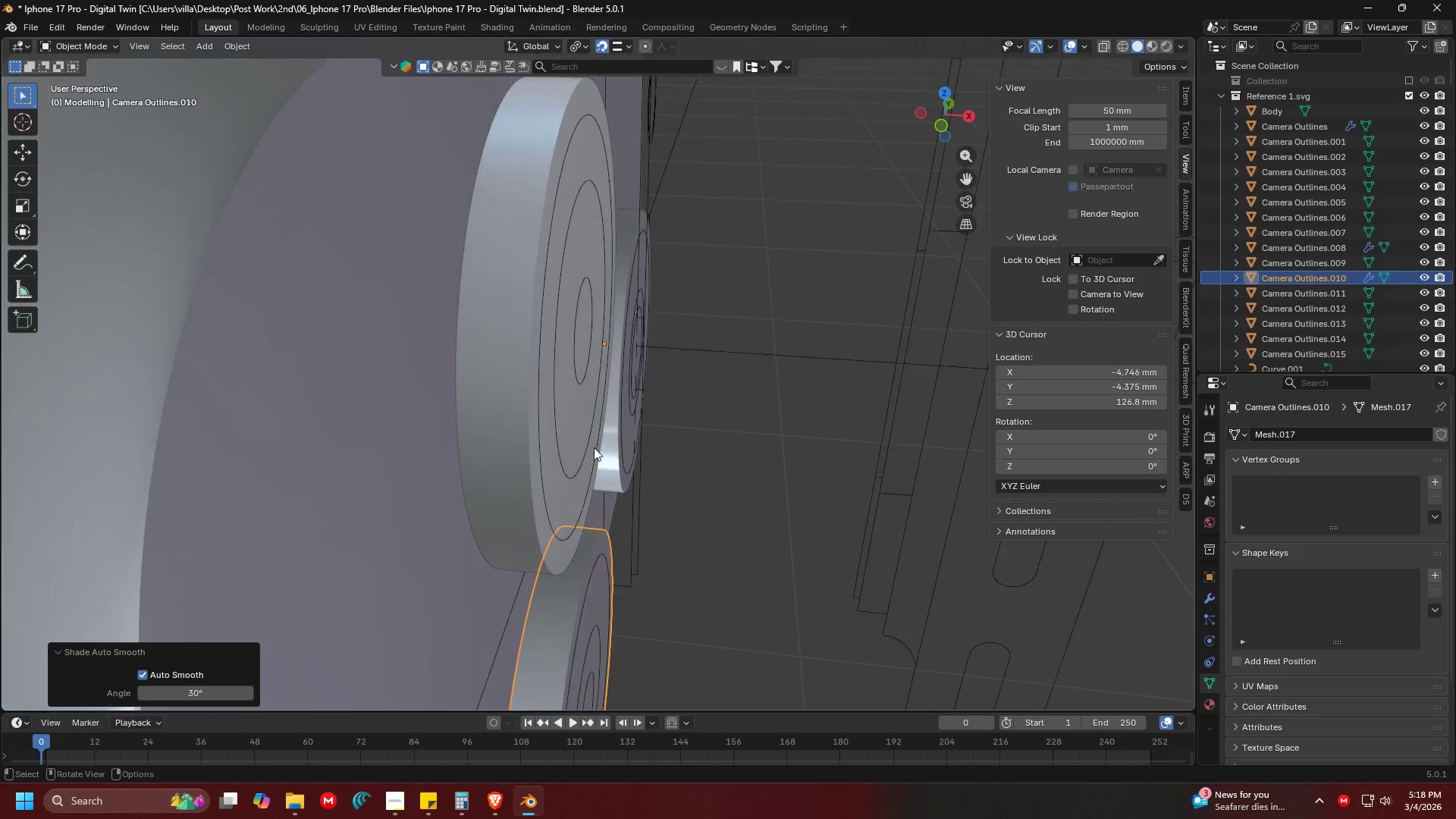 
scroll: coordinate [613, 471], scroll_direction: down, amount: 2.0
 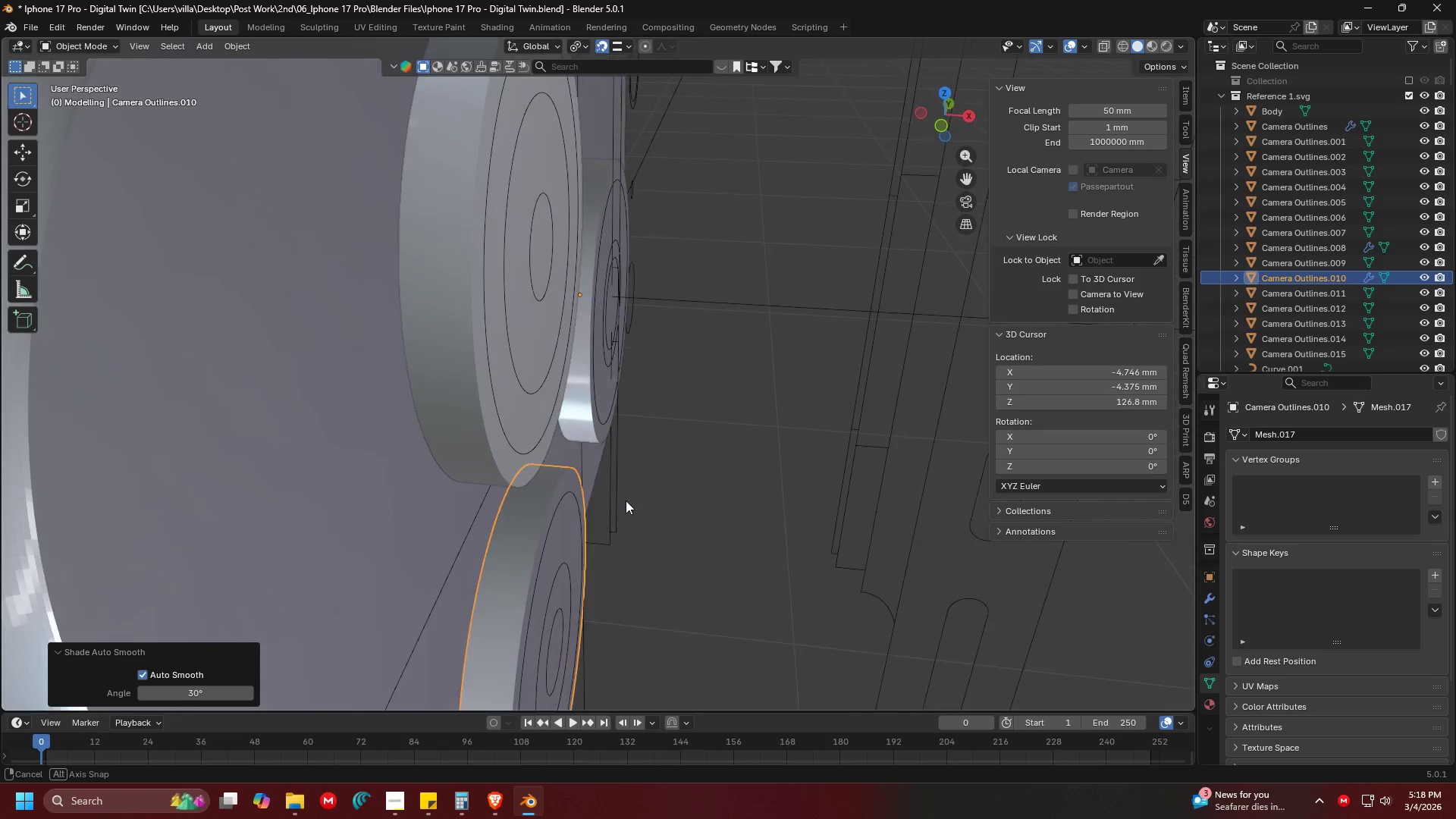 
scroll: coordinate [614, 456], scroll_direction: up, amount: 1.0
 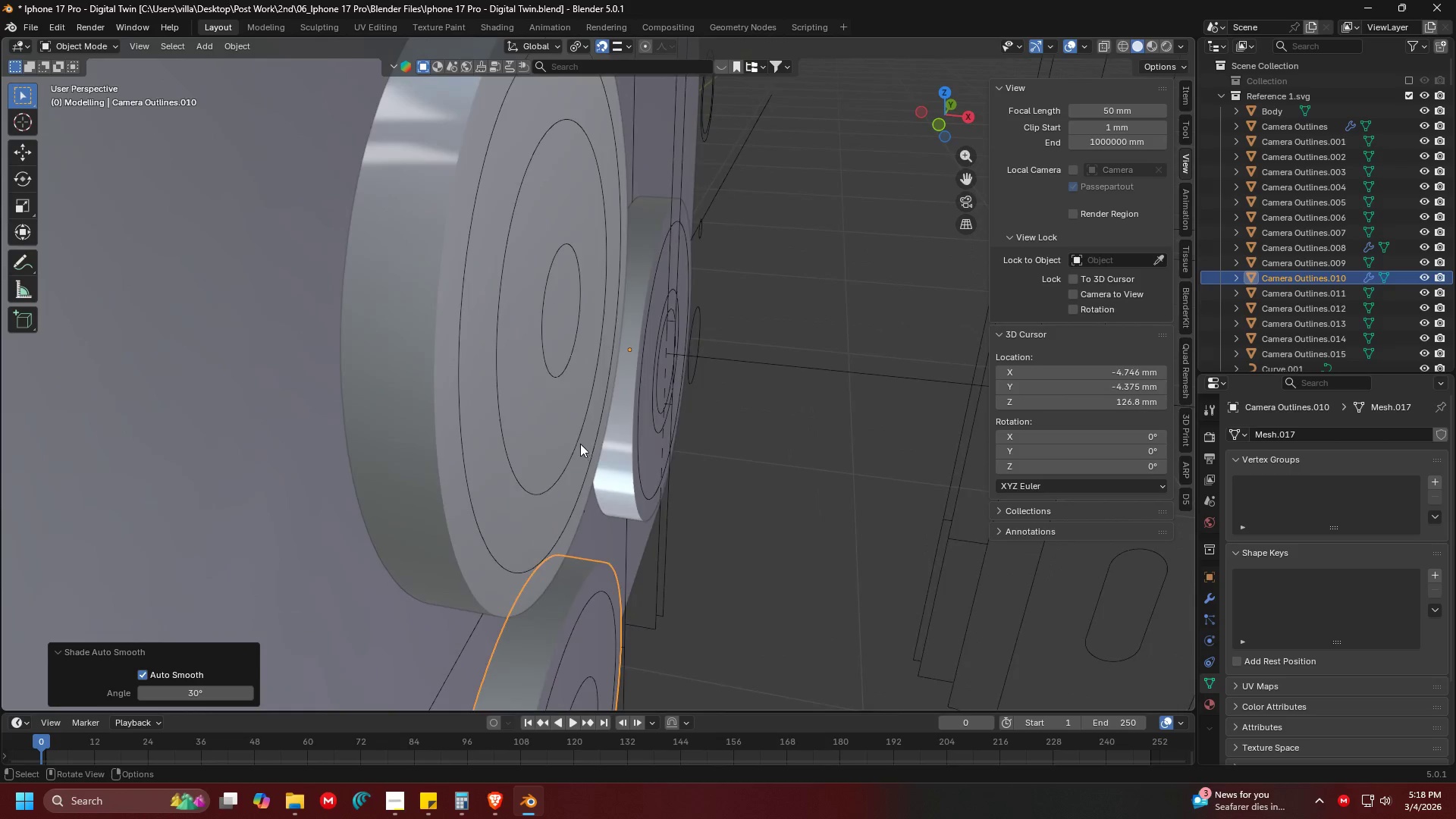 
scroll: coordinate [587, 446], scroll_direction: down, amount: 1.0
 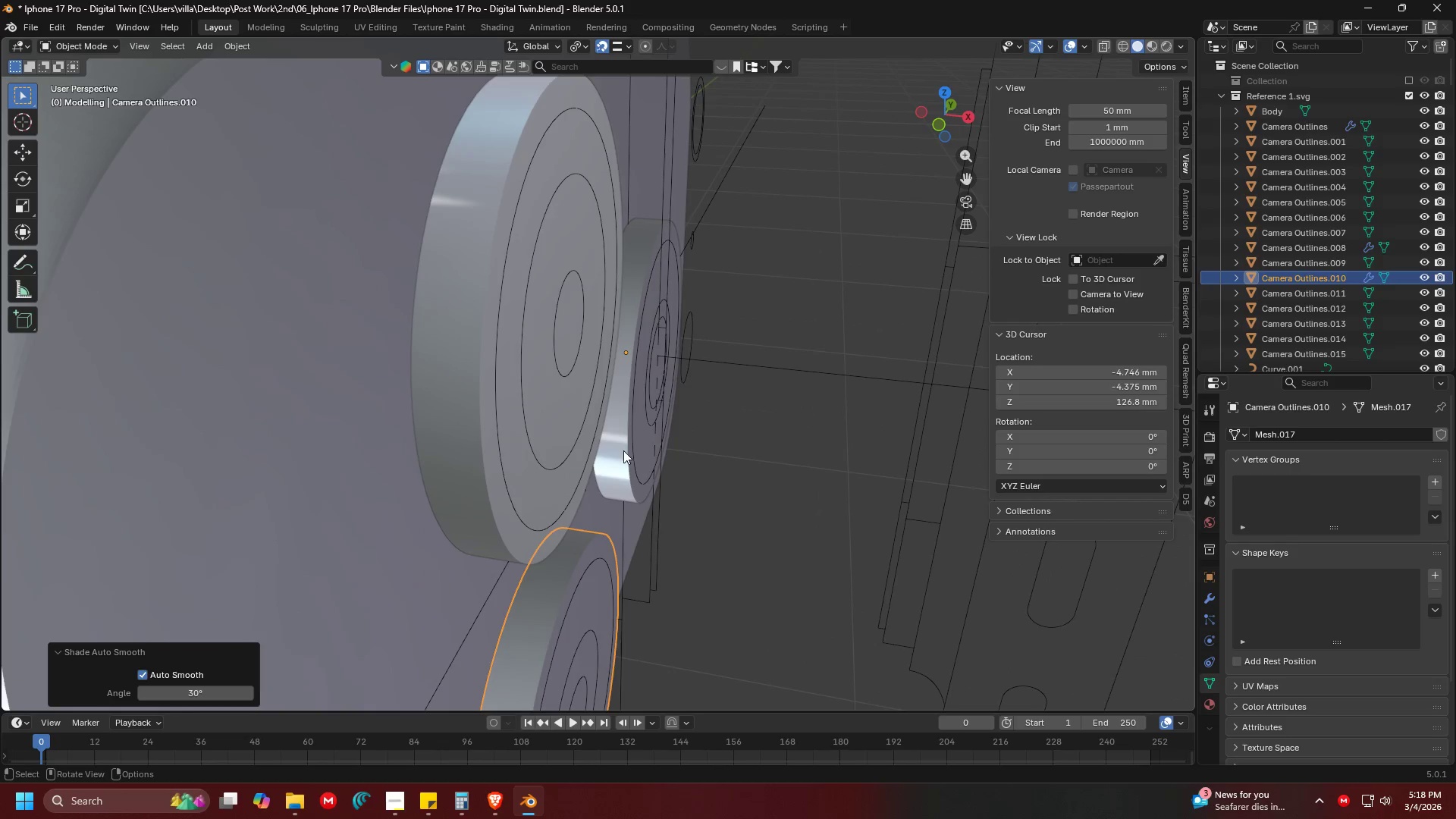 
left_click([623, 450])
 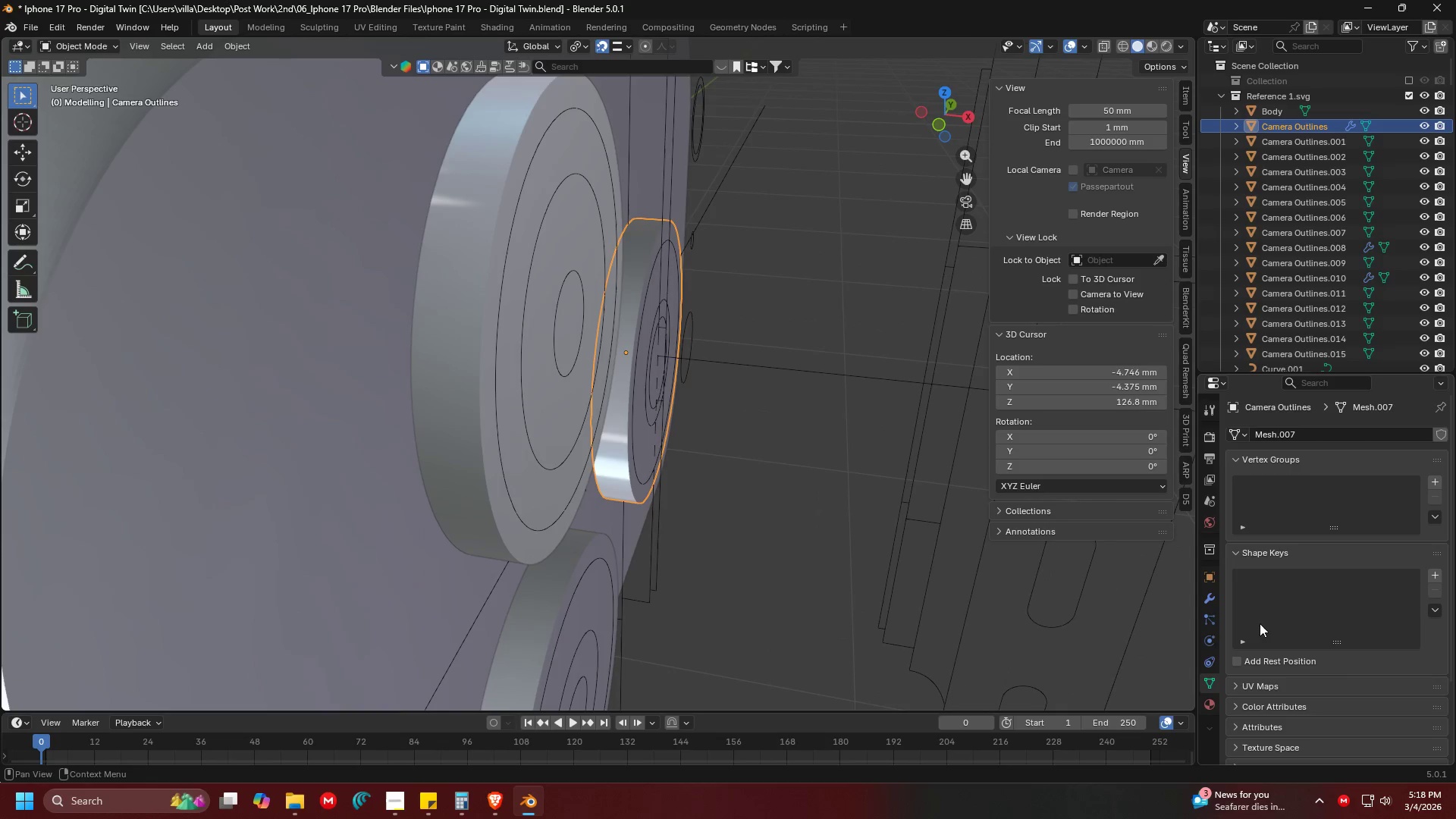 
left_click([1207, 591])
 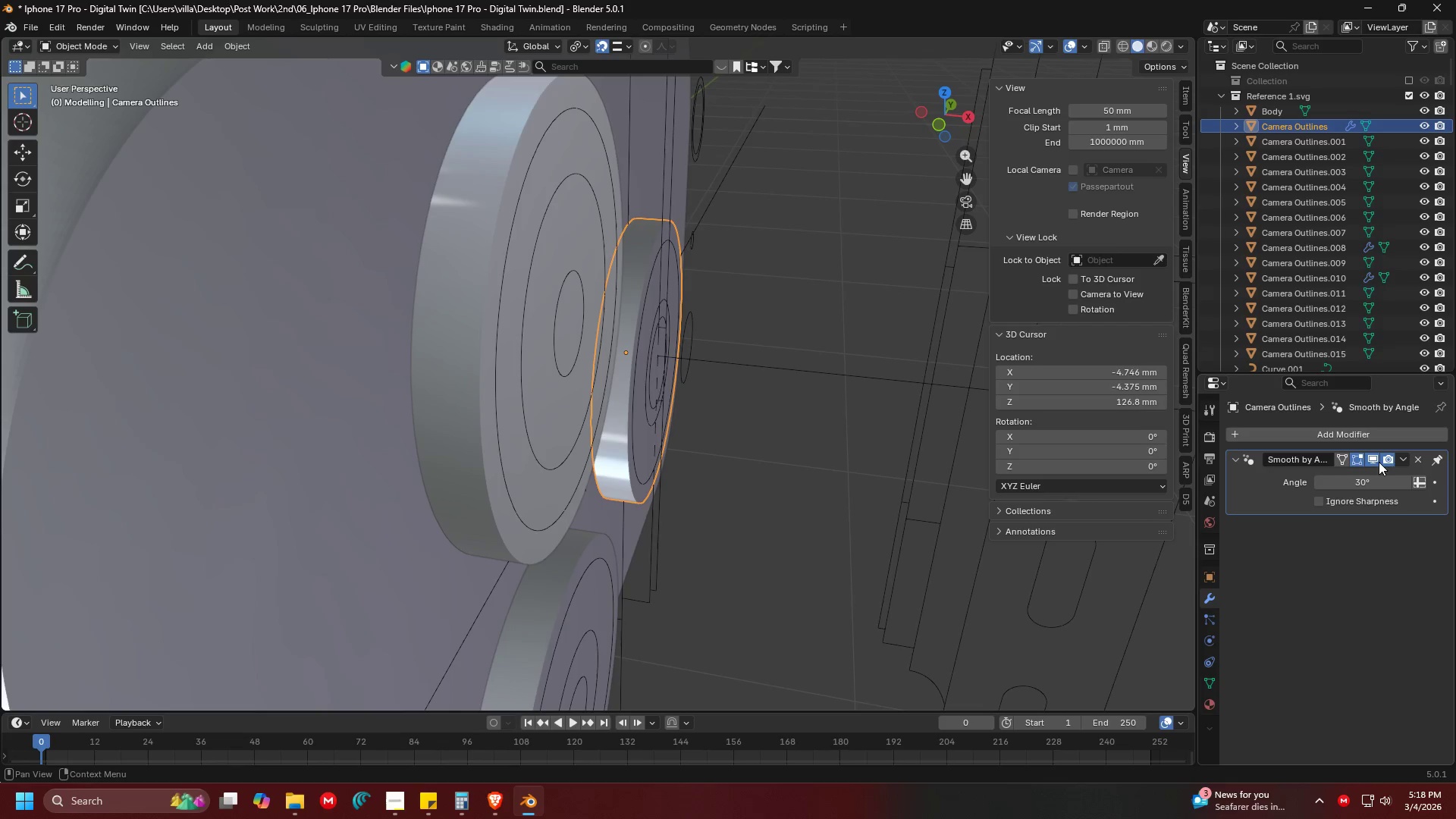 
left_click([1397, 455])
 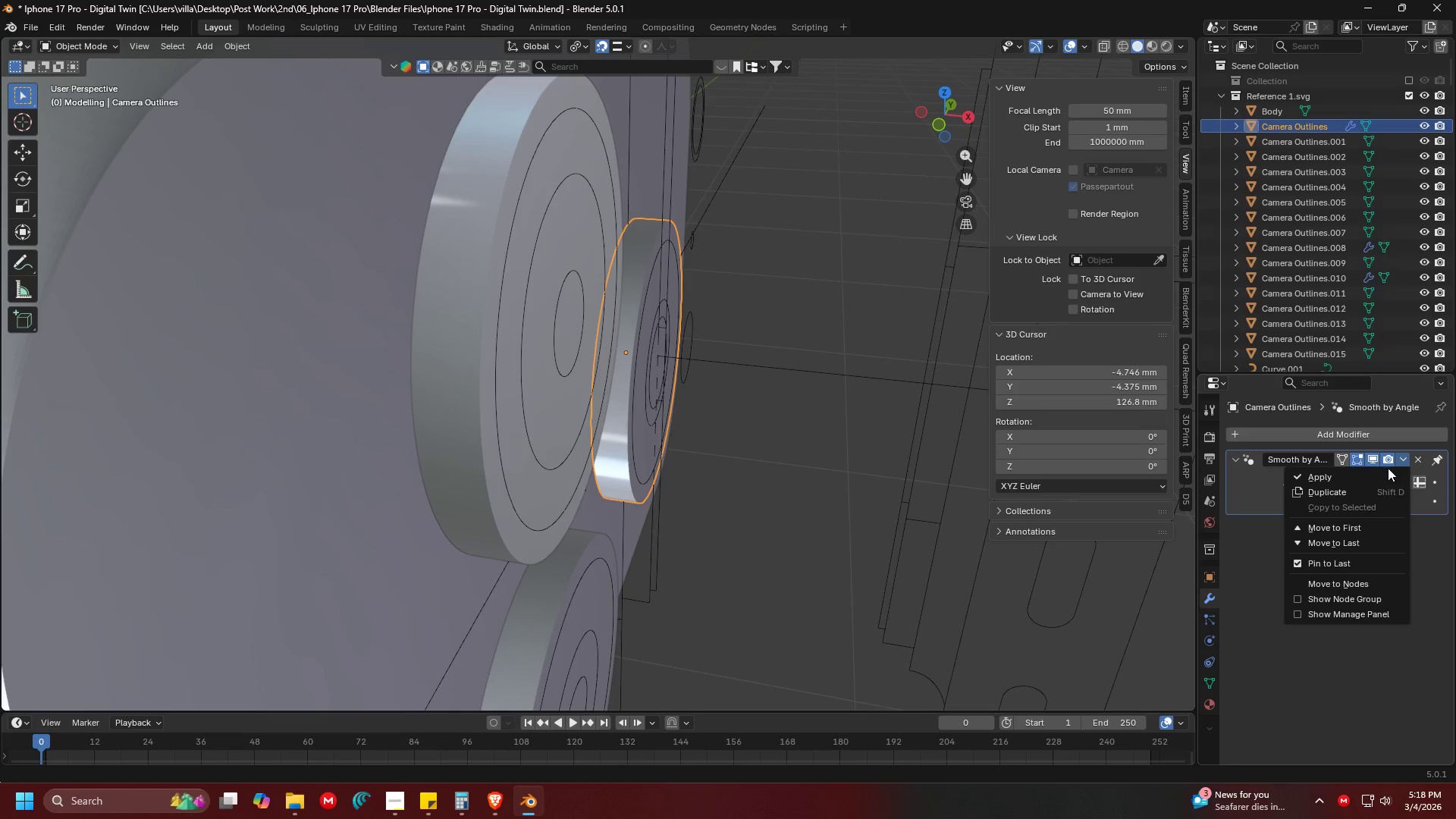 
left_click([1388, 468])
 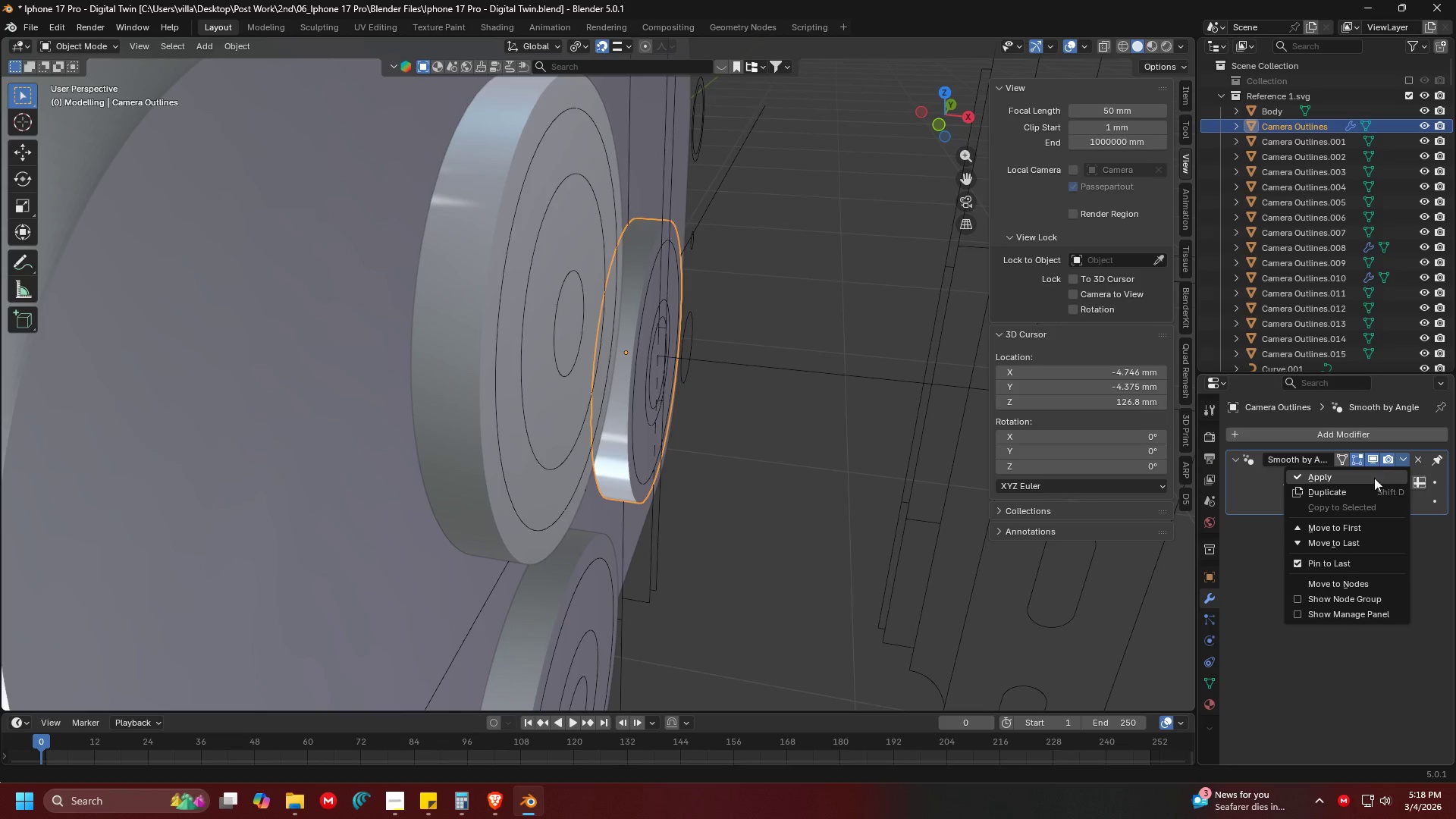 
left_click([1372, 479])
 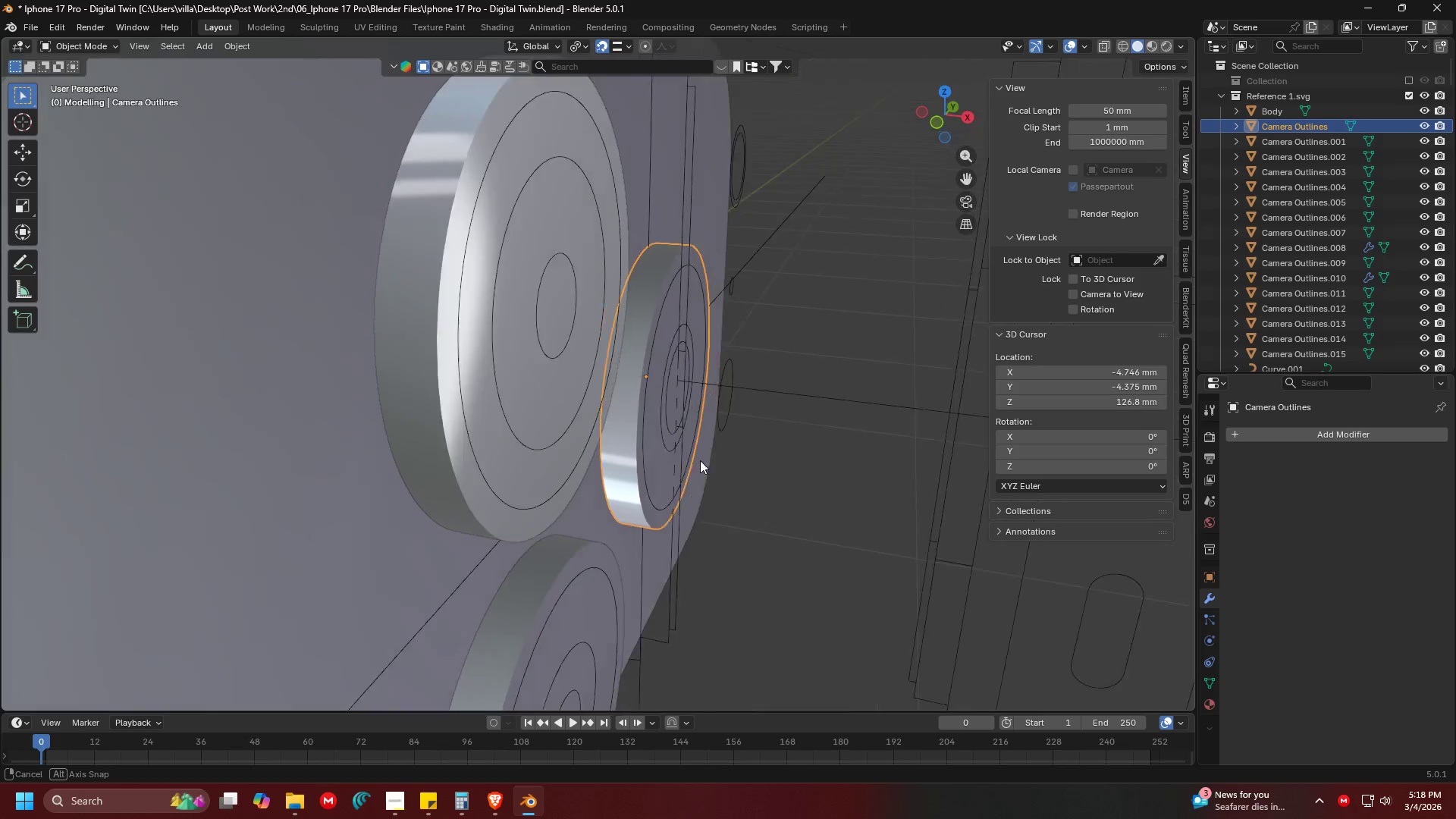 
key(Shift+ShiftLeft)
 